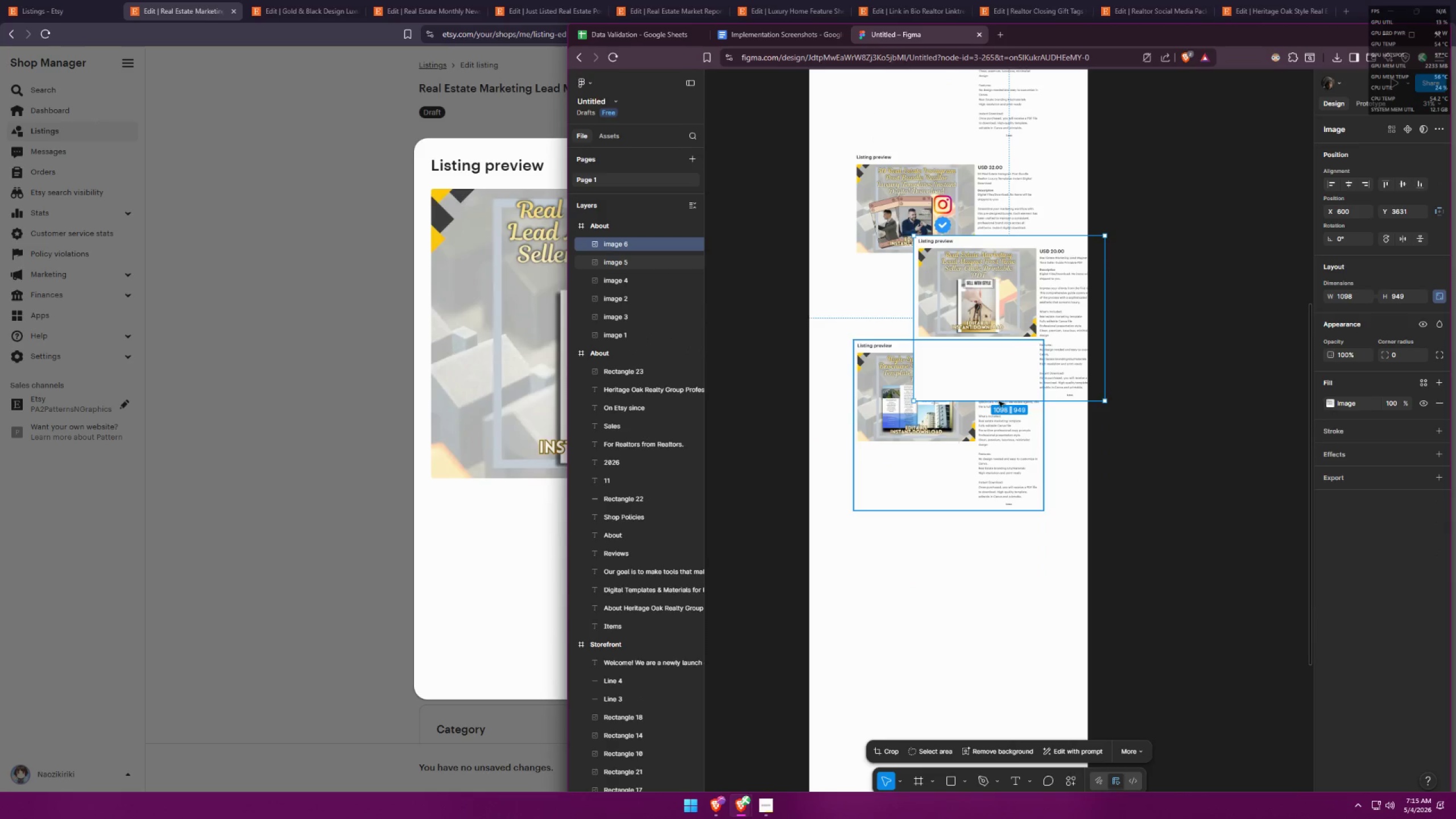 
double_click([1136, 579])
 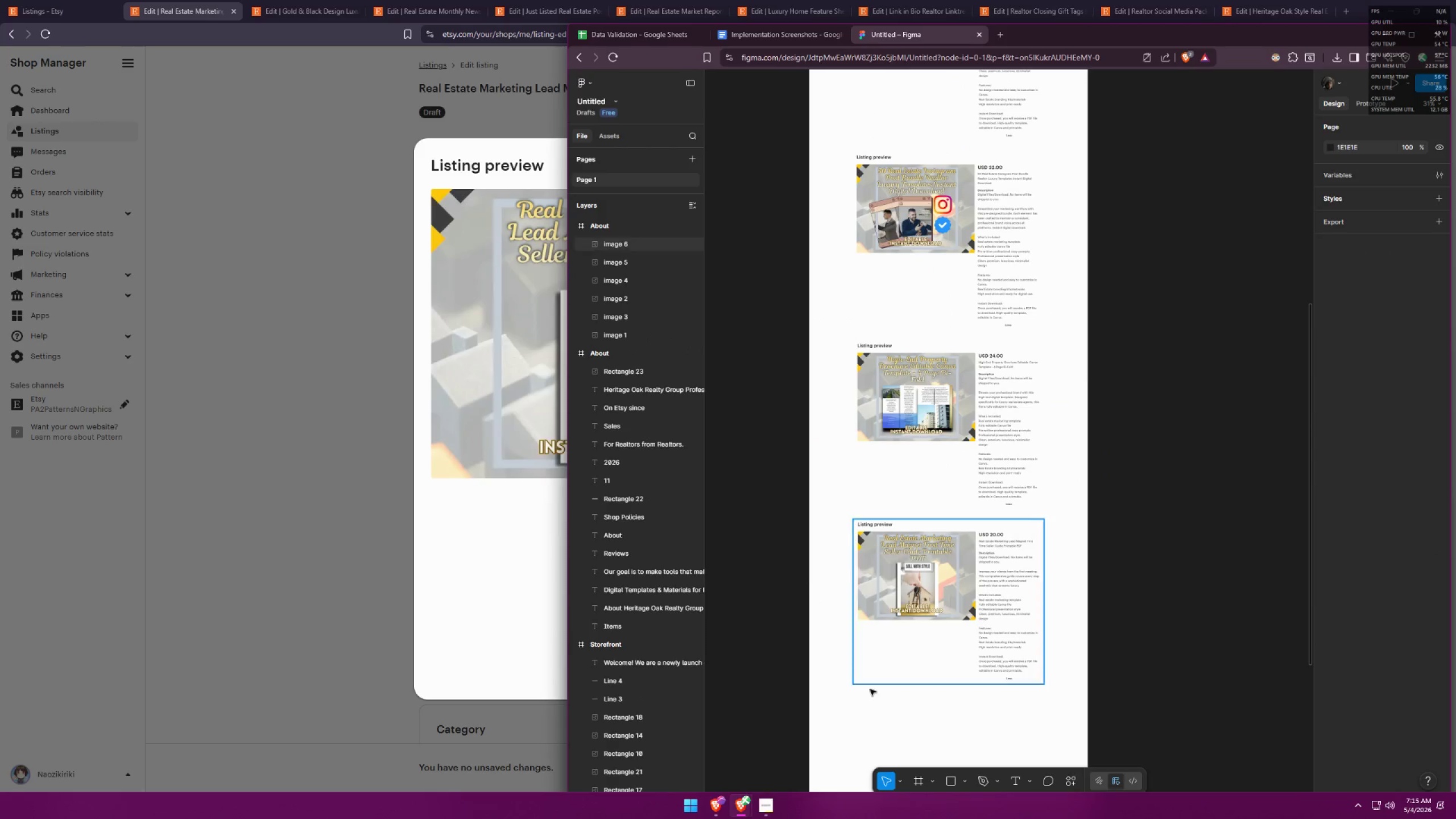 
scroll: coordinate [926, 705], scroll_direction: down, amount: 6.0
 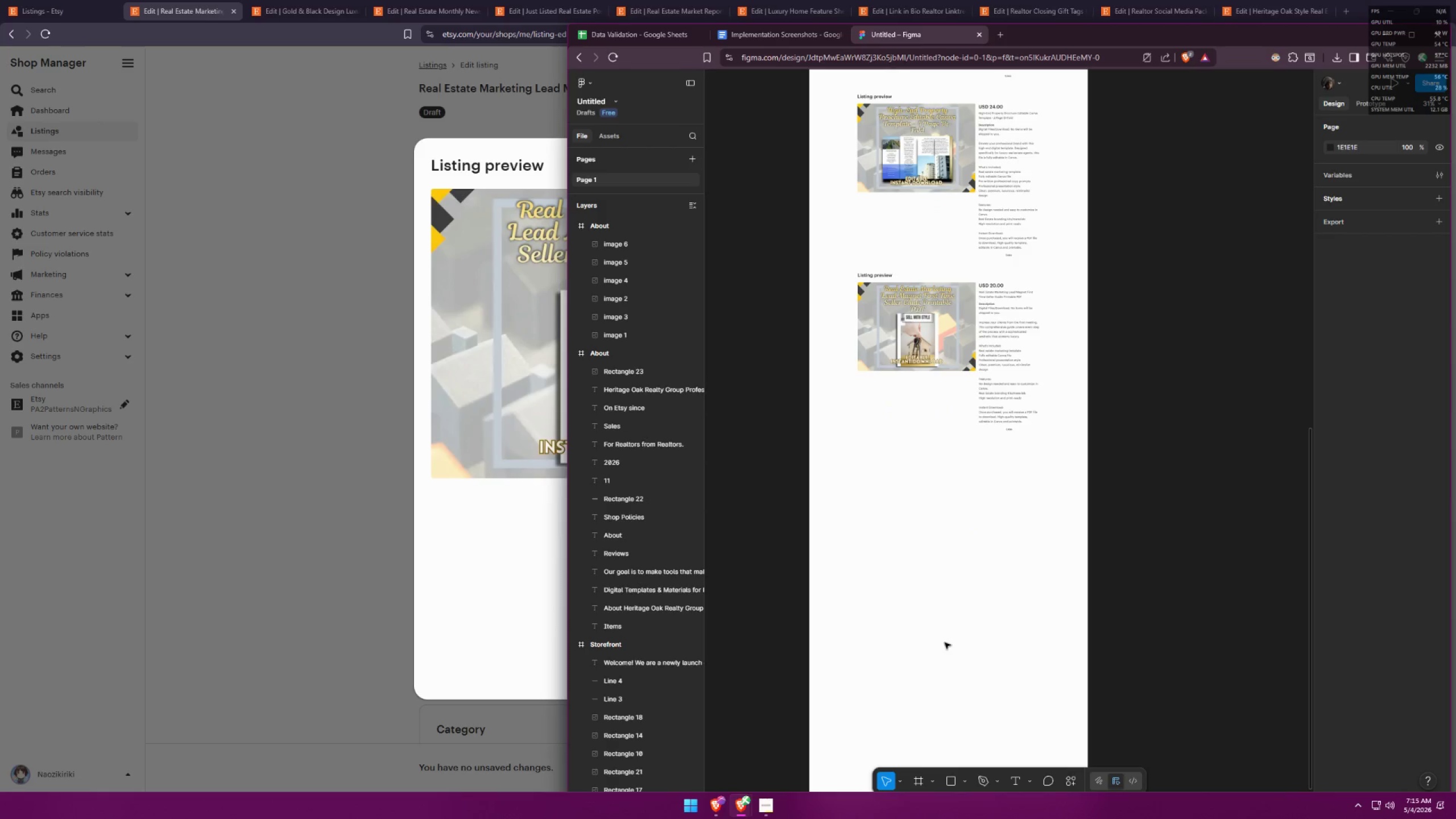 
key(Alt+AltLeft)
 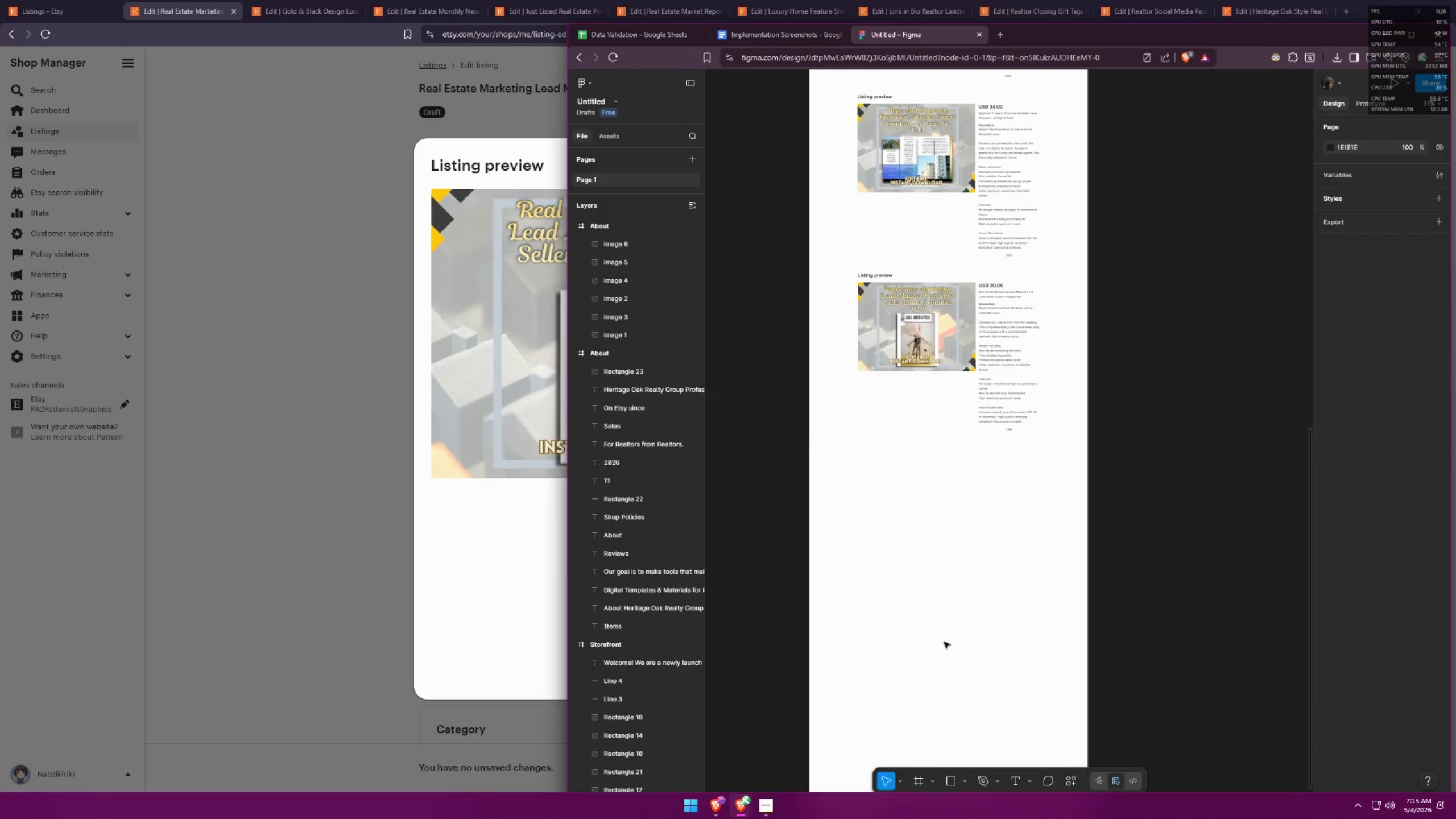 
key(Alt+Tab)
 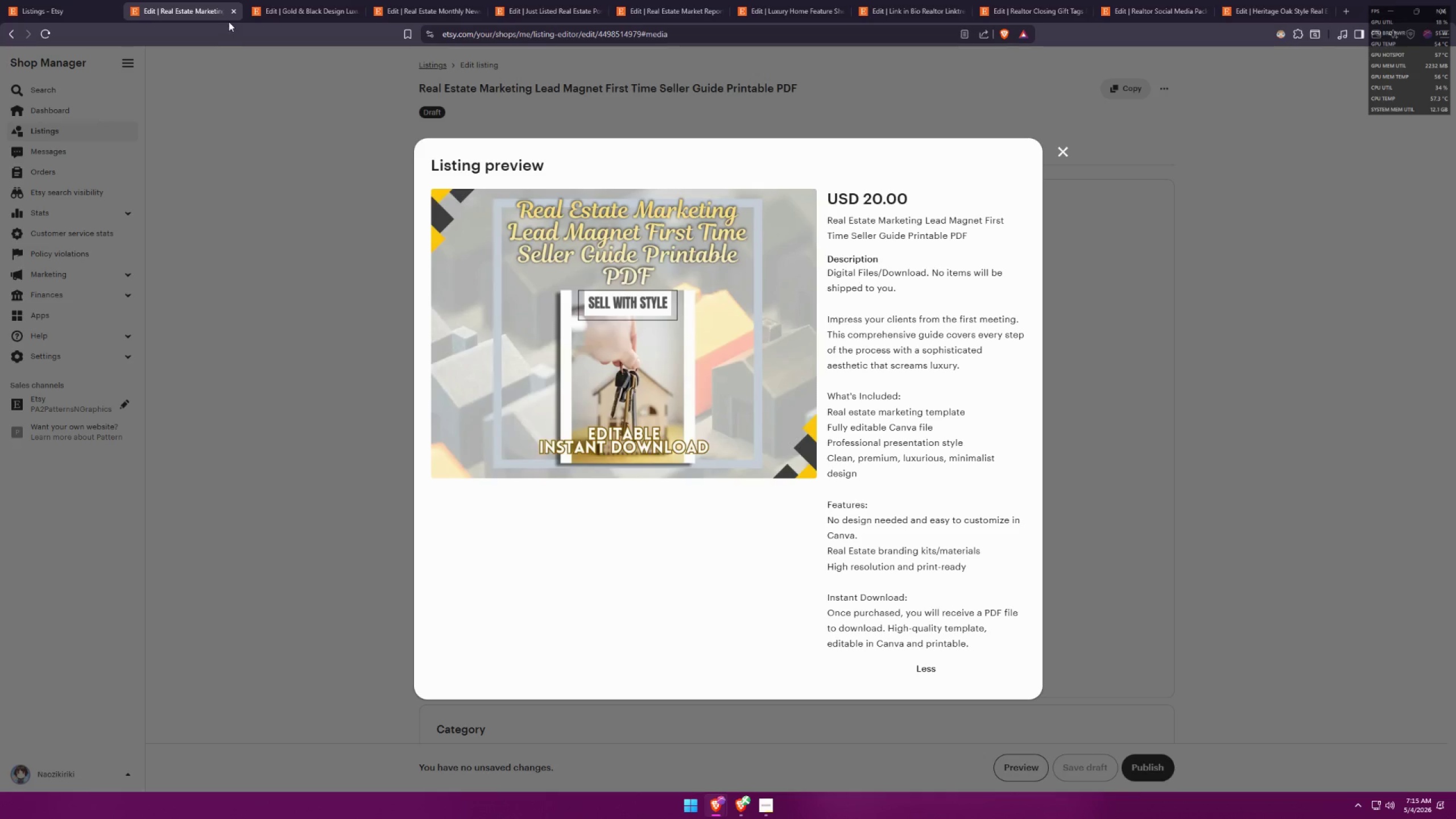 
left_click([235, 9])
 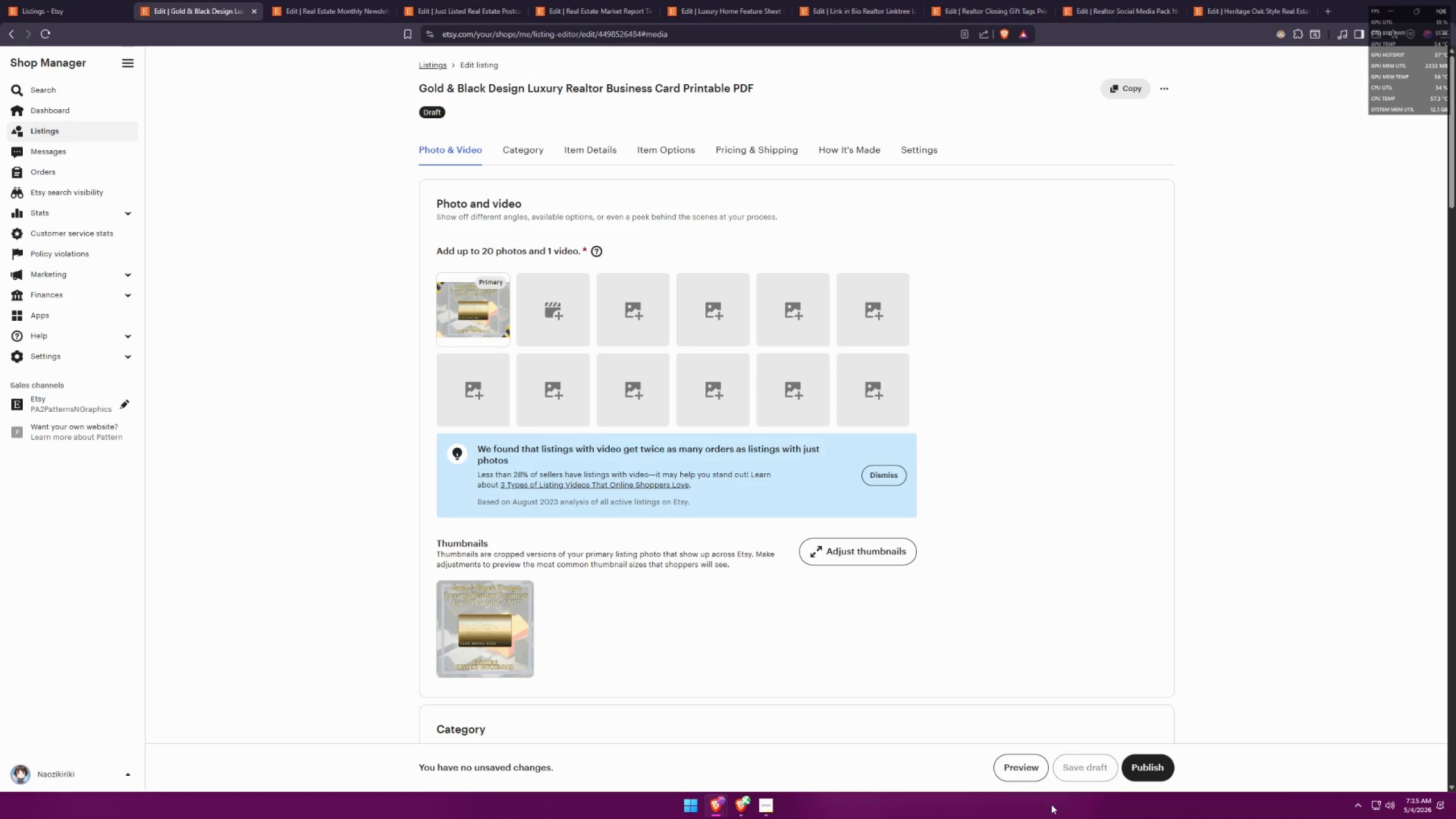 
left_click([1024, 770])
 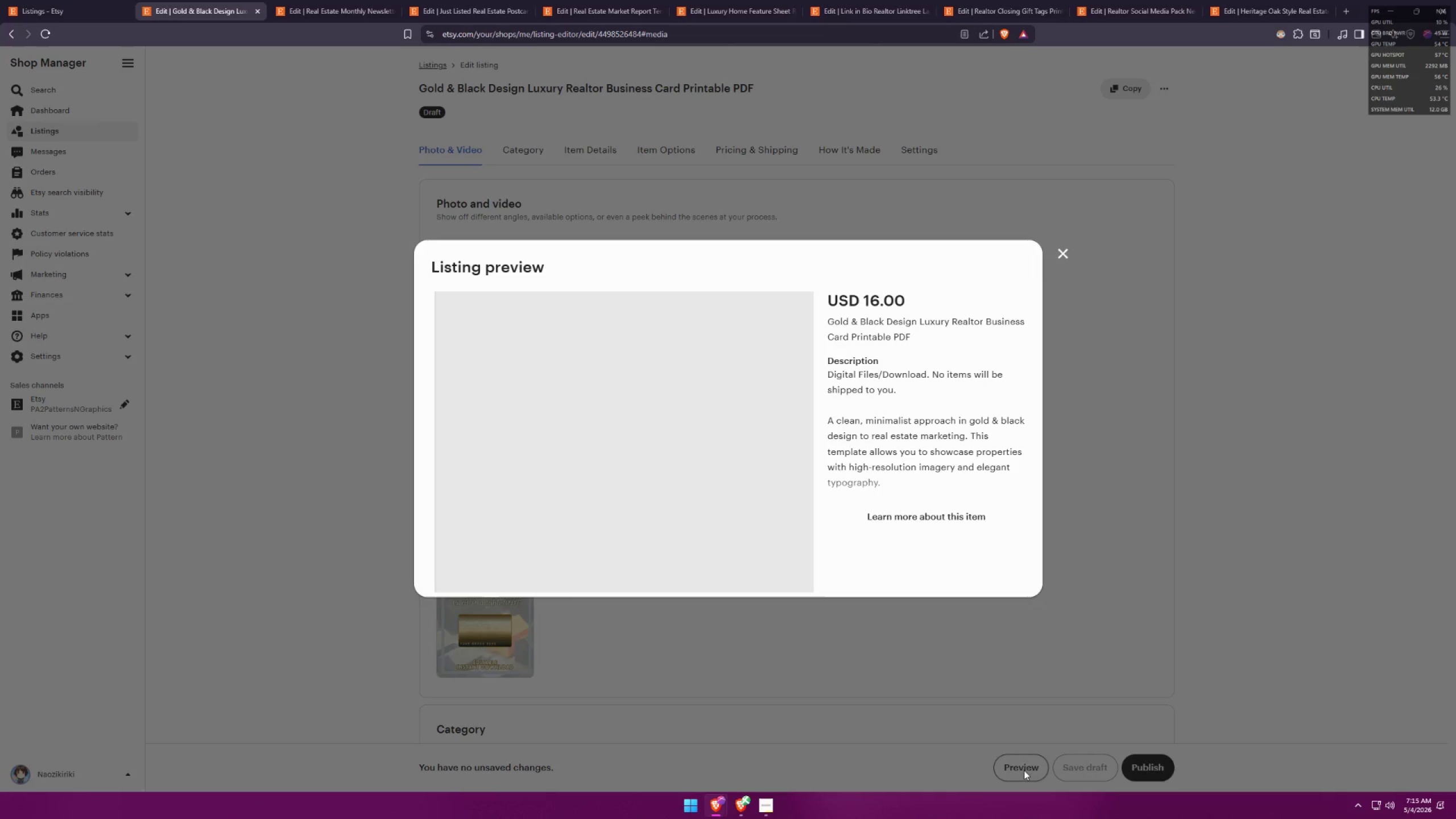 
key(Alt+AltLeft)
 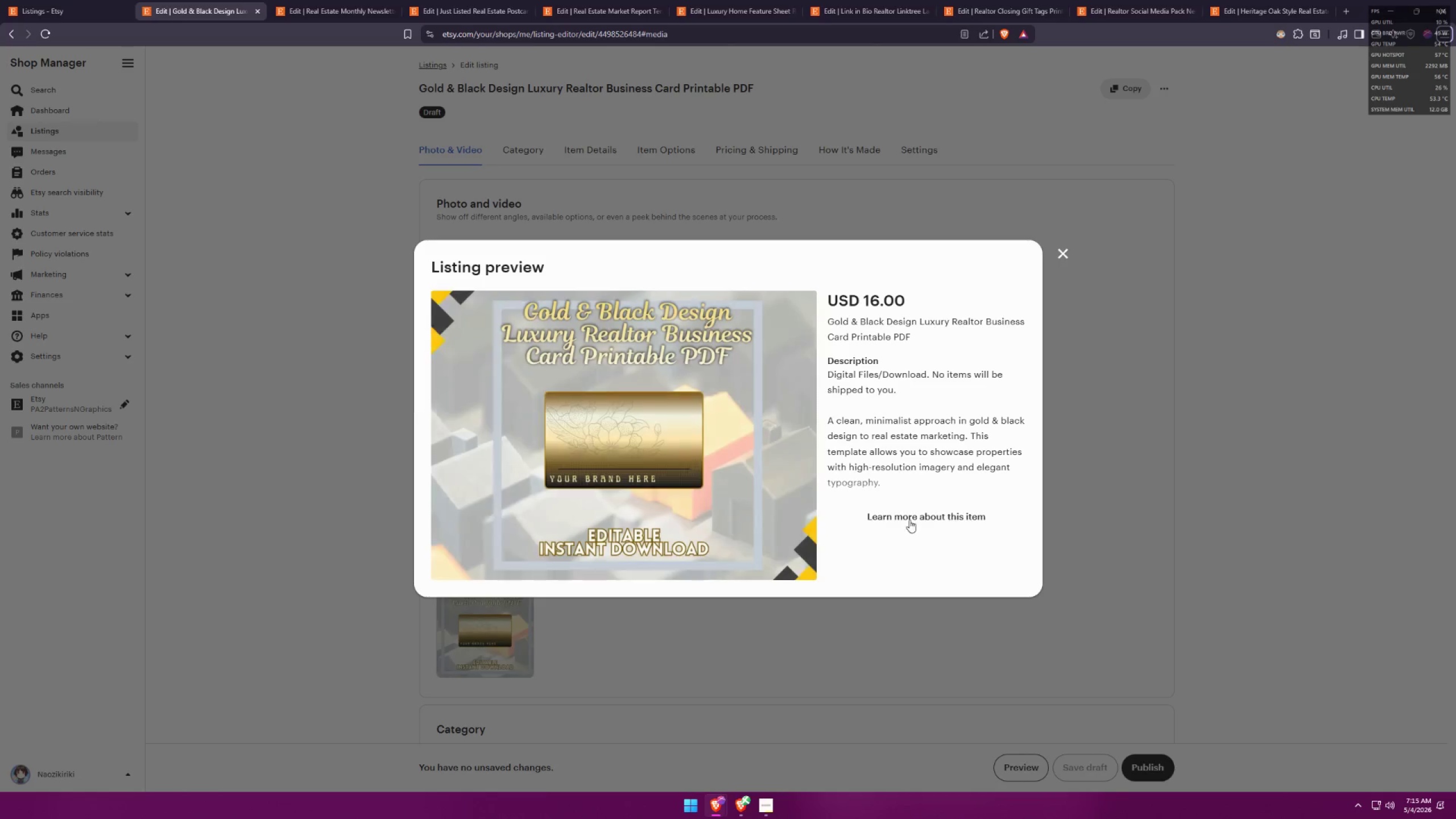 
left_click([911, 515])
 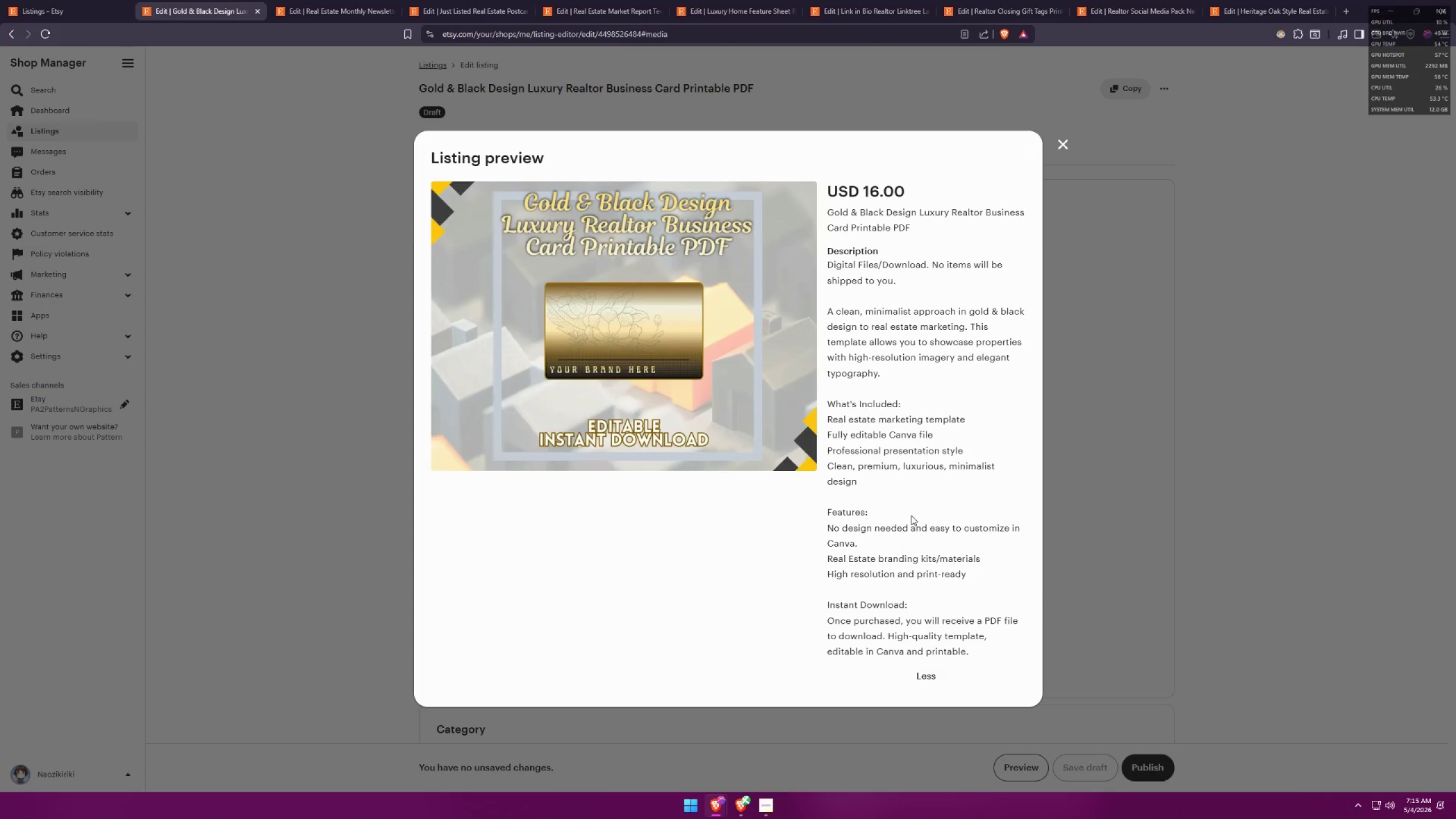 
key(Meta+Shift+ShiftLeft)
 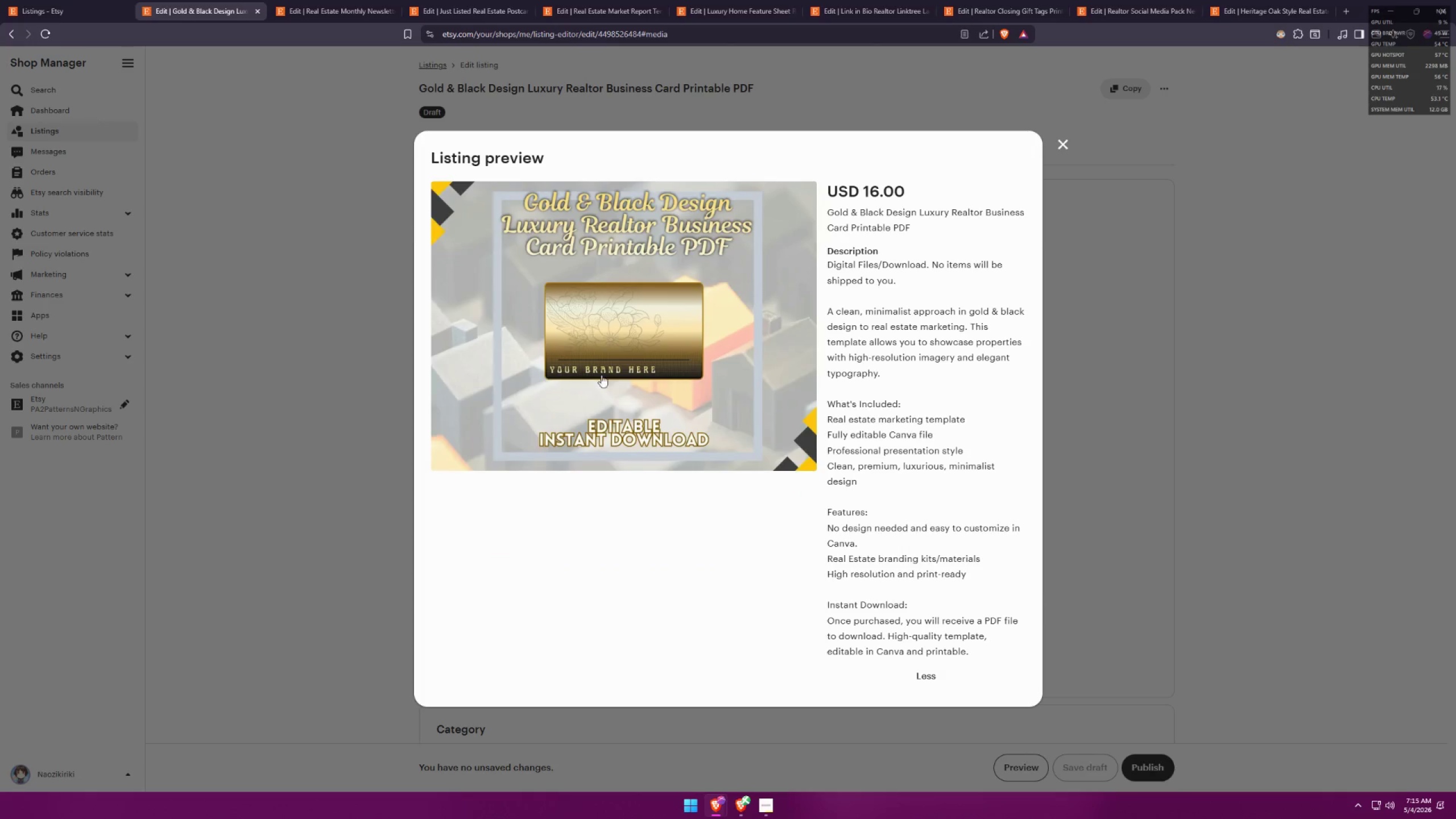 
key(Meta+Shift+S)
 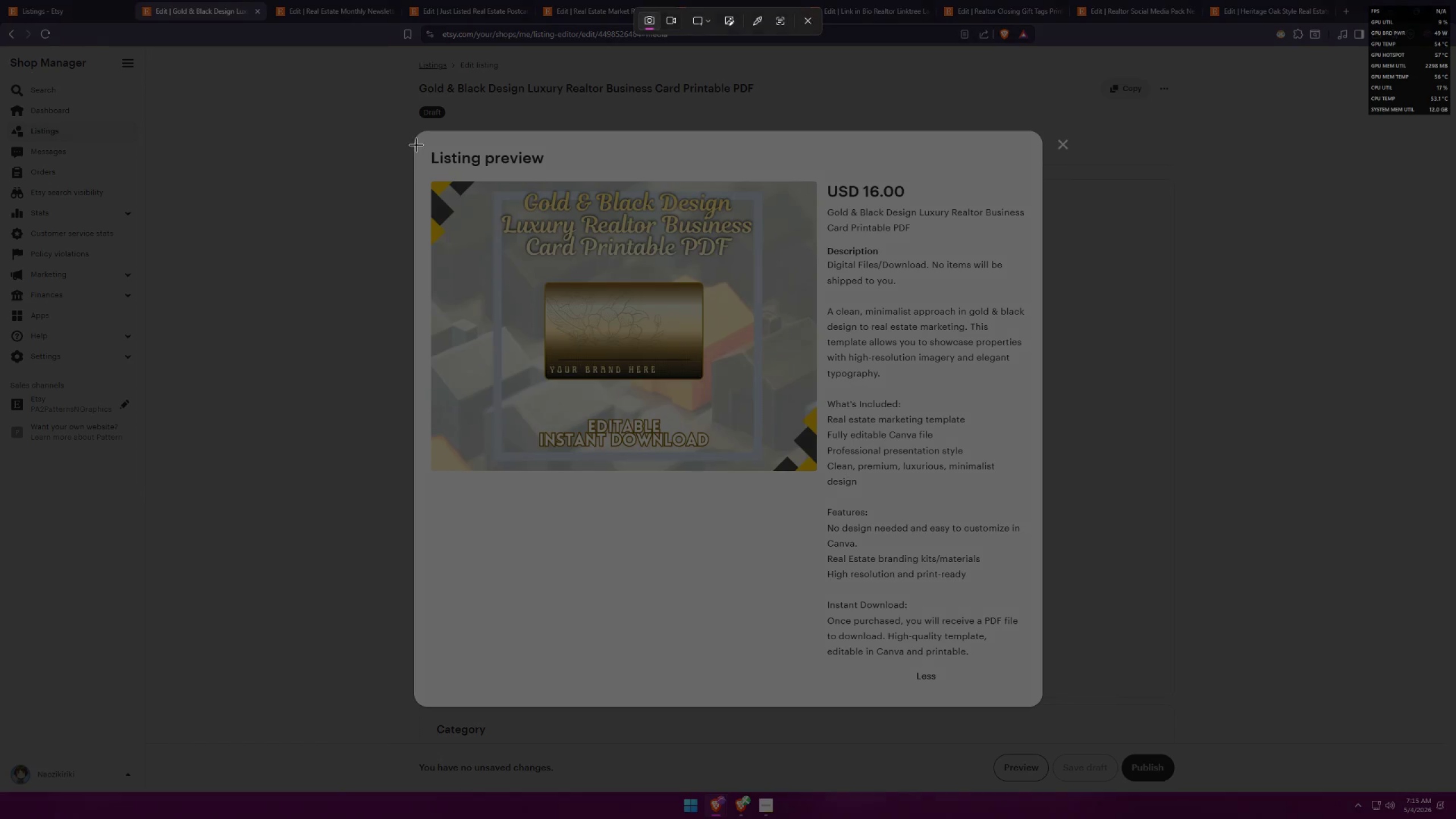 
left_click_drag(start_coordinate=[416, 142], to_coordinate=[1039, 695])
 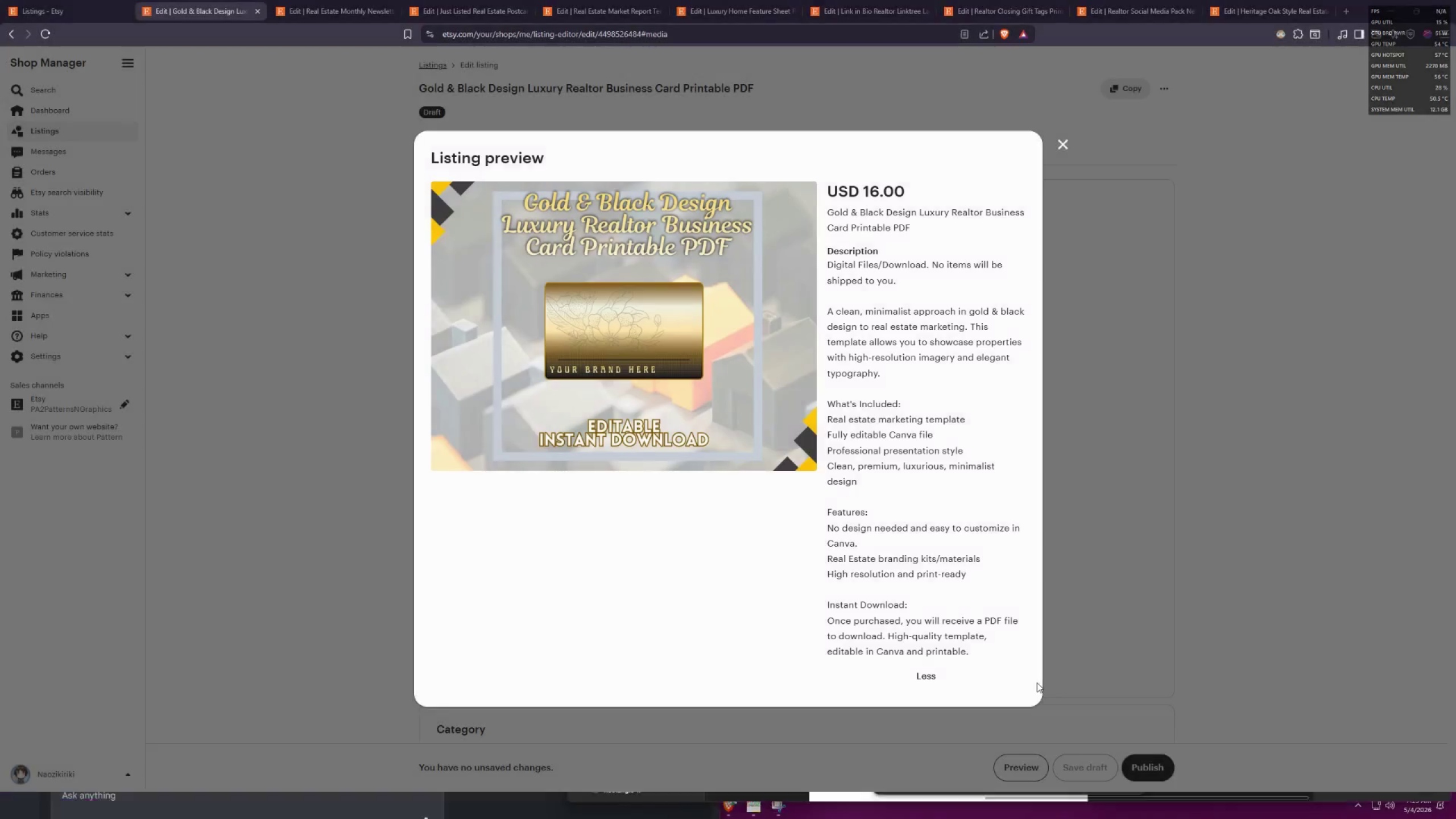 
key(Alt+AltLeft)
 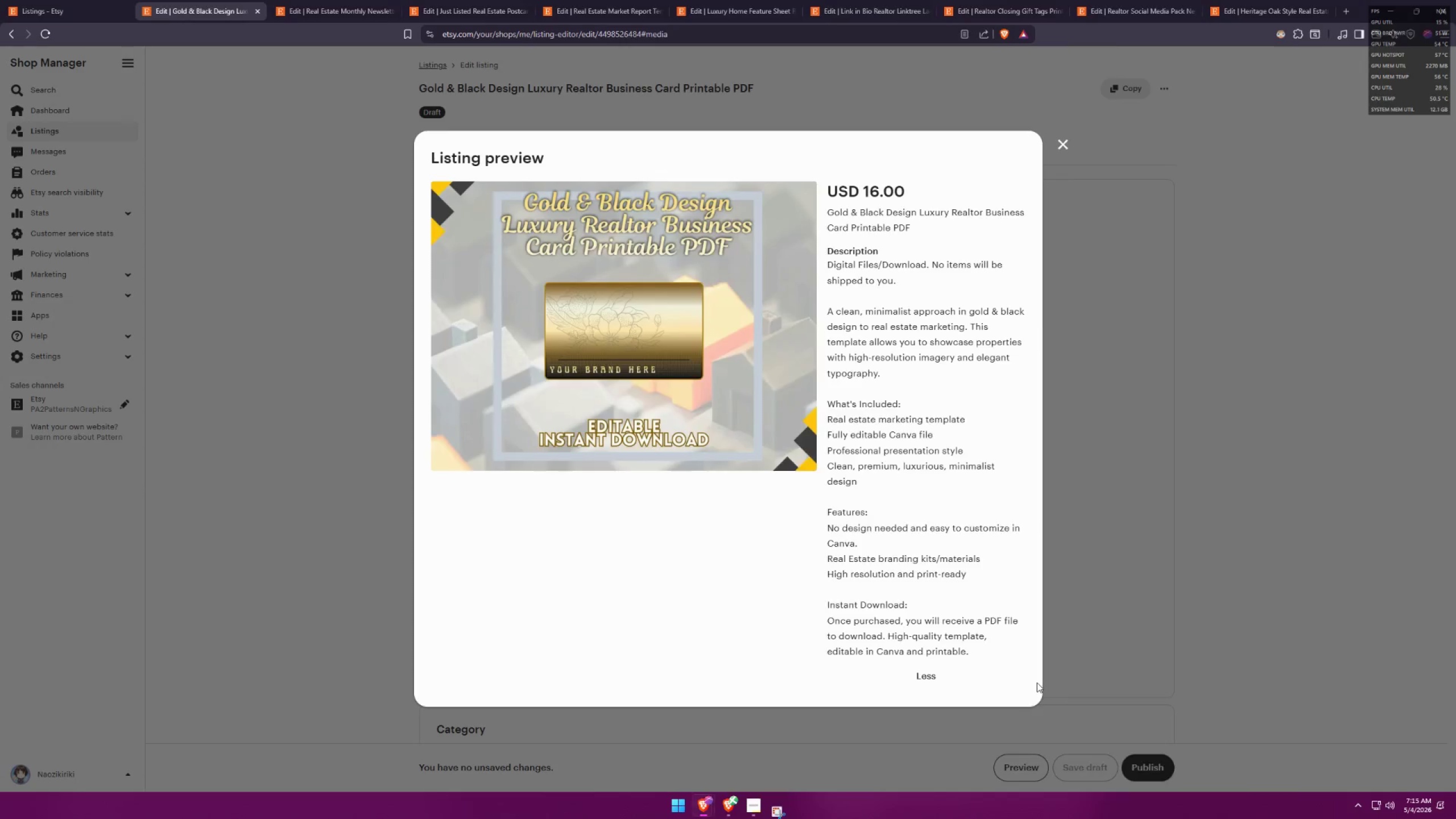 
key(Alt+Tab)
 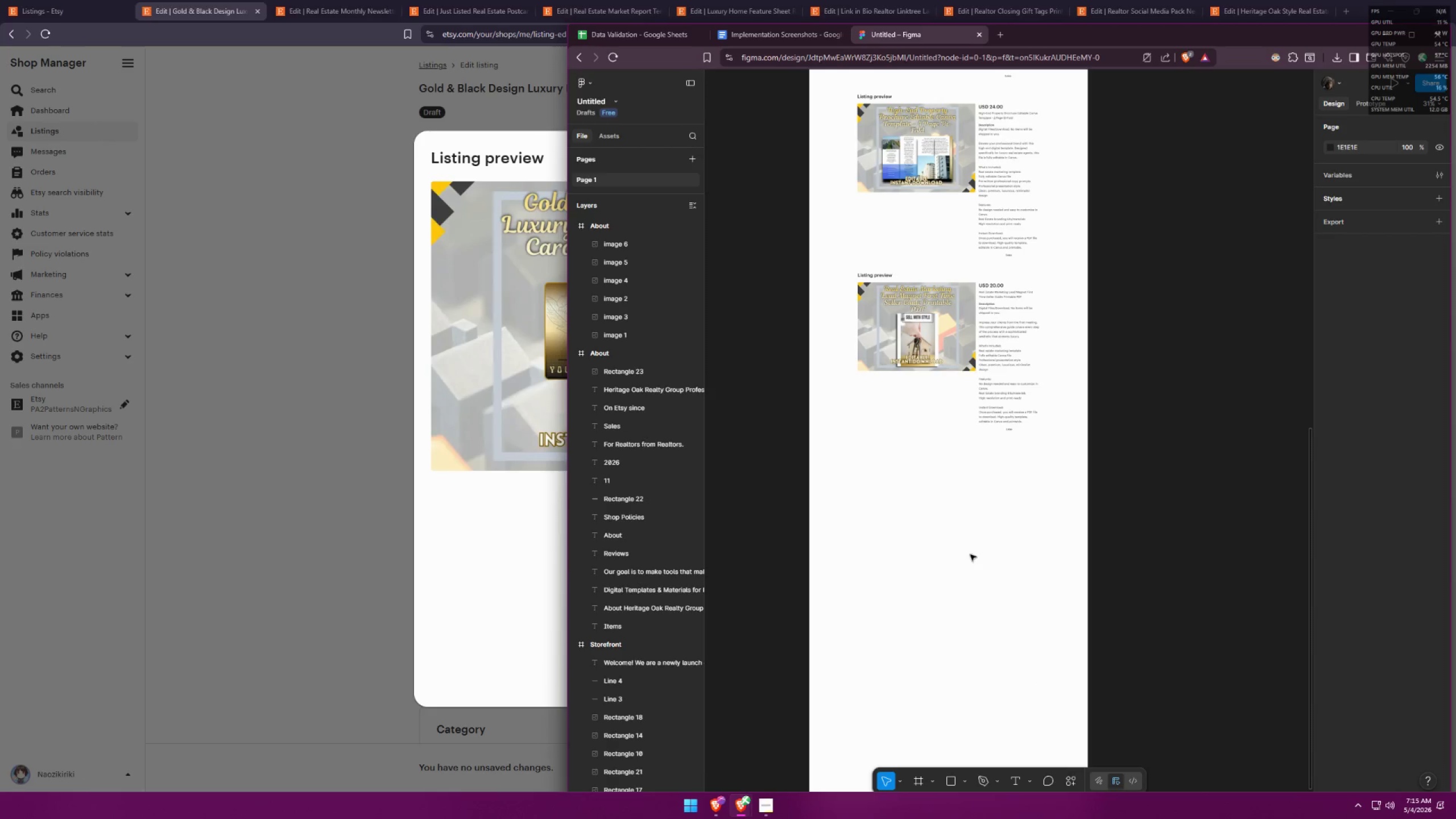 
left_click([957, 534])
 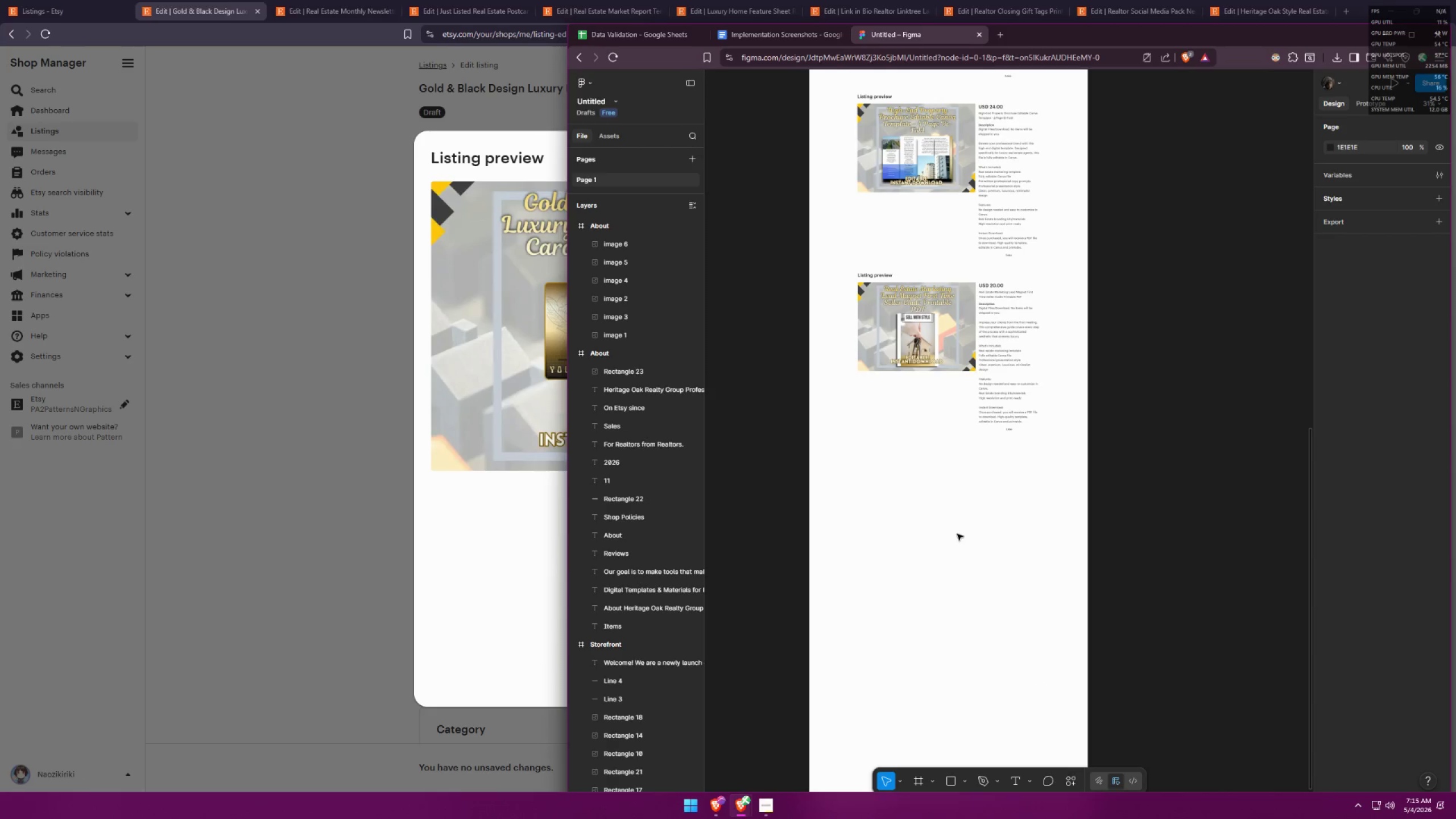 
key(Control+ControlLeft)
 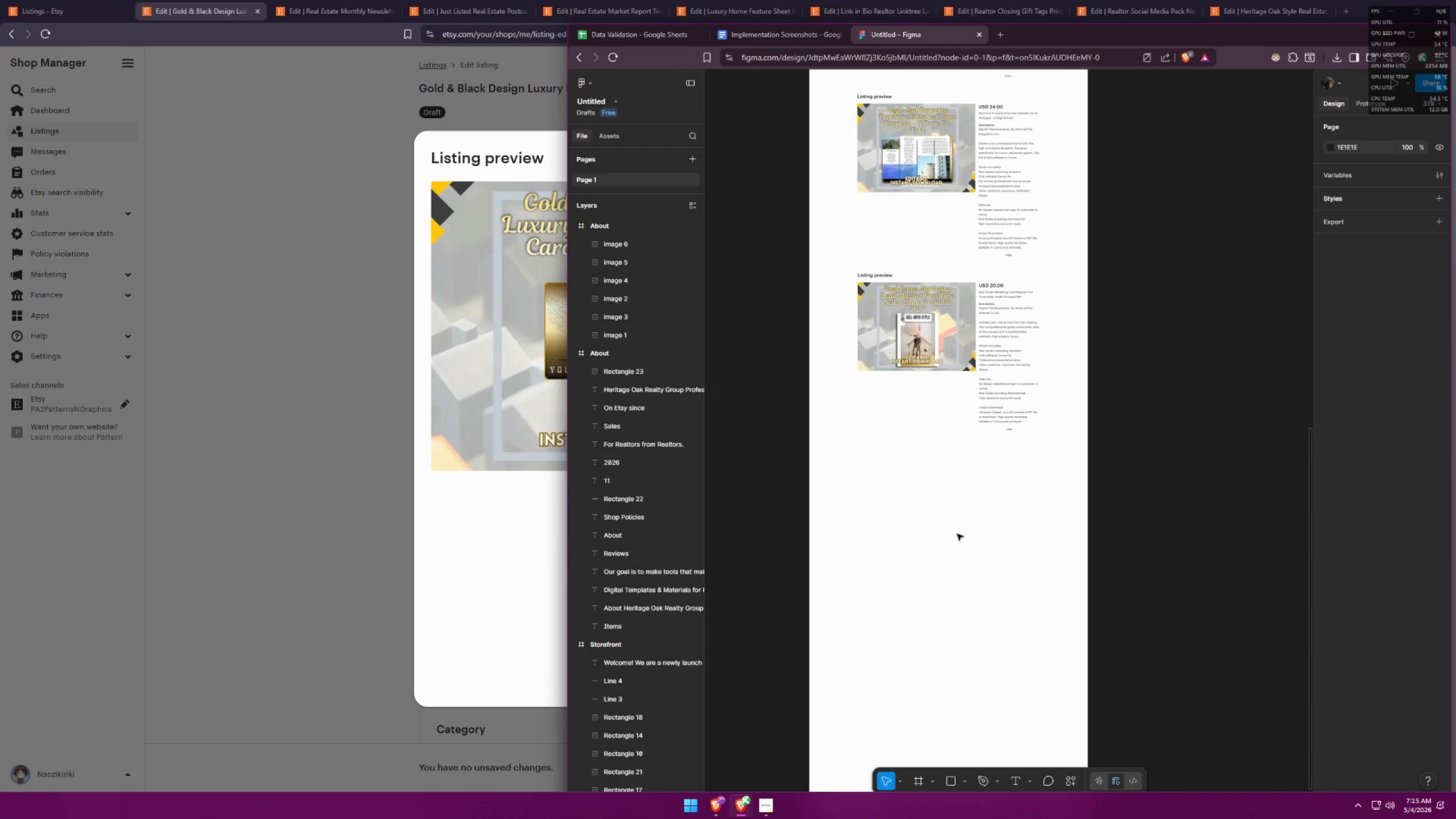 
key(Control+V)
 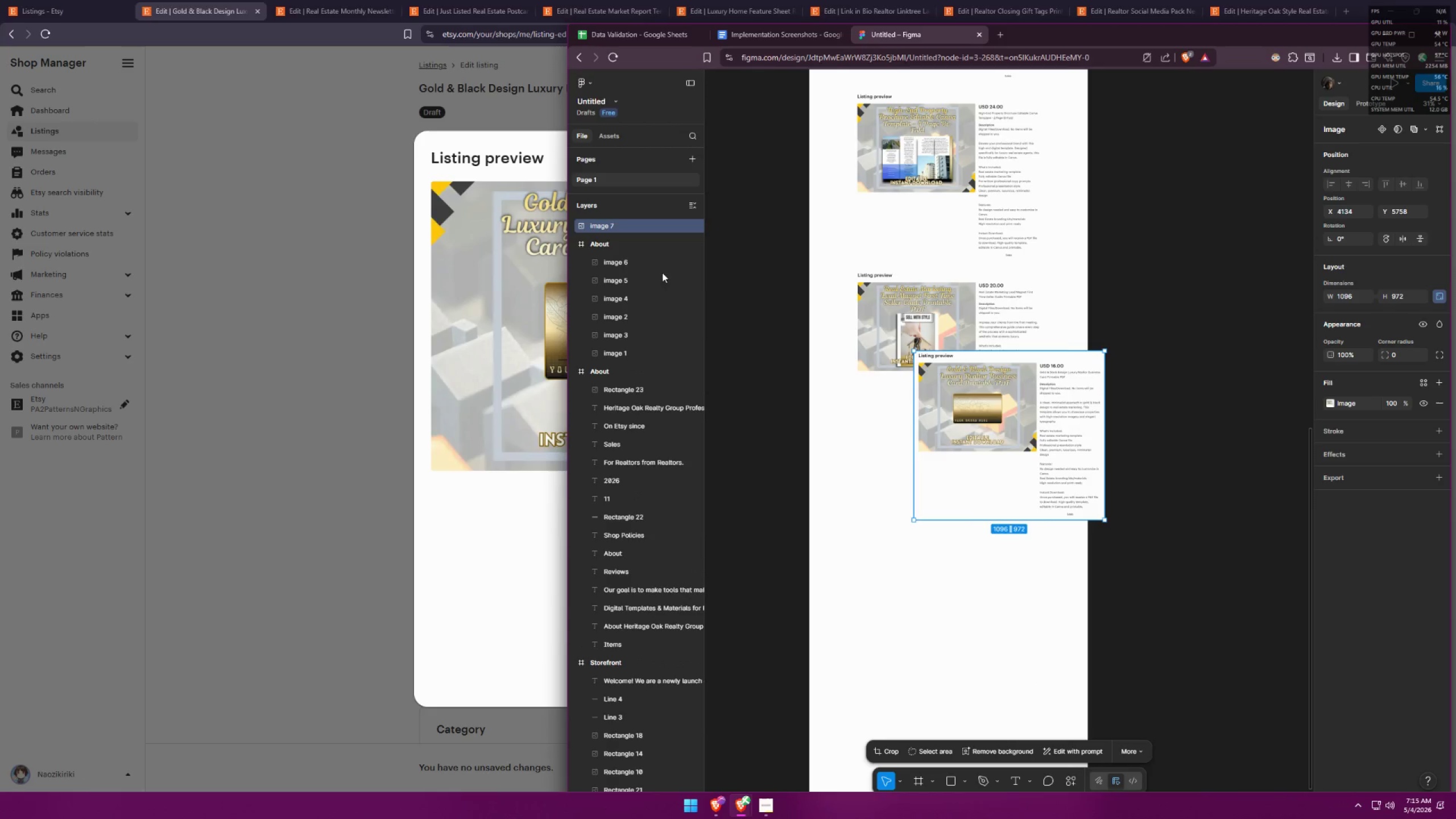 
left_click_drag(start_coordinate=[615, 225], to_coordinate=[613, 251])
 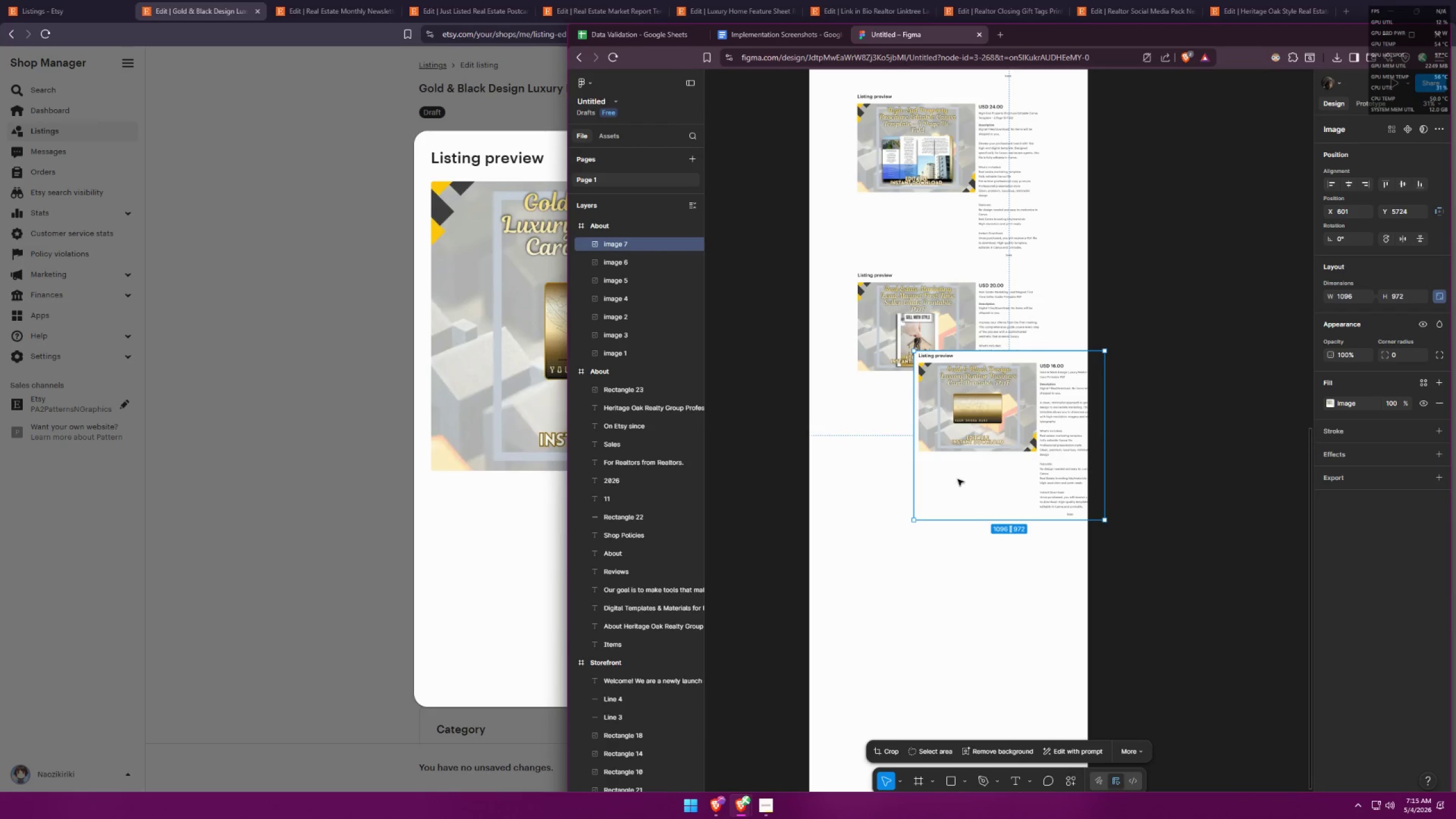 
left_click_drag(start_coordinate=[1012, 471], to_coordinate=[956, 562])
 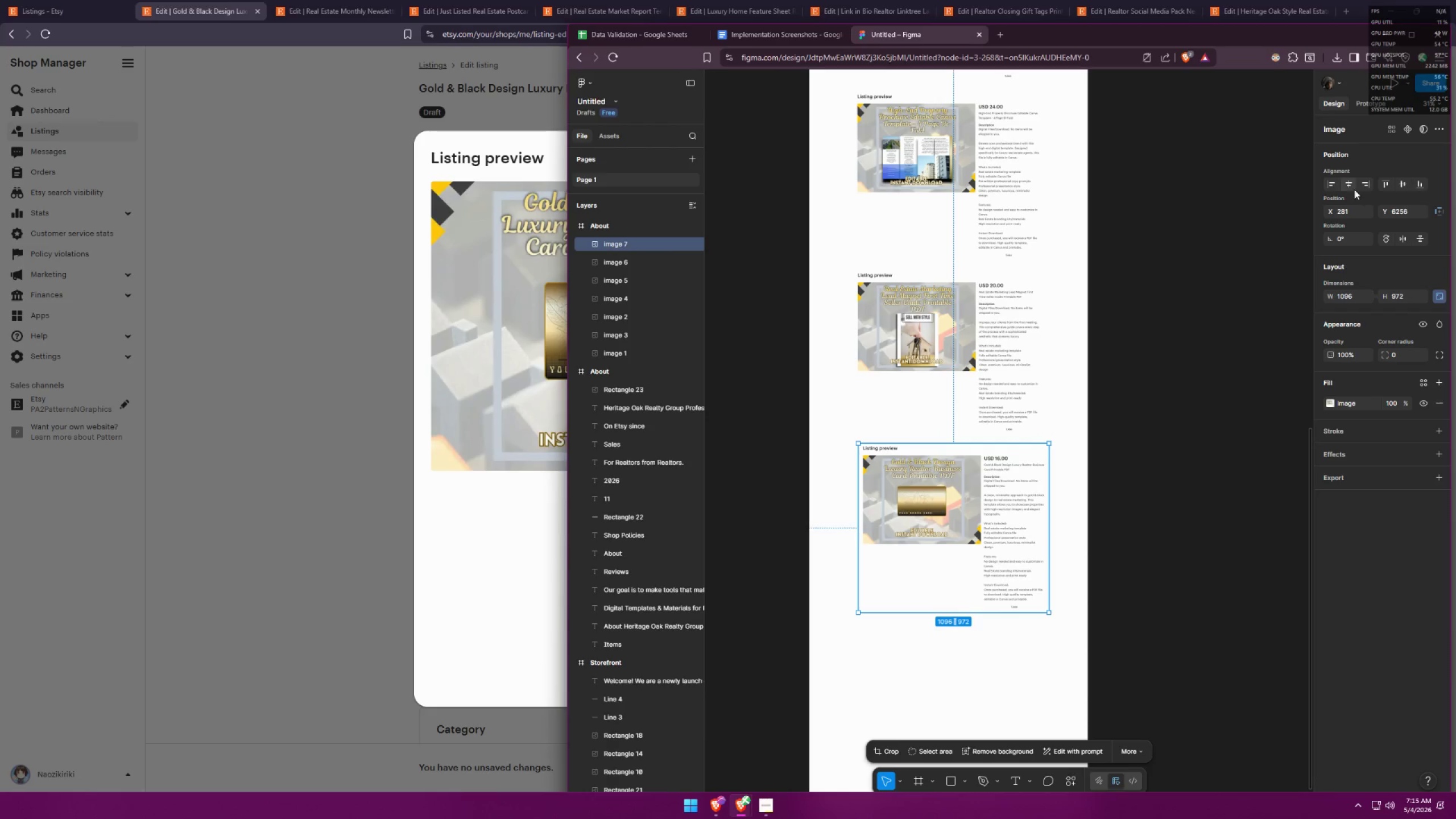 
left_click([1352, 185])
 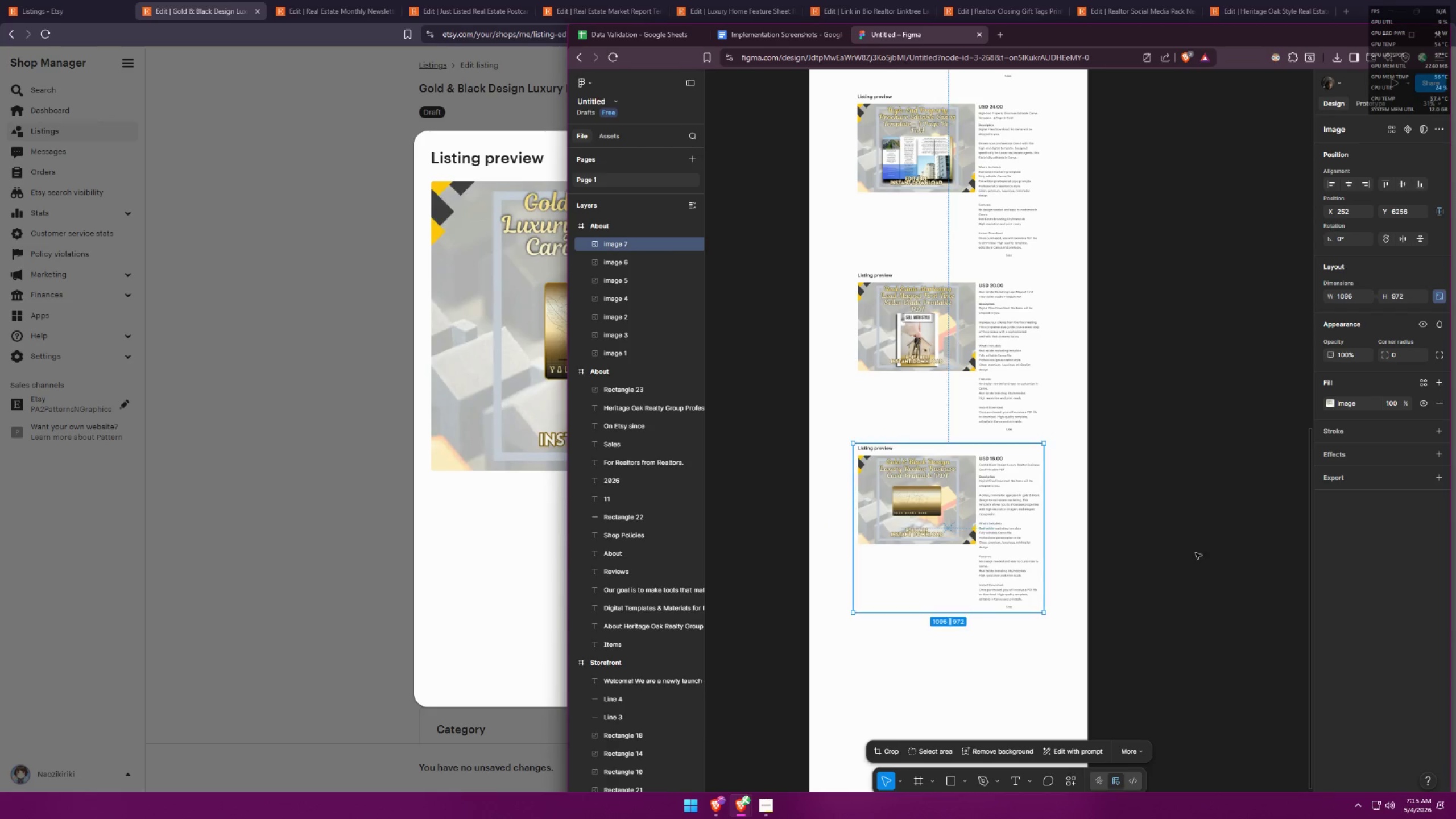 
left_click([1127, 655])
 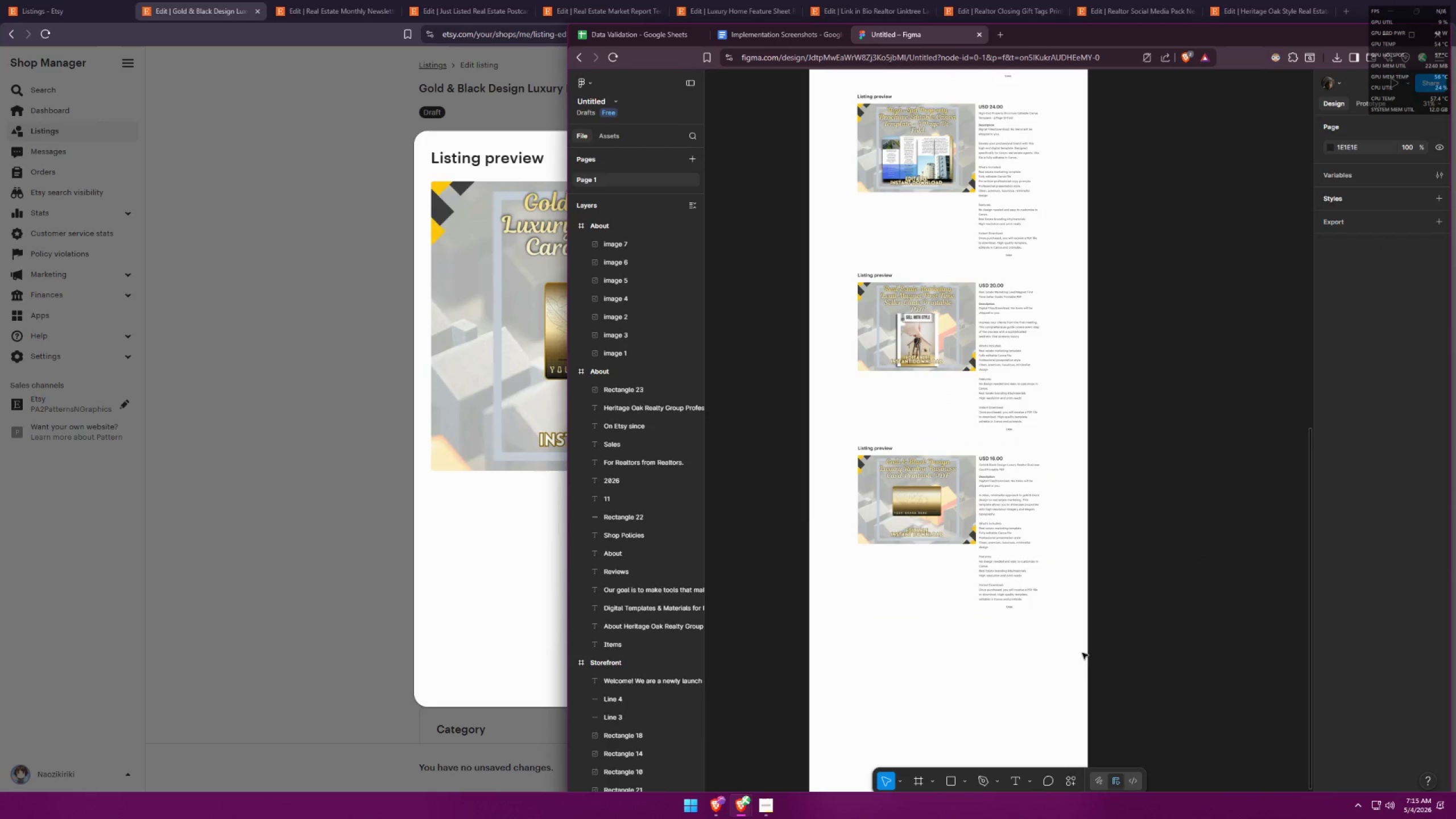 
scroll: coordinate [995, 632], scroll_direction: down, amount: 3.0
 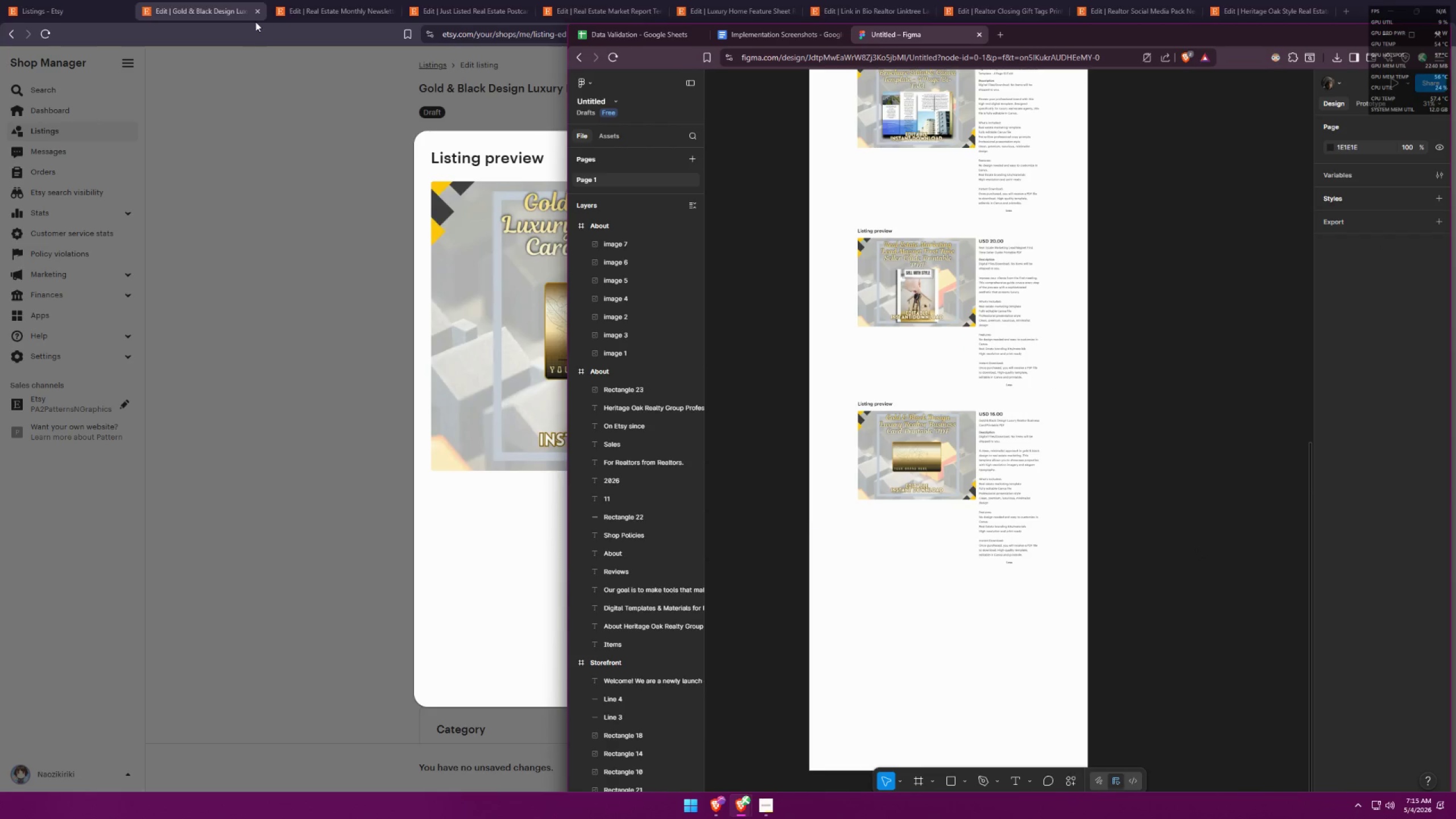 
left_click([257, 14])
 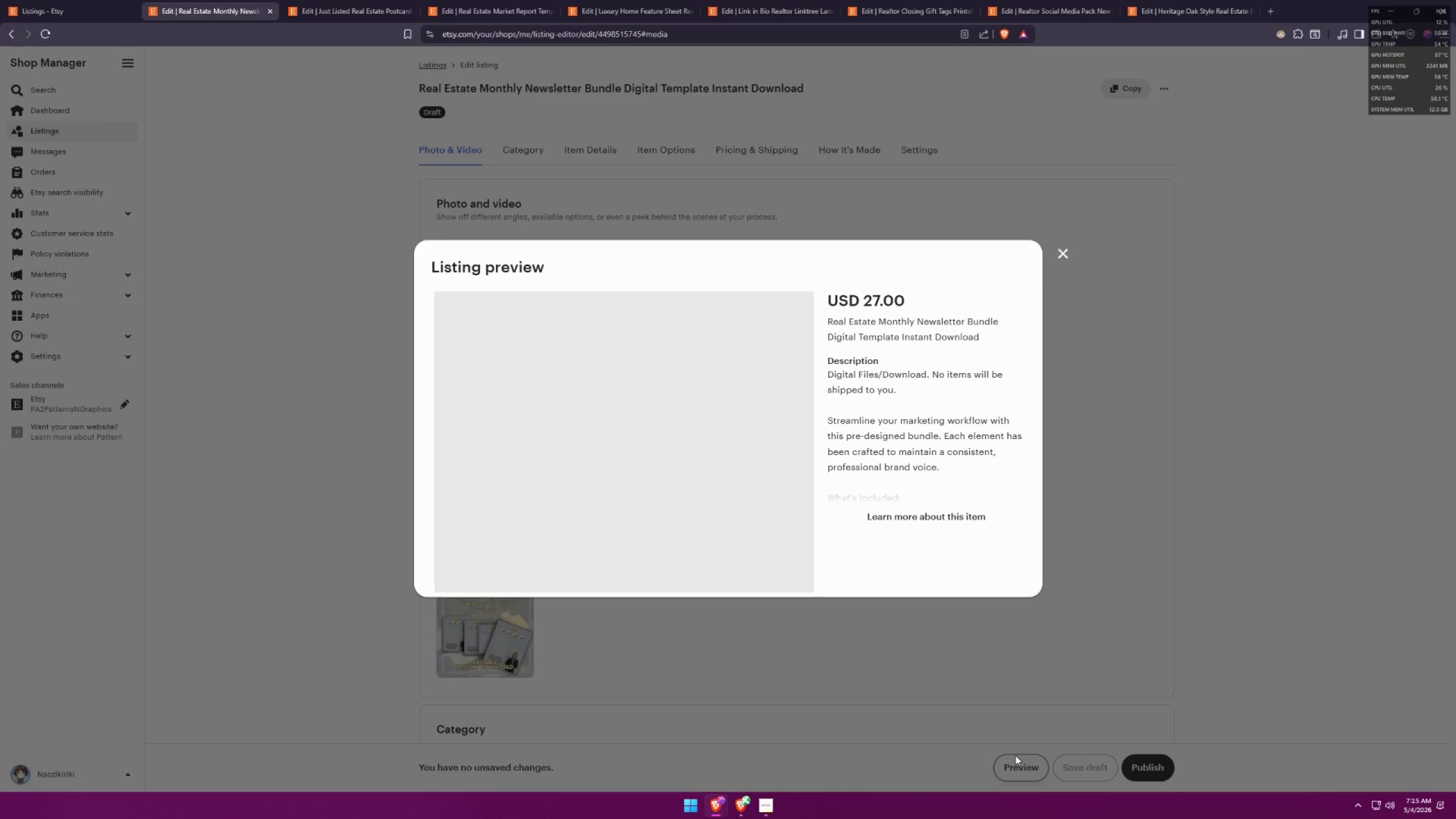 
left_click([896, 514])
 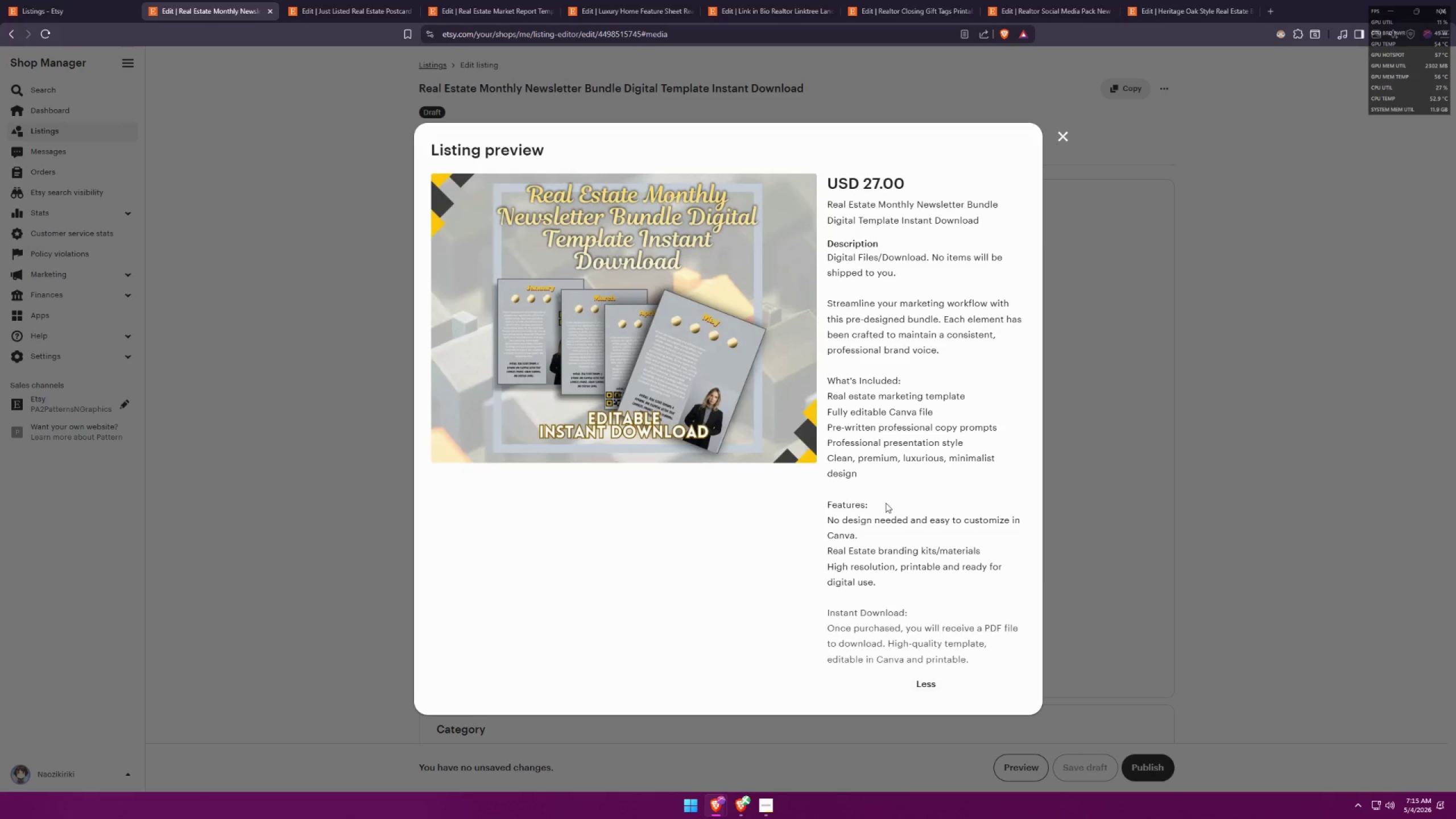 
key(Meta+Shift+ShiftLeft)
 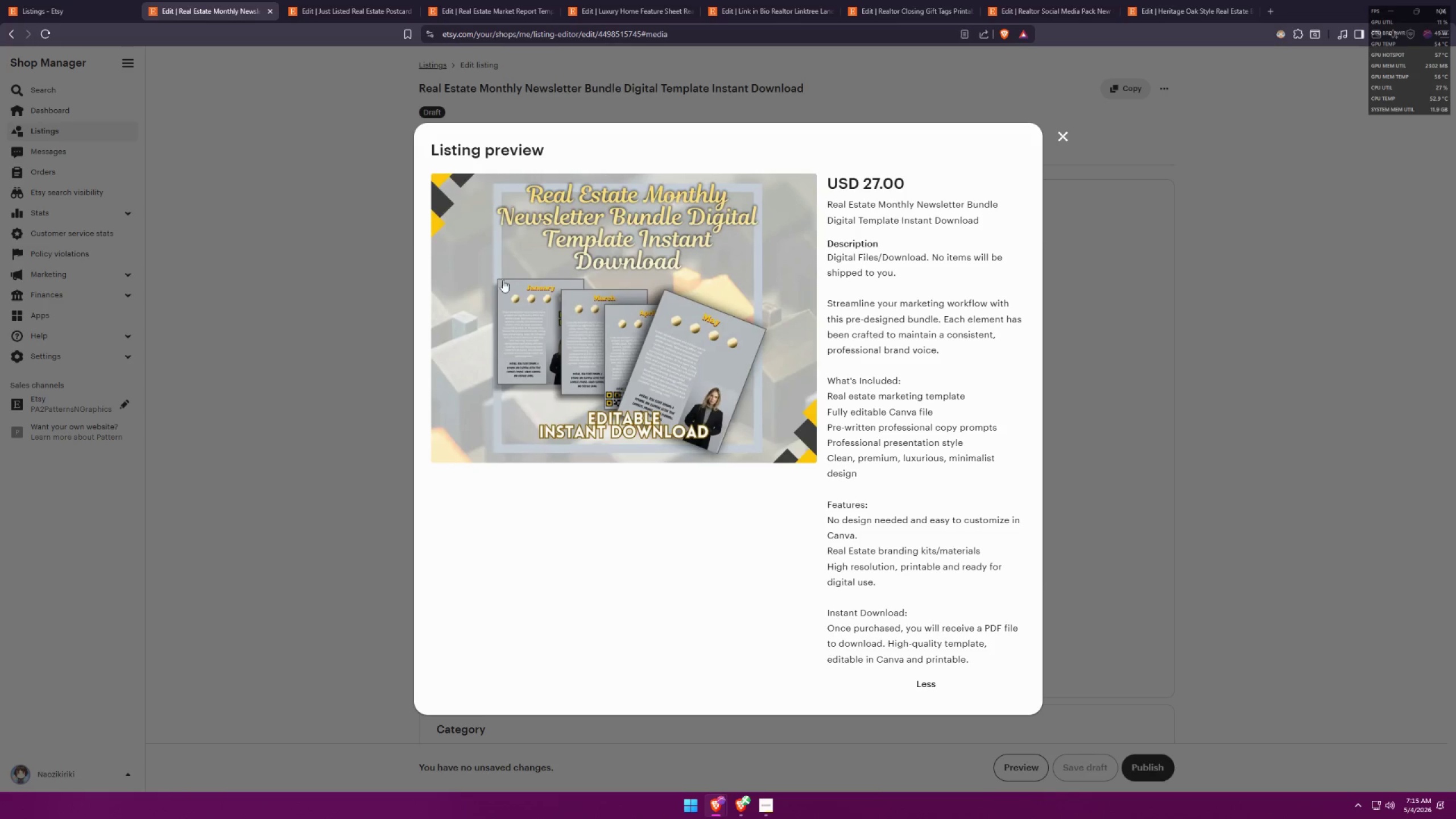 
key(Meta+Shift+S)
 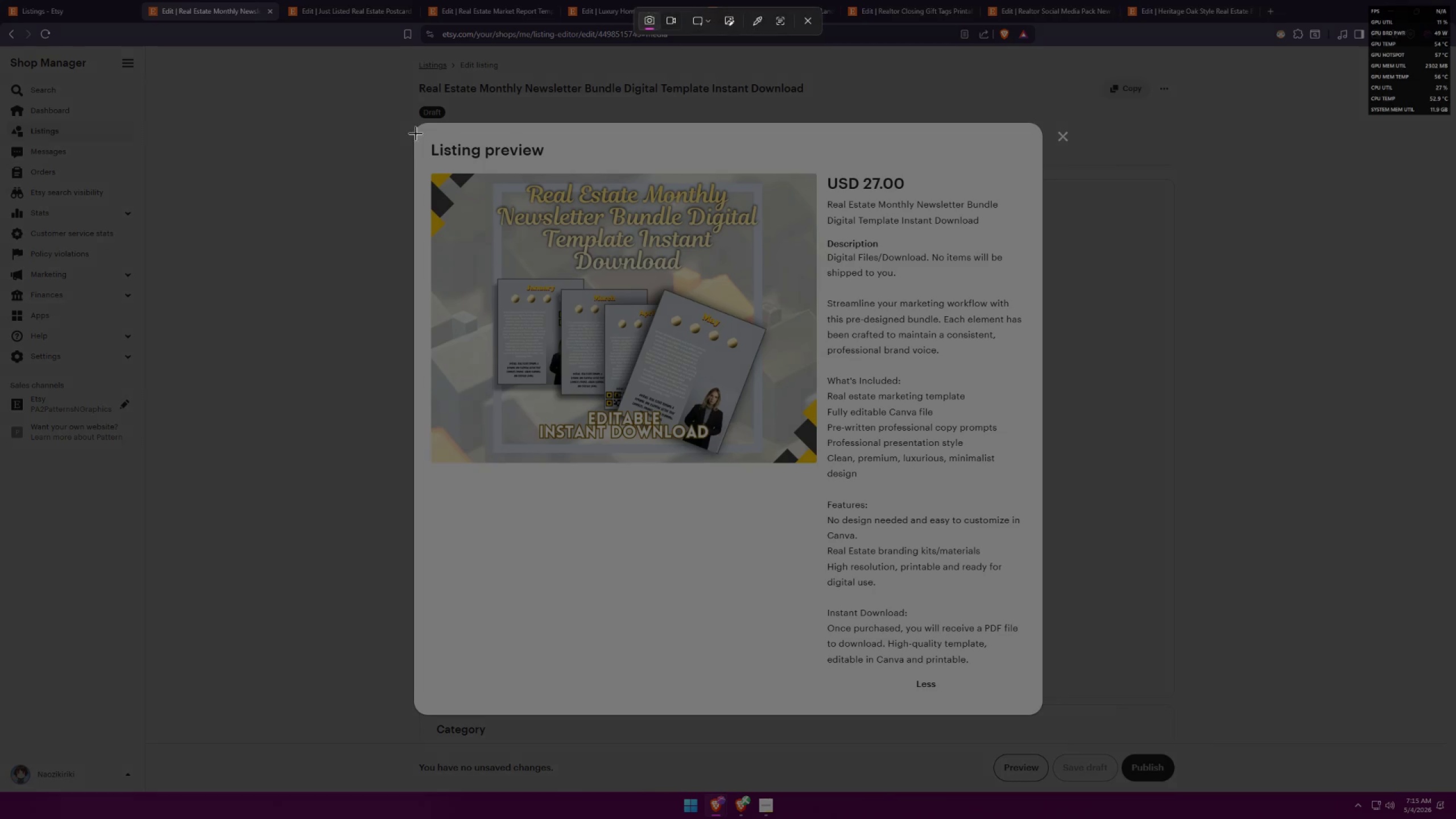 
left_click_drag(start_coordinate=[417, 135], to_coordinate=[1040, 700])
 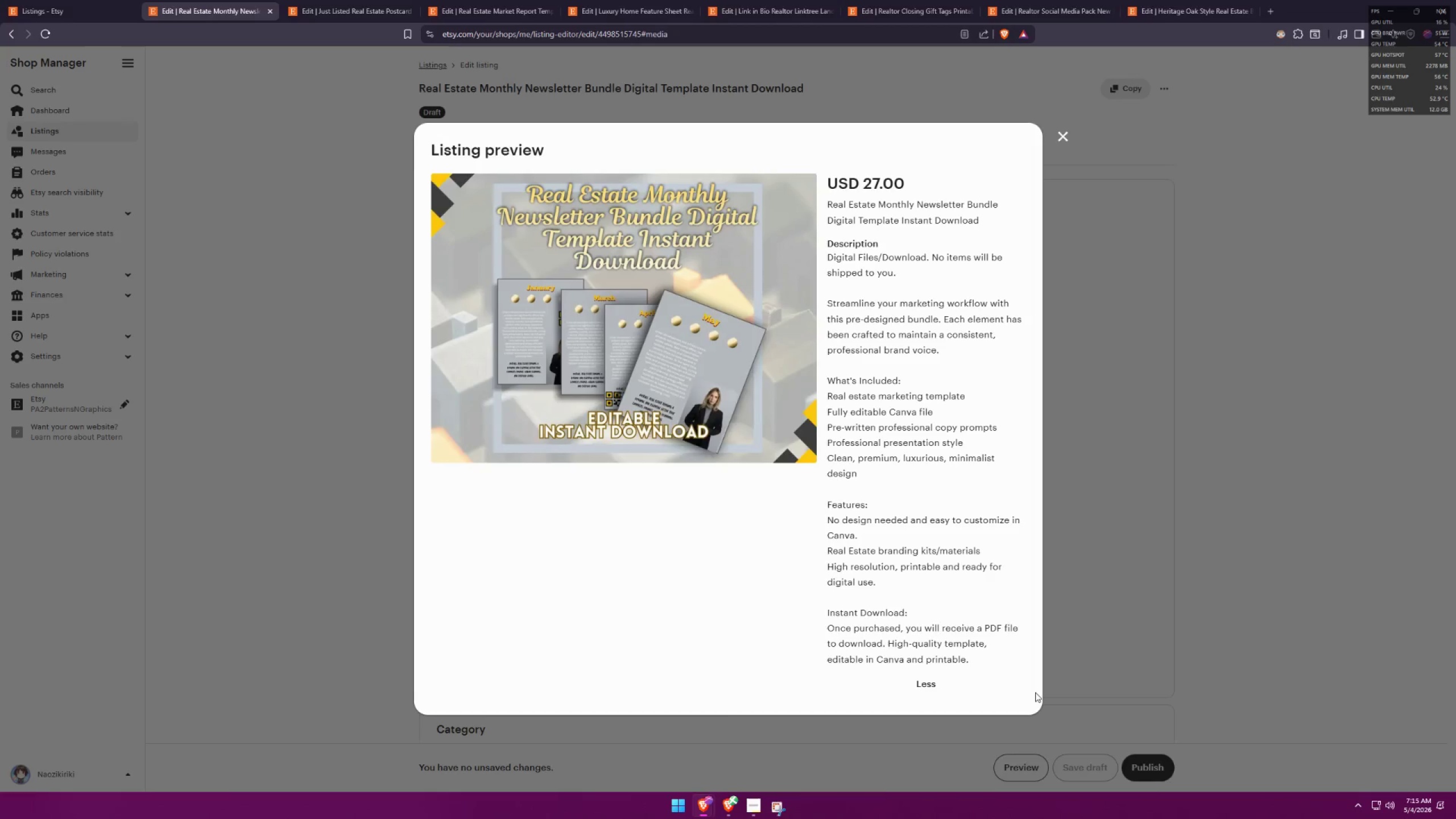 
key(Alt+AltLeft)
 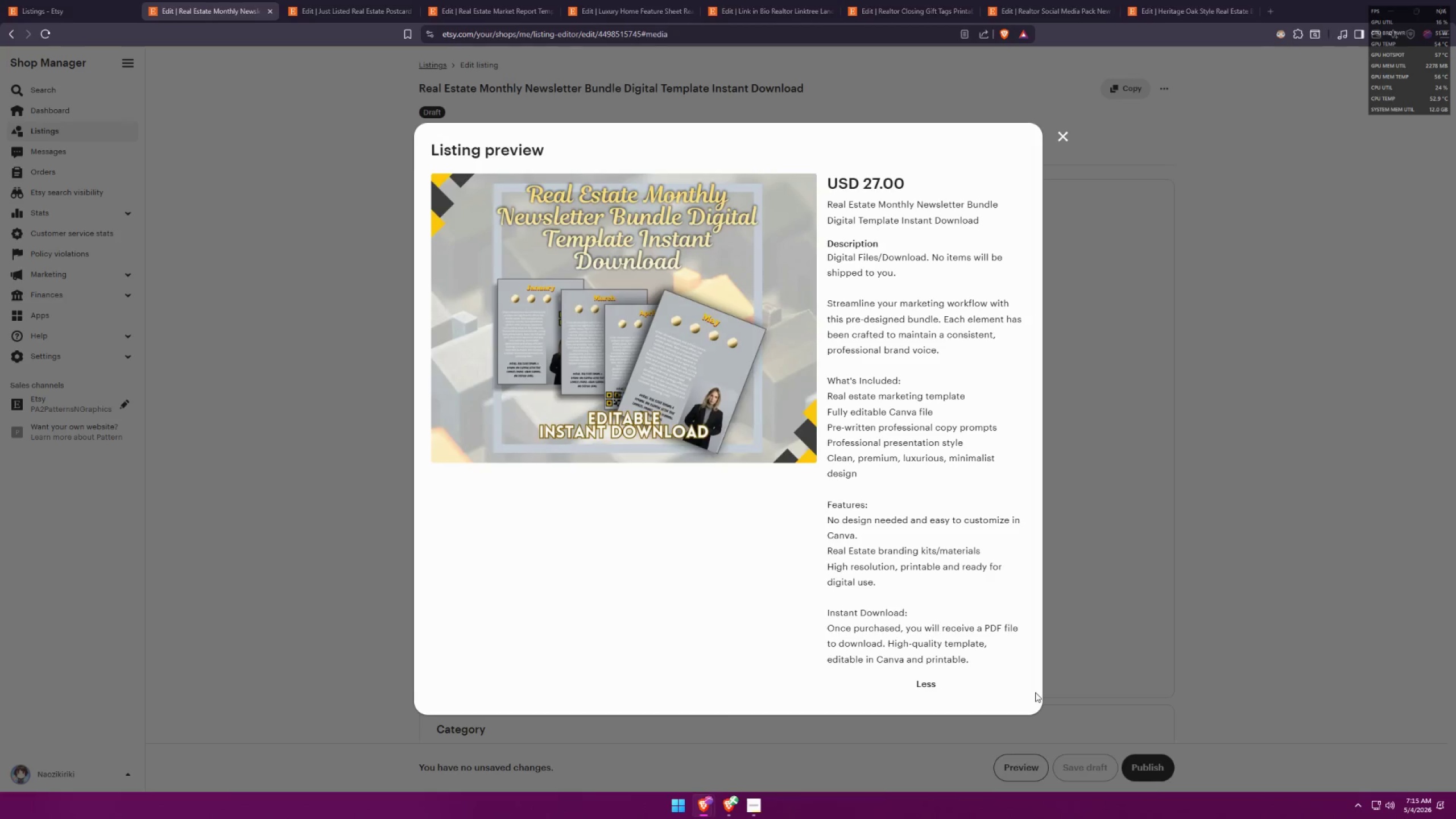 
key(Alt+Tab)
 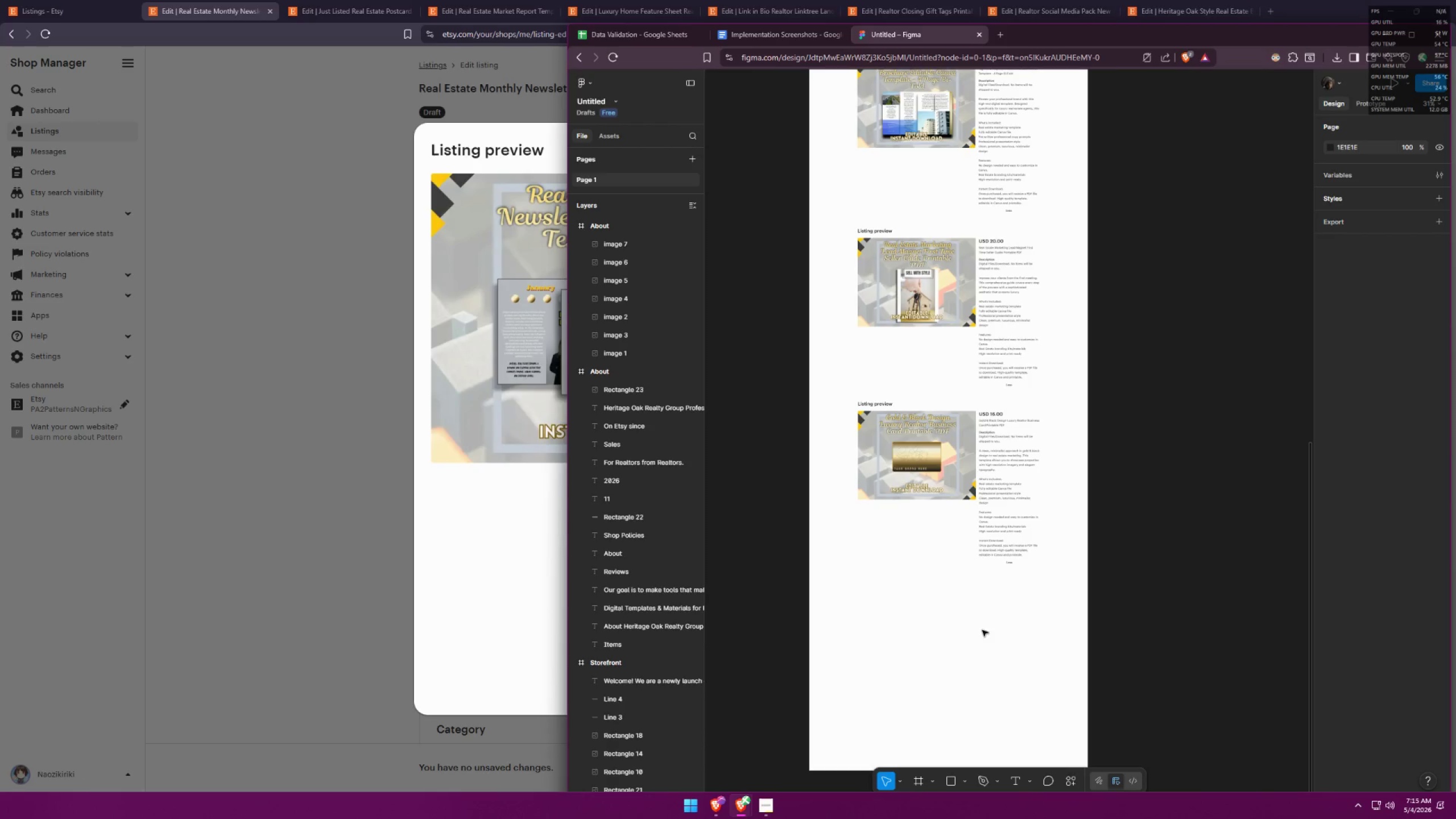 
left_click([940, 625])
 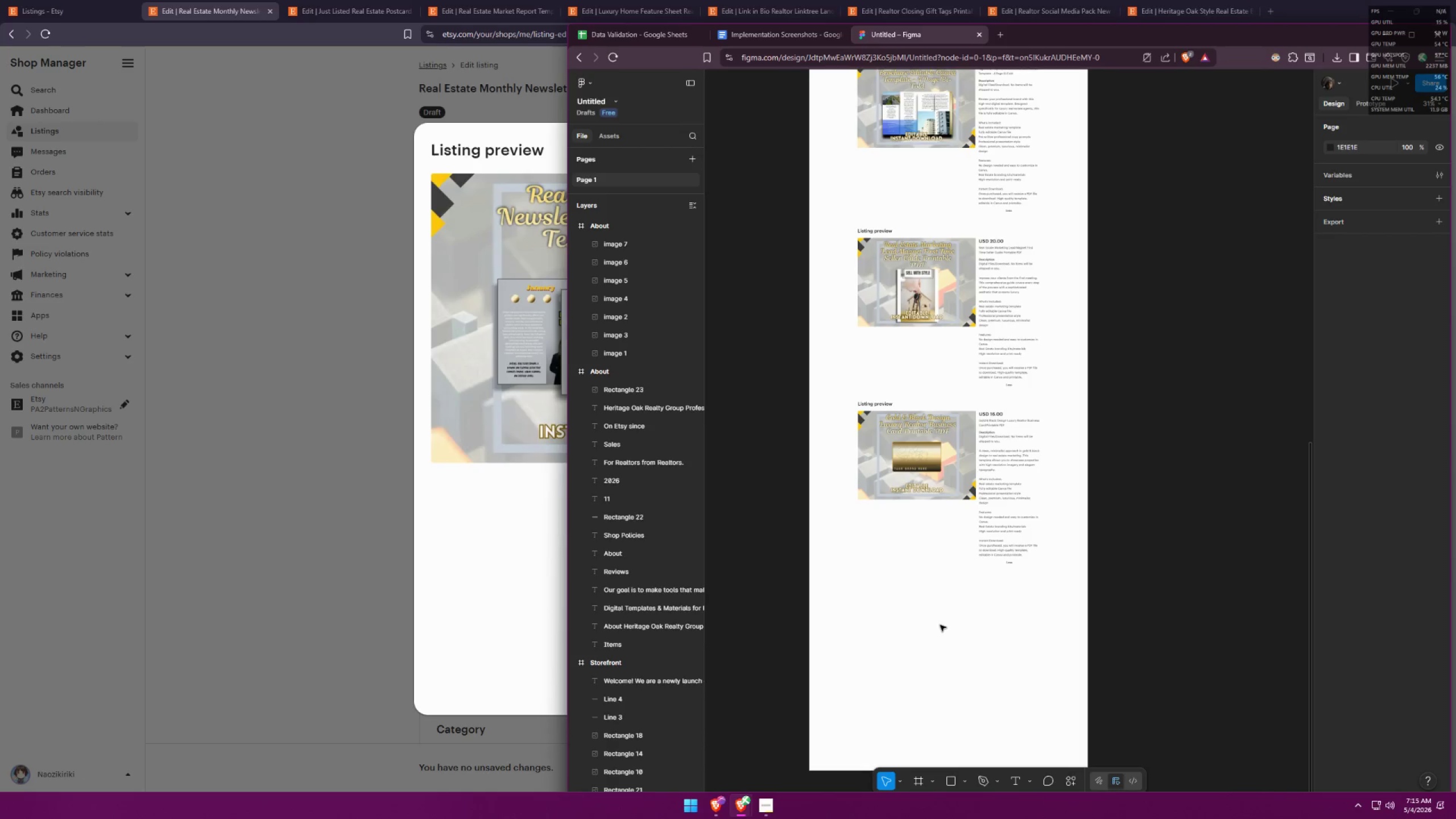 
key(Control+ControlLeft)
 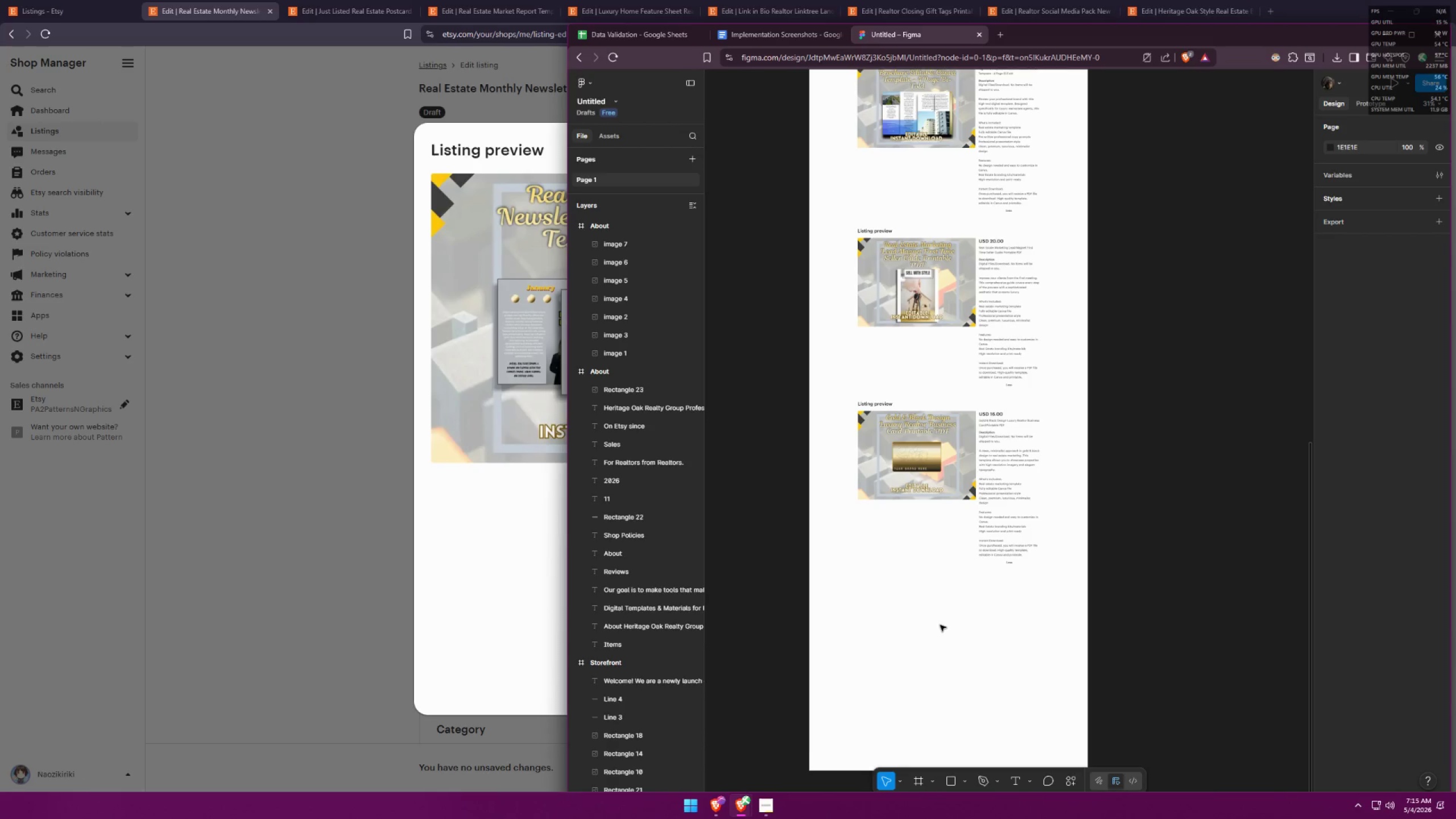 
key(Control+V)
 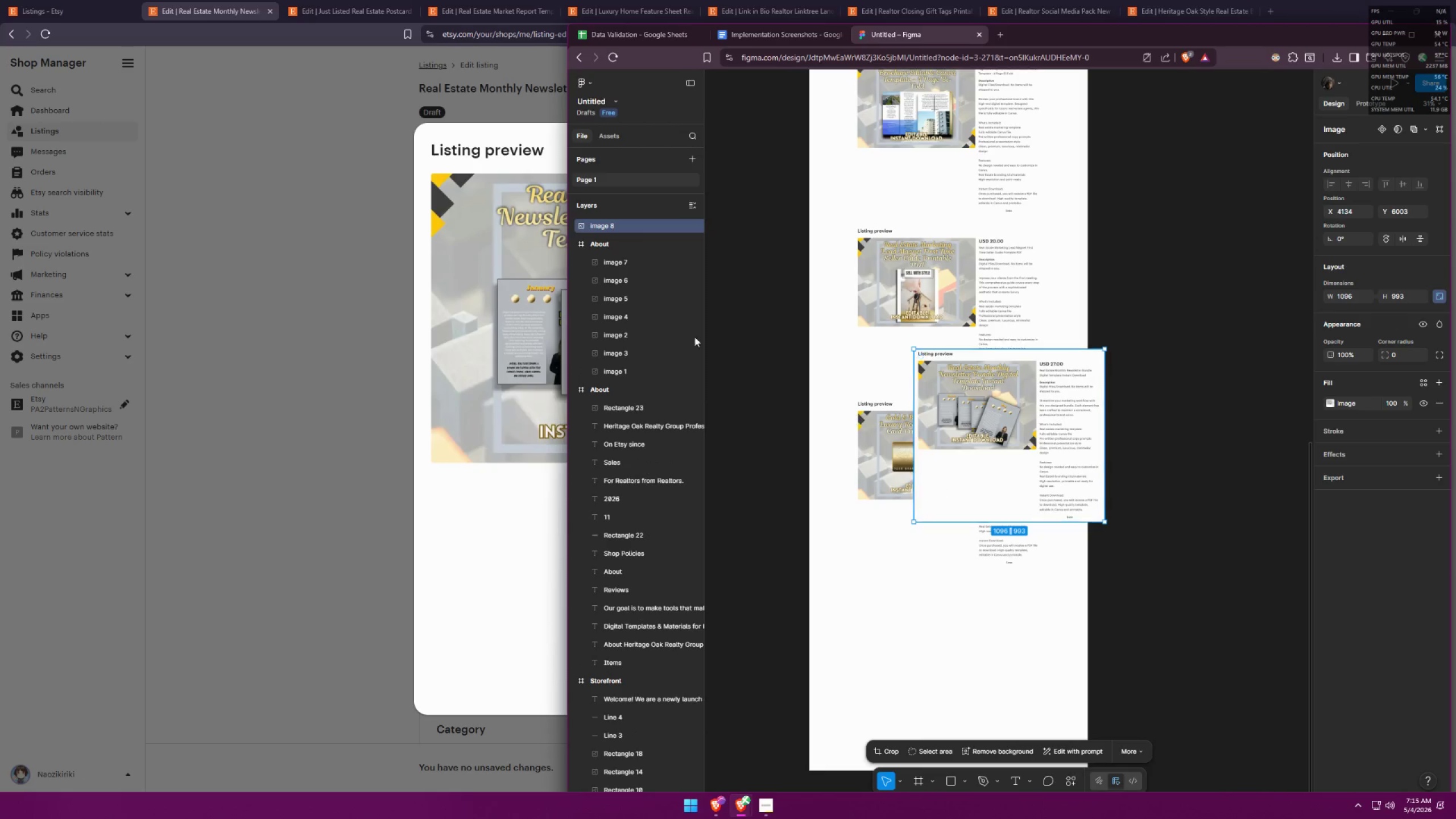 
left_click_drag(start_coordinate=[625, 225], to_coordinate=[620, 252])
 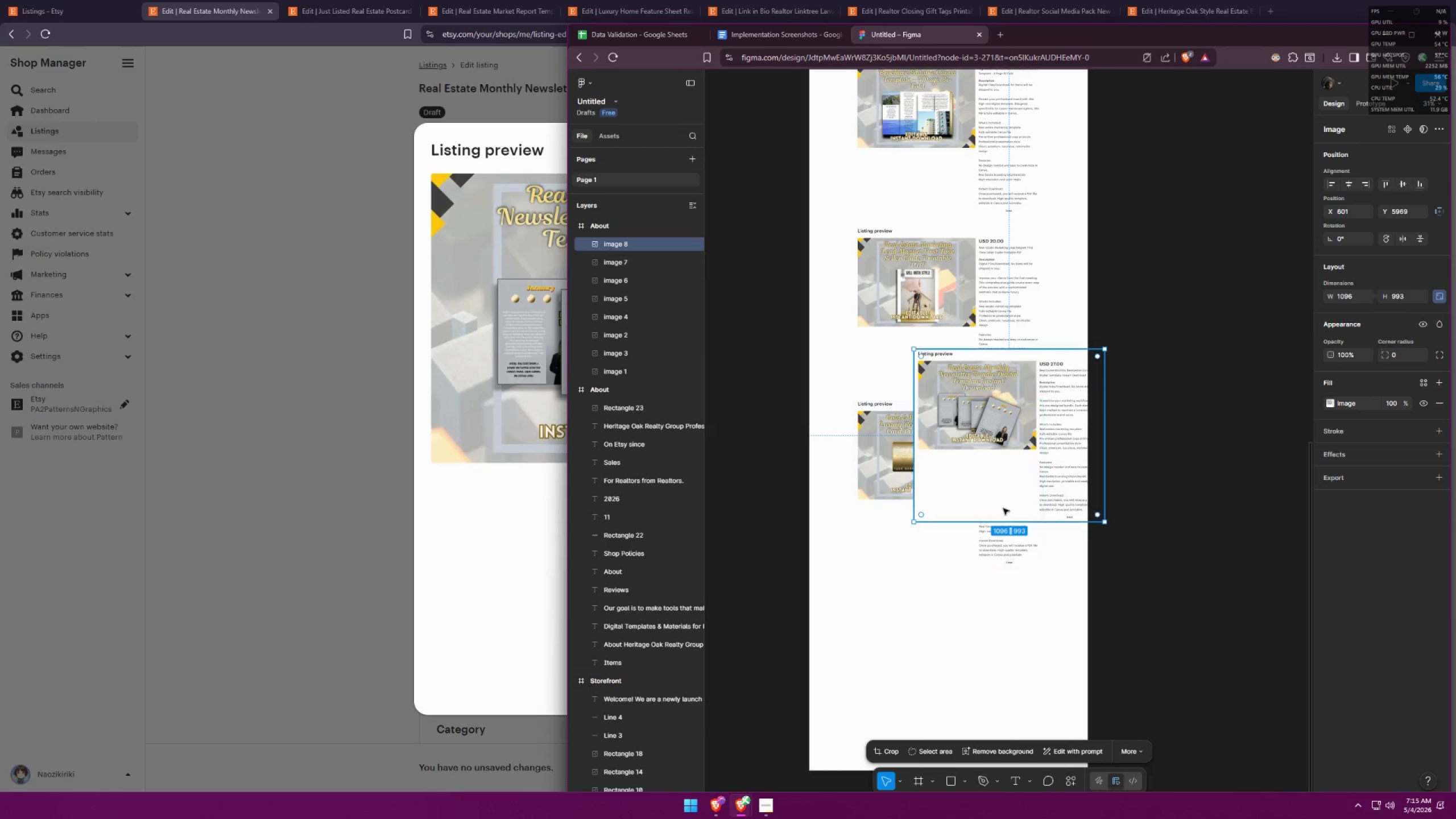 
left_click_drag(start_coordinate=[1024, 484], to_coordinate=[972, 712])
 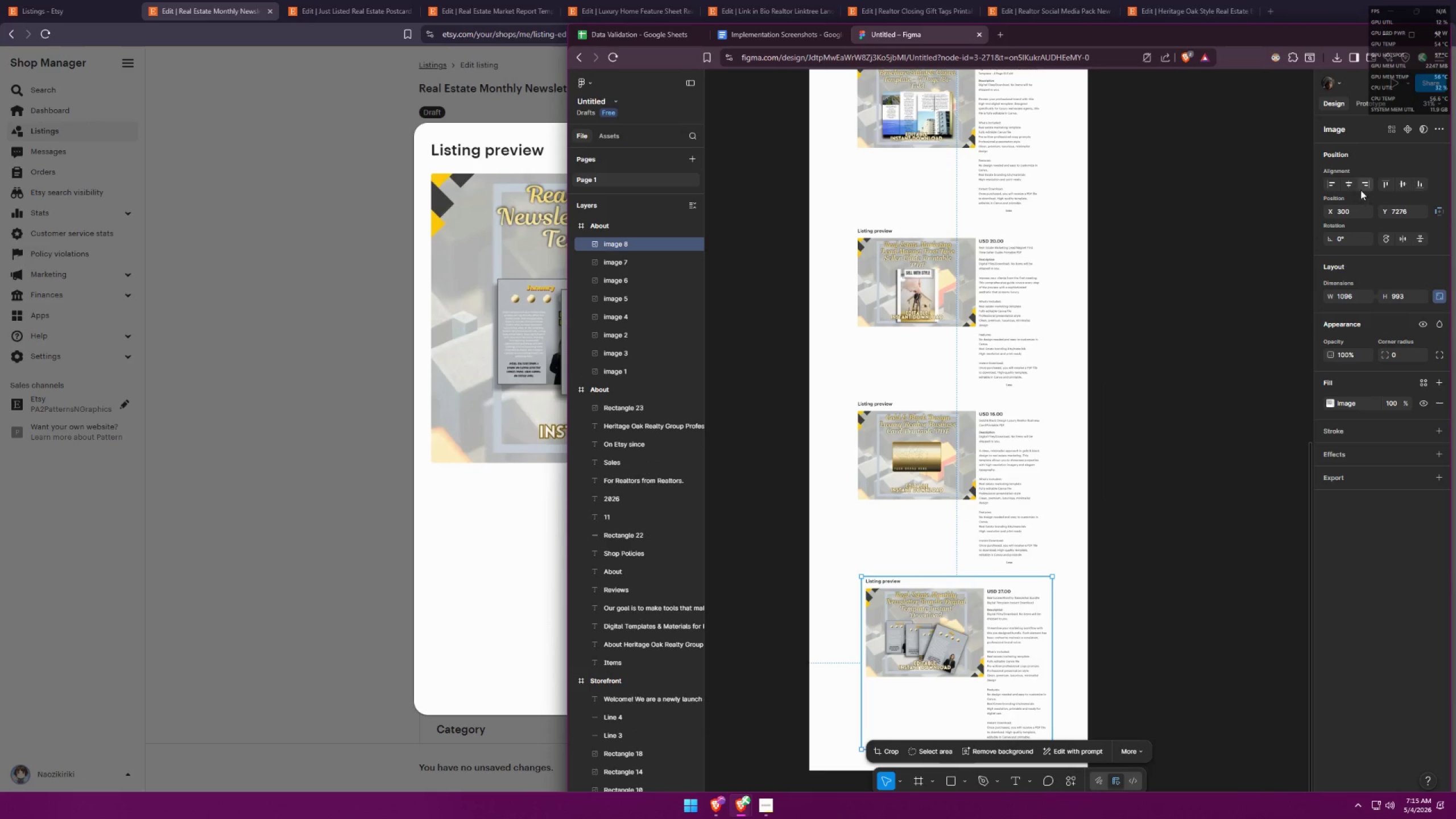 
left_click([1355, 185])
 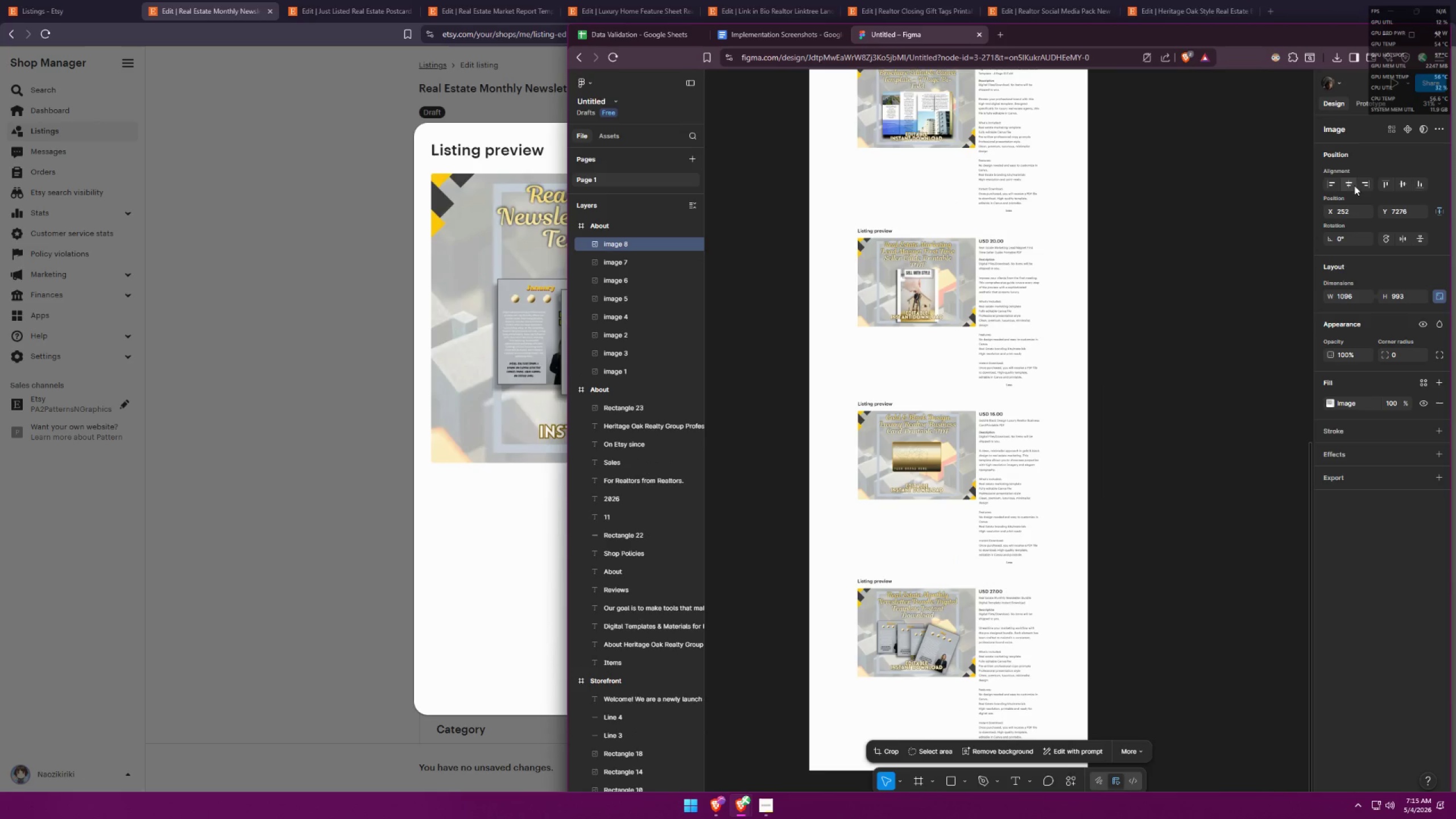 
hold_key(key=ControlLeft, duration=0.67)
scroll: coordinate [955, 349], scroll_direction: down, amount: 6.0
 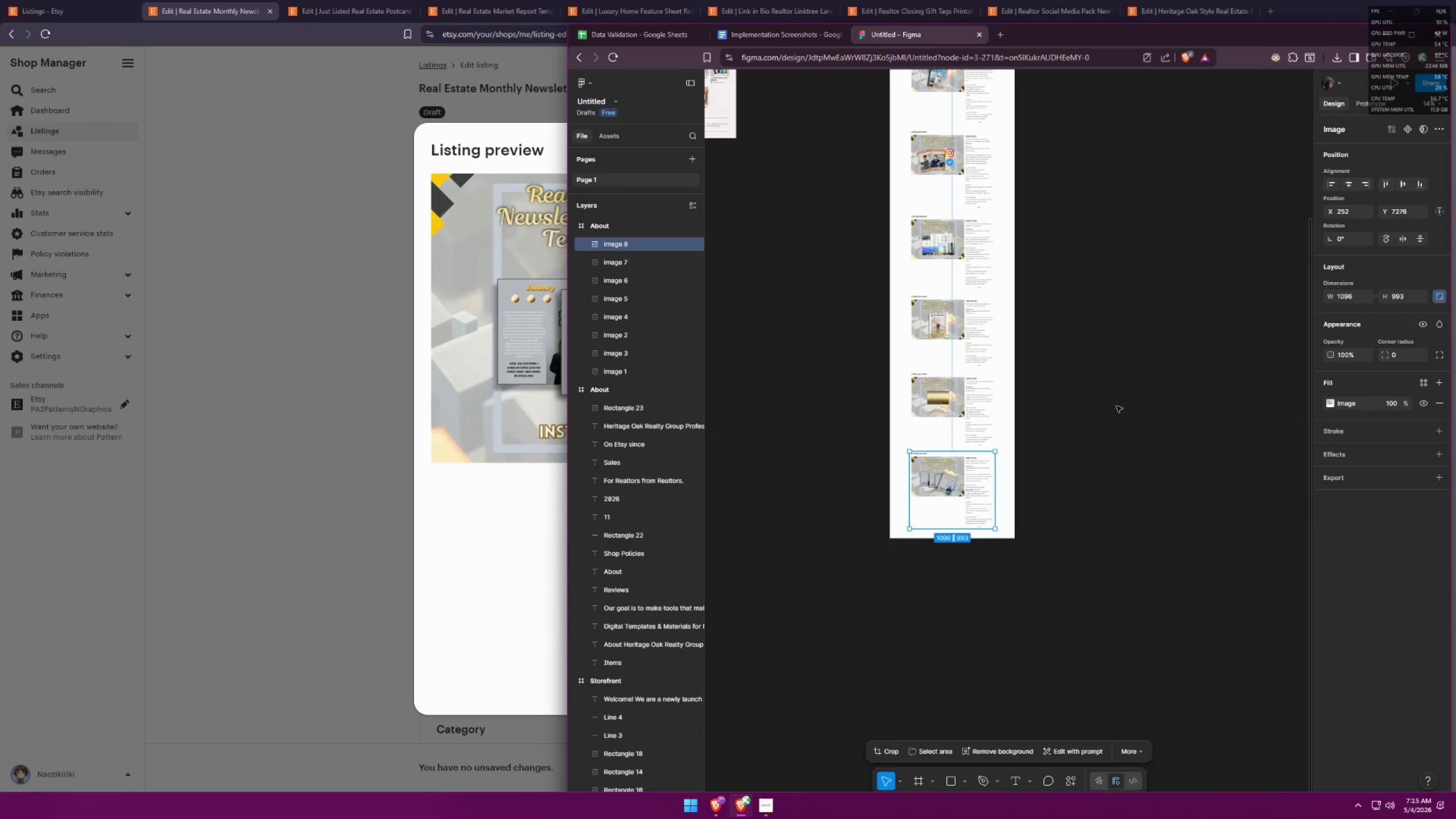 
left_click([1116, 407])
 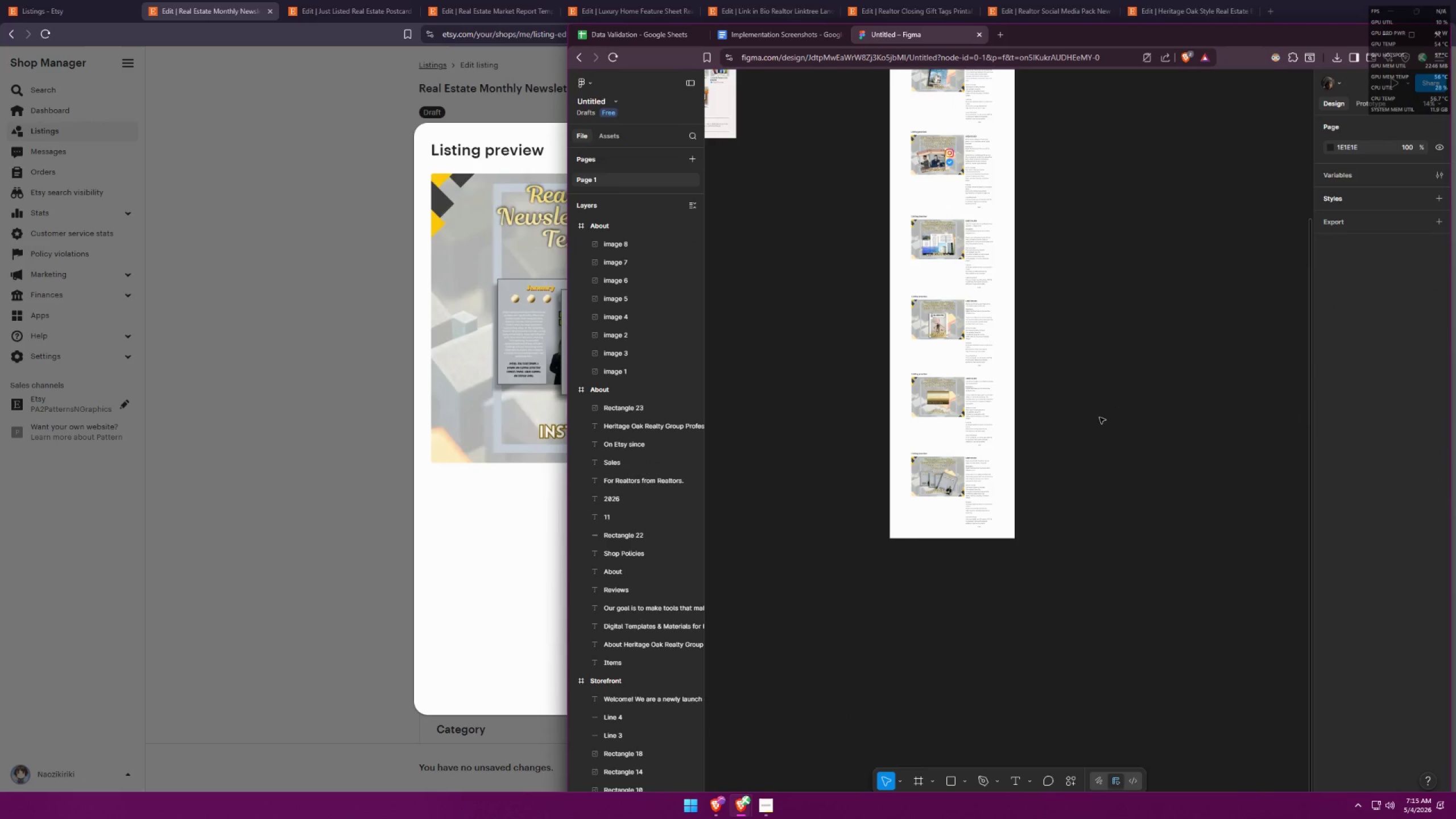 
hold_key(key=ControlLeft, duration=1.19)
scroll: coordinate [1047, 463], scroll_direction: down, amount: 6.0
 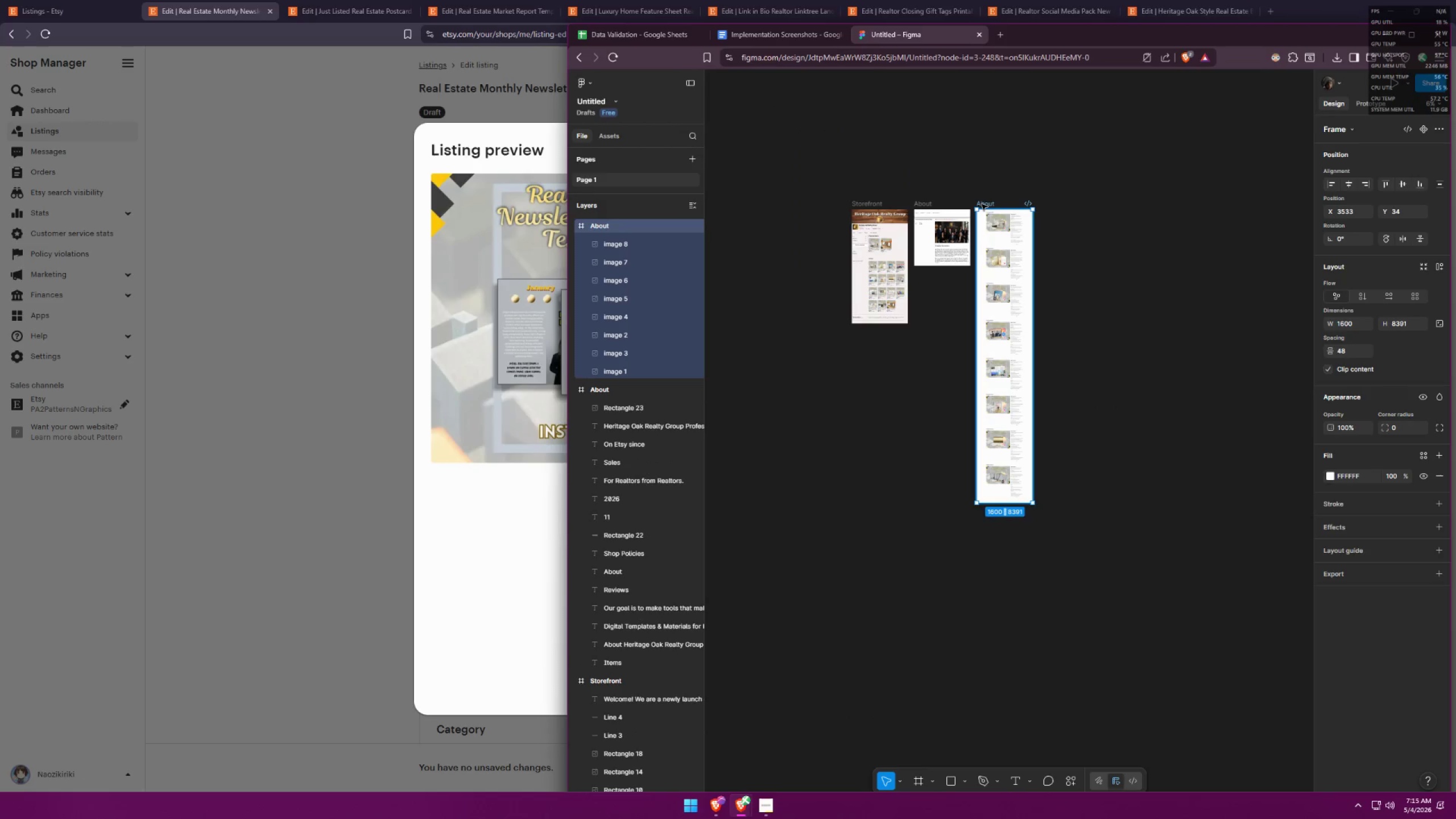 
hold_key(key=ShiftLeft, duration=1.44)
left_click_drag(start_coordinate=[1013, 504], to_coordinate=[1003, 579])
 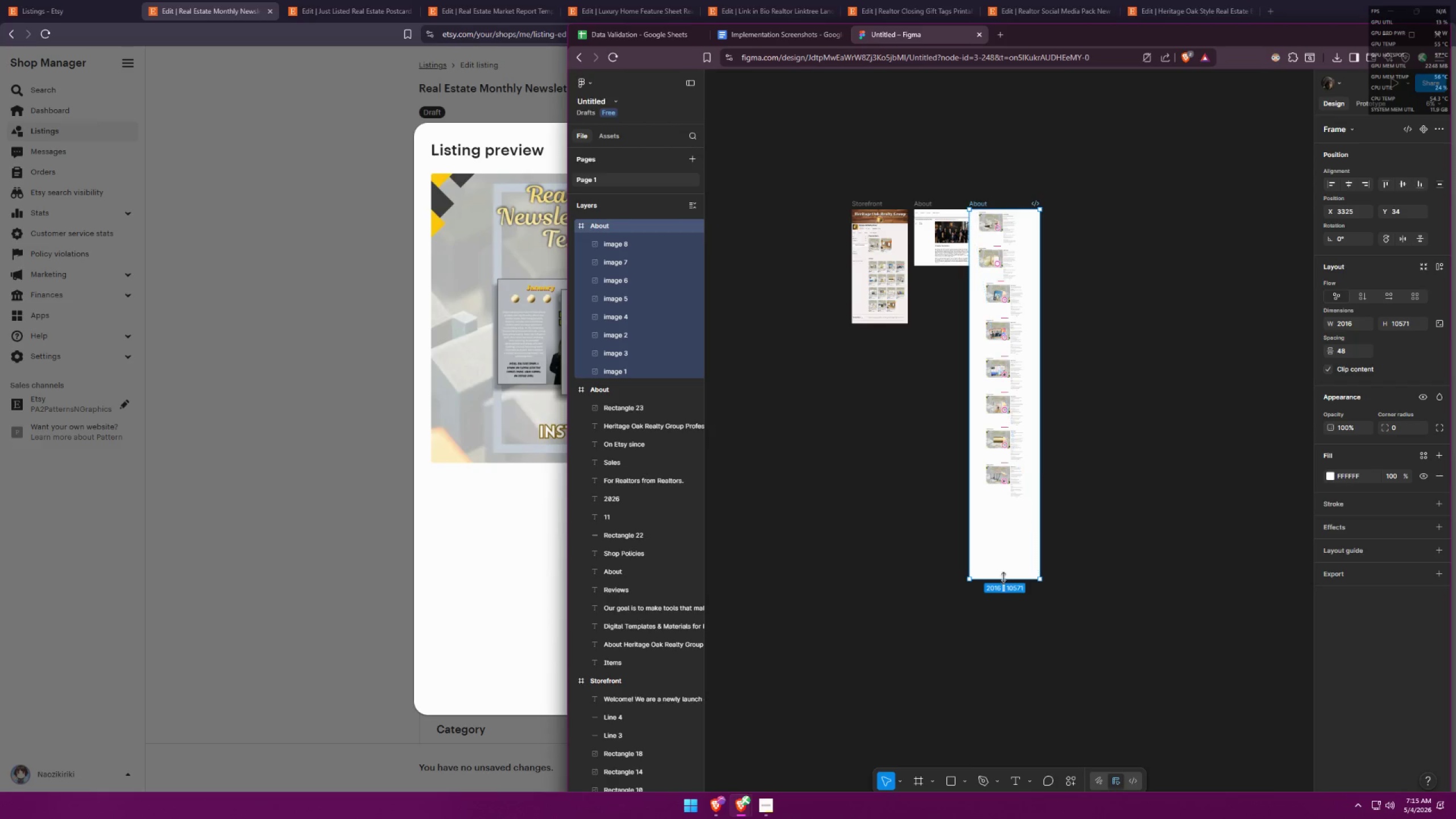 
key(Control+ControlLeft)
 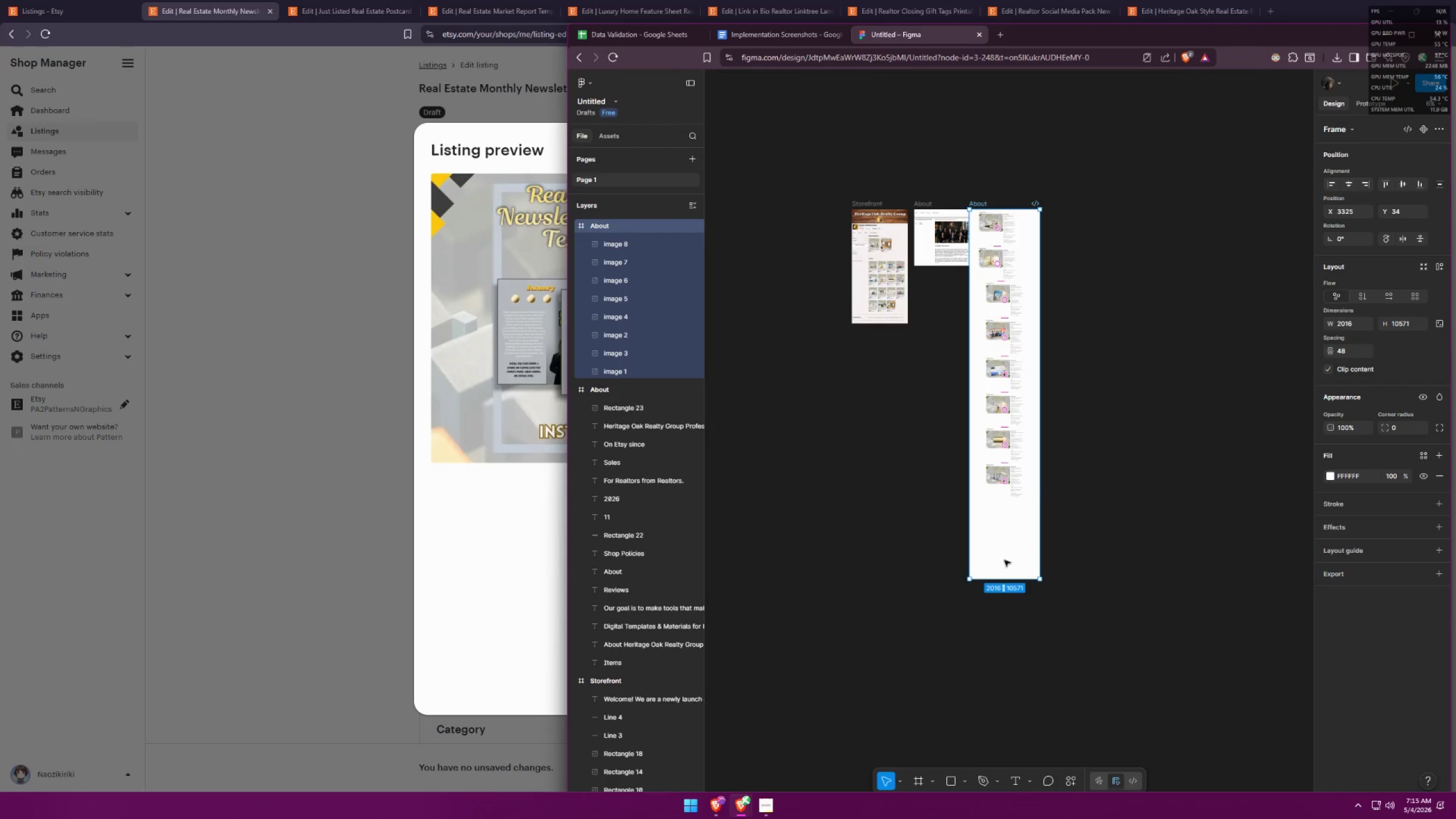 
key(Control+Z)
 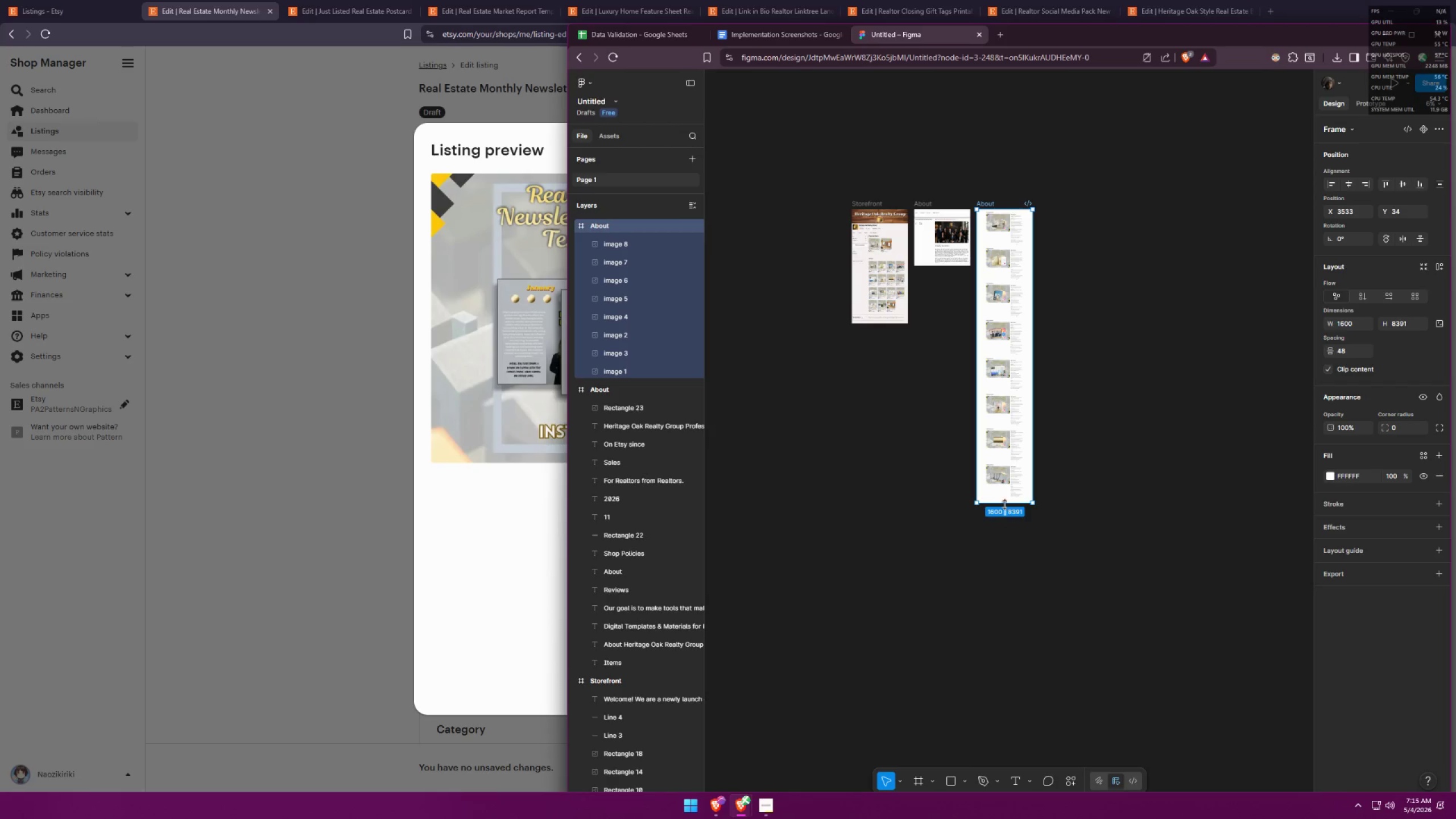 
left_click_drag(start_coordinate=[1004, 503], to_coordinate=[1003, 589])
 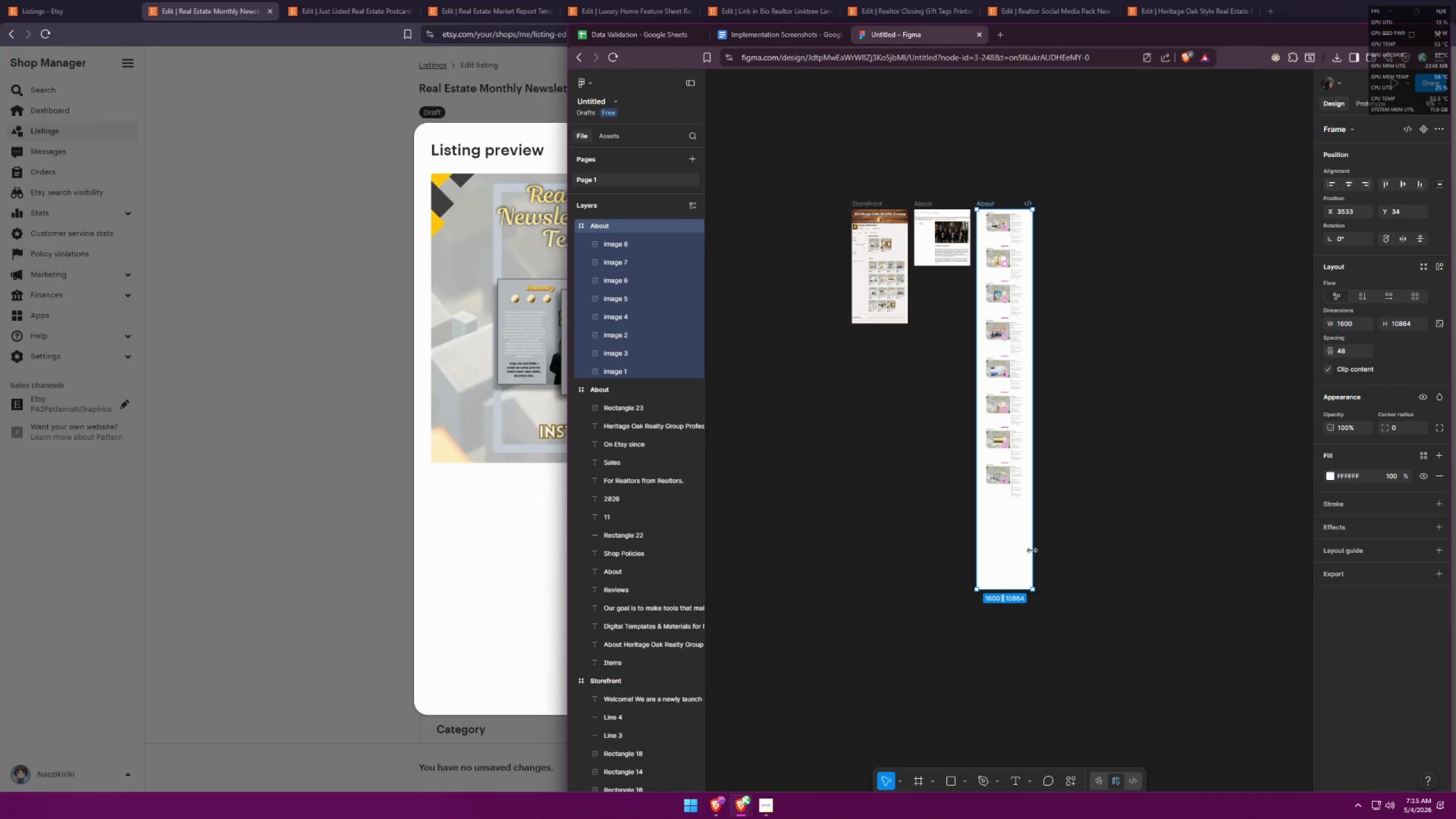 
left_click([1056, 514])
 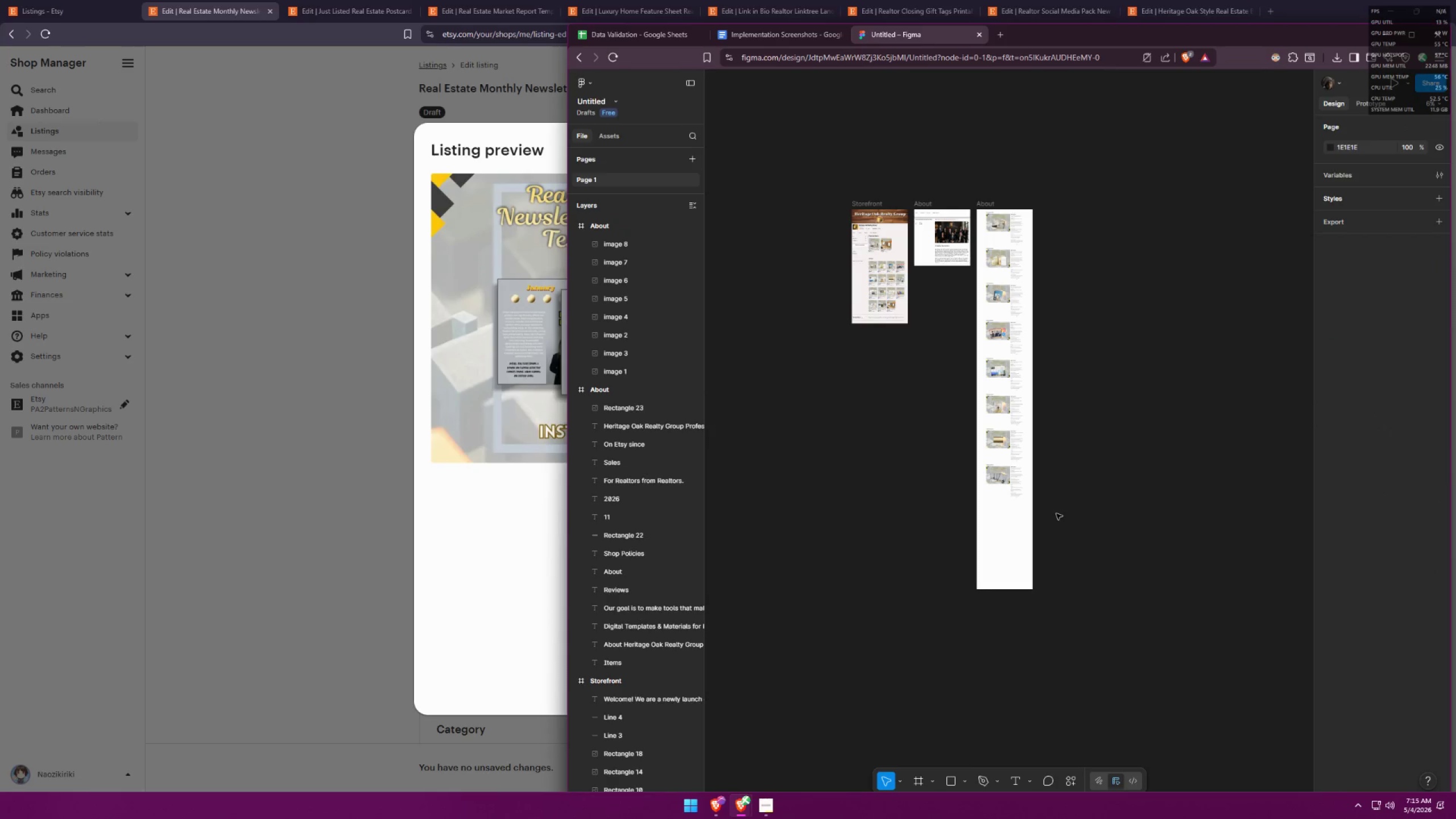 
key(Alt+AltLeft)
 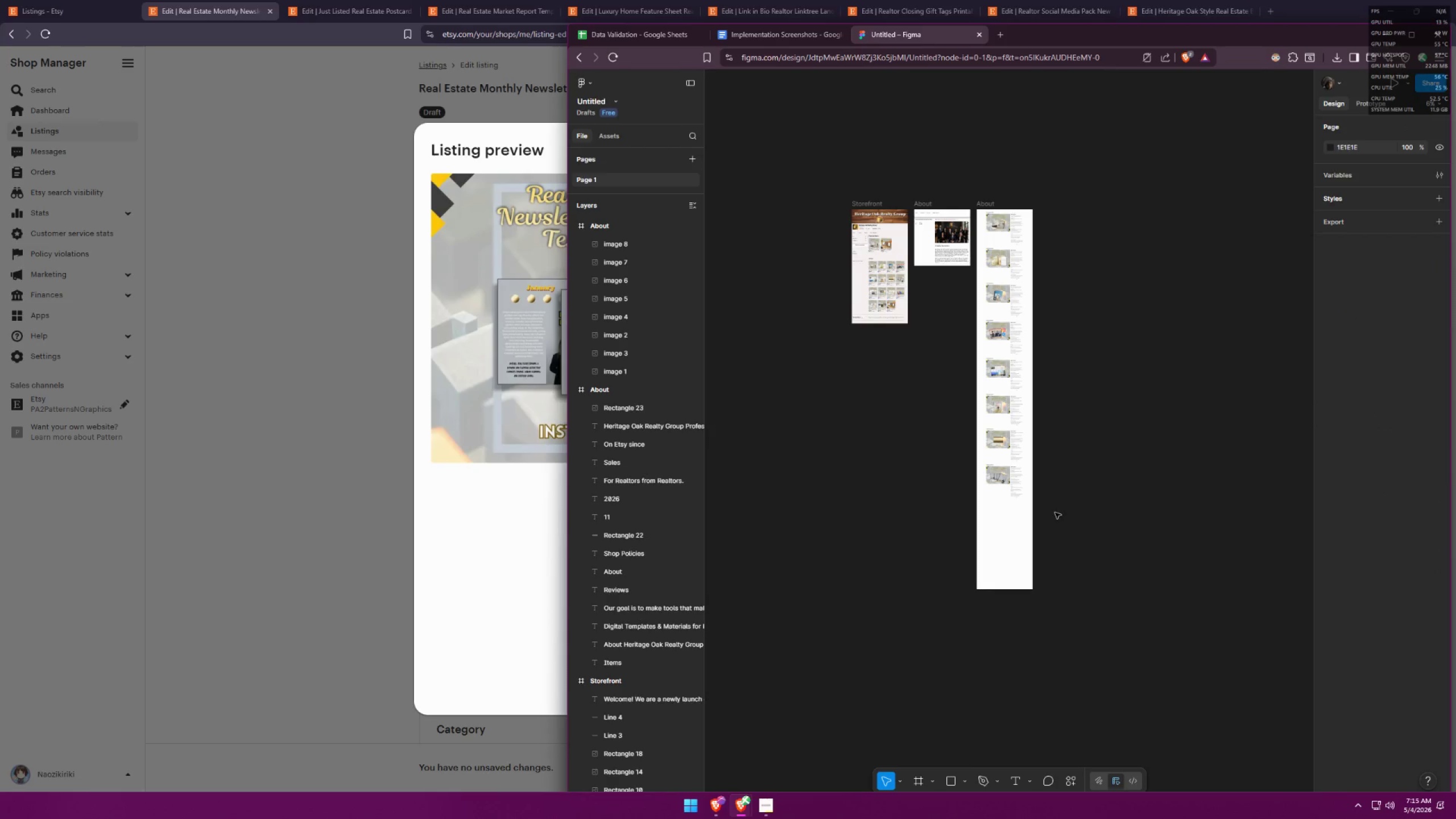 
key(Alt+Tab)
 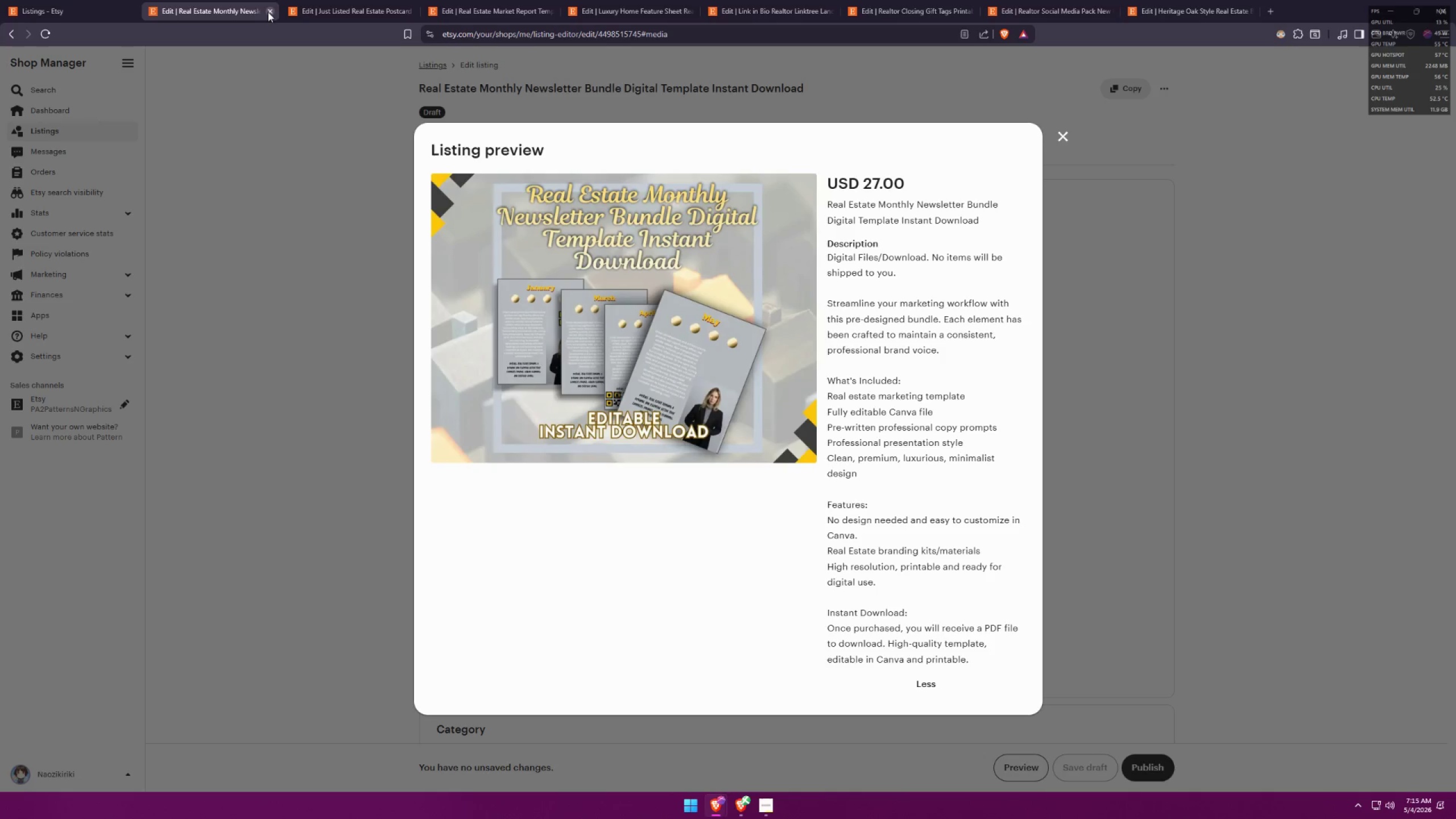 
left_click([268, 12])
 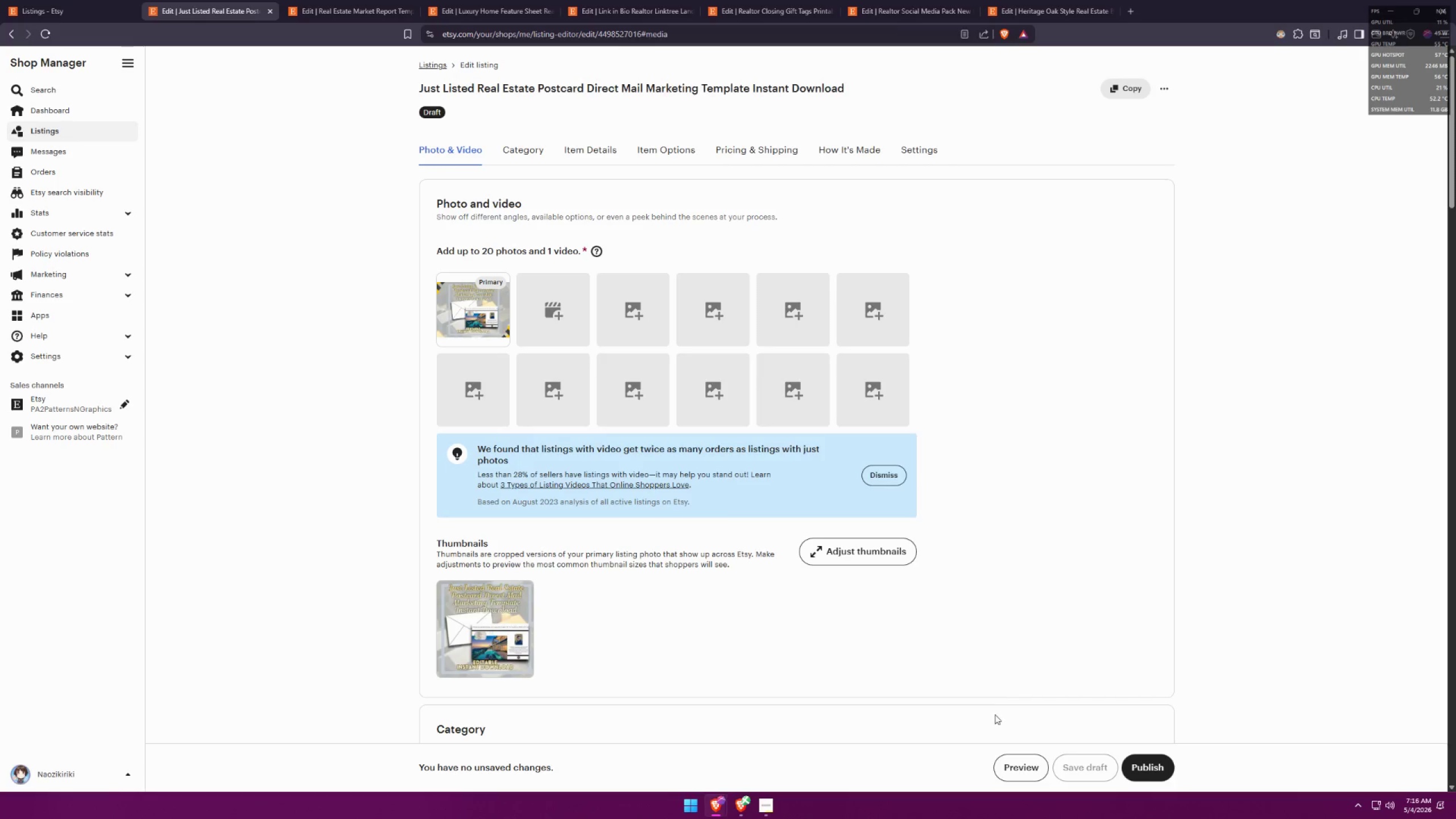 
left_click([1006, 765])
 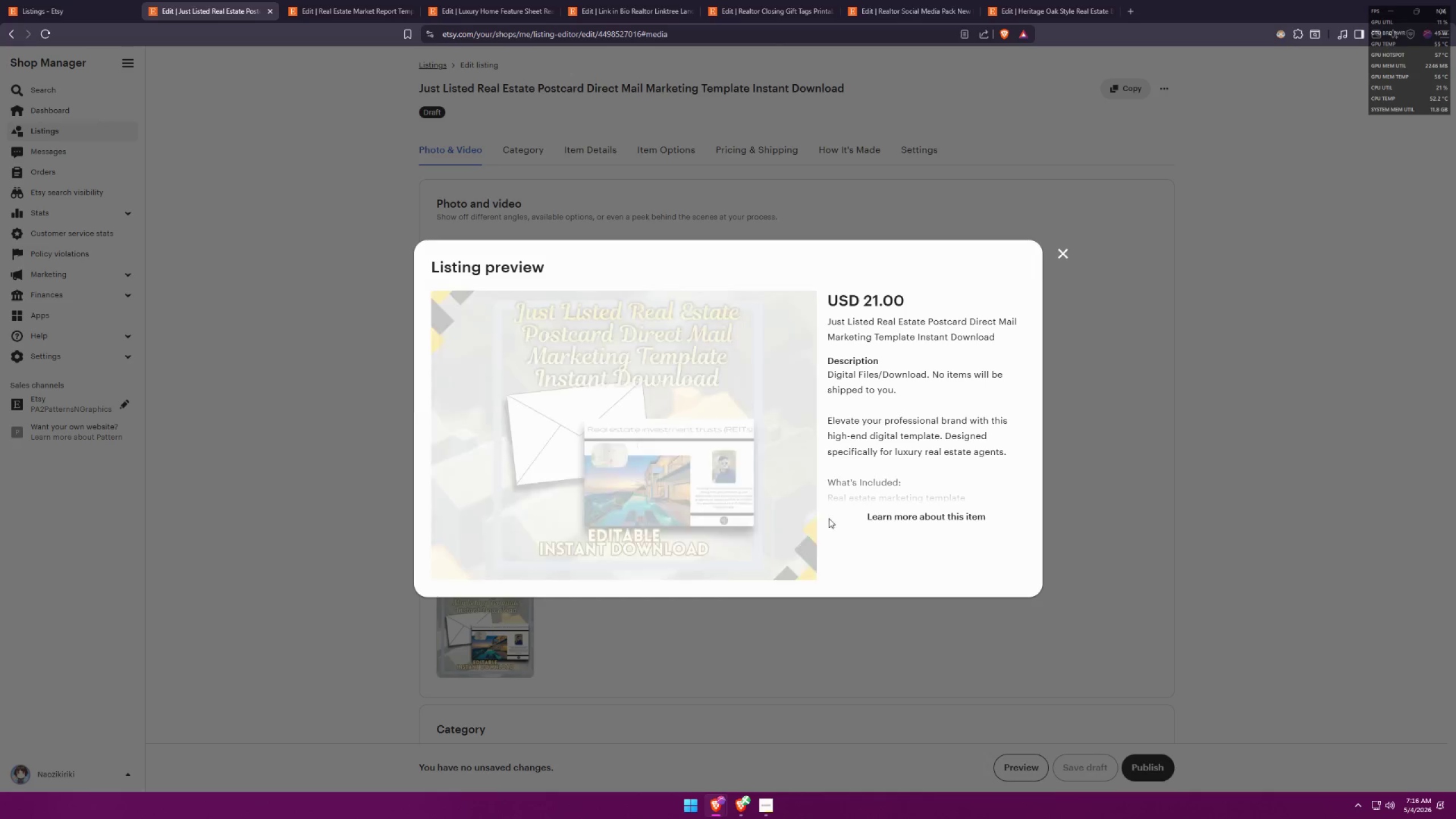 
left_click([925, 514])
 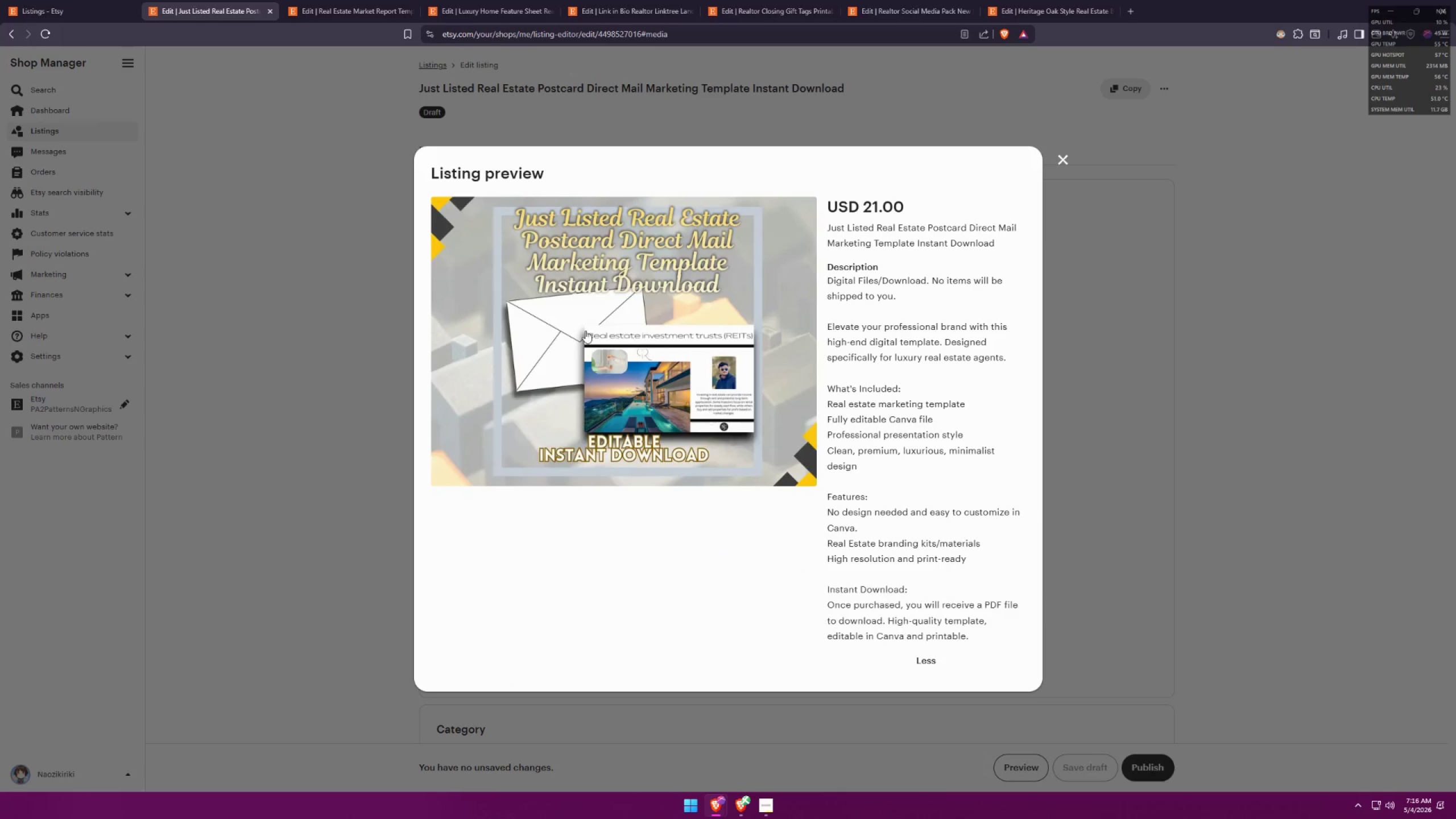 
key(Meta+MetaLeft)
 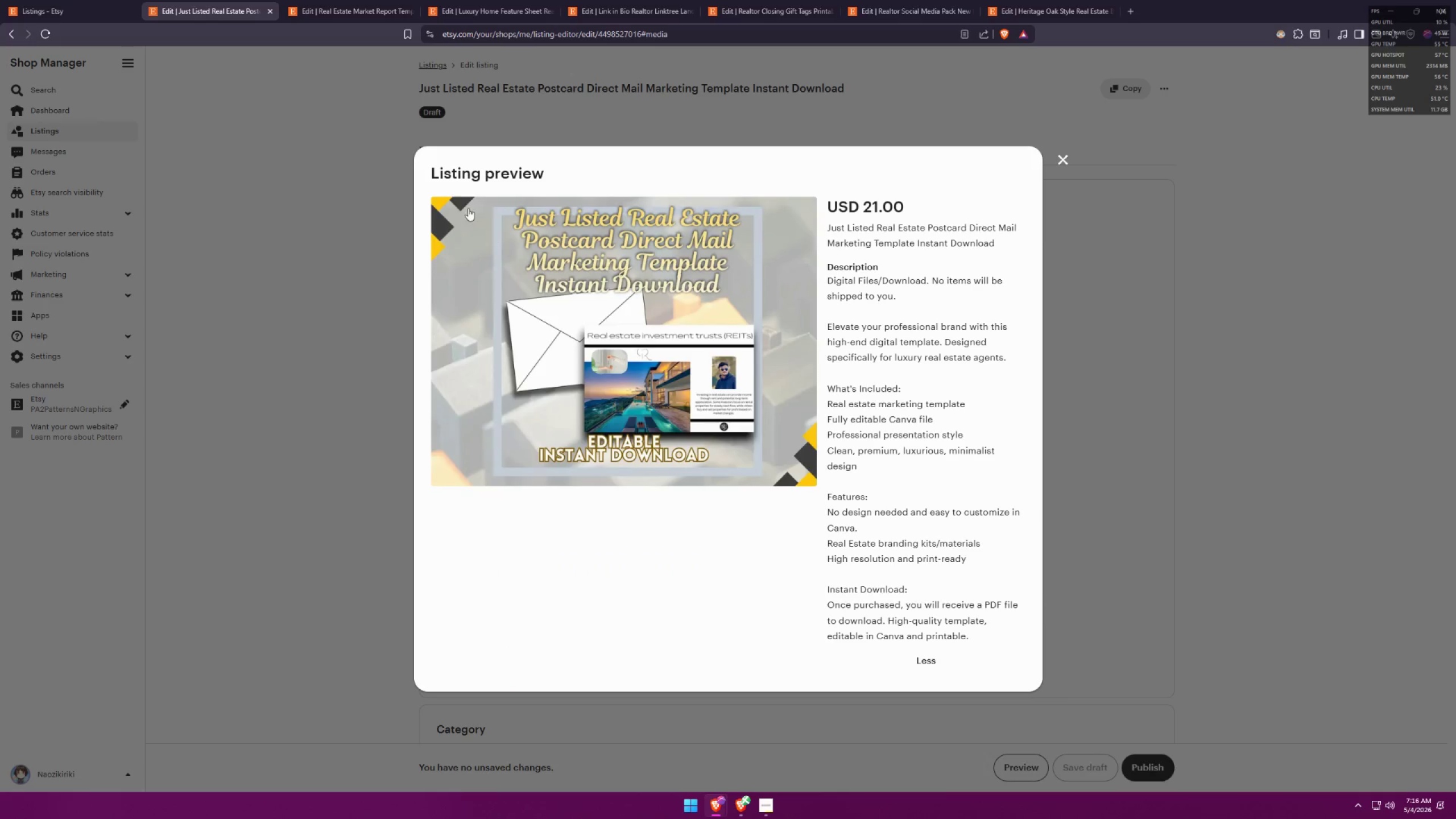 
key(Meta+Shift+ShiftLeft)
 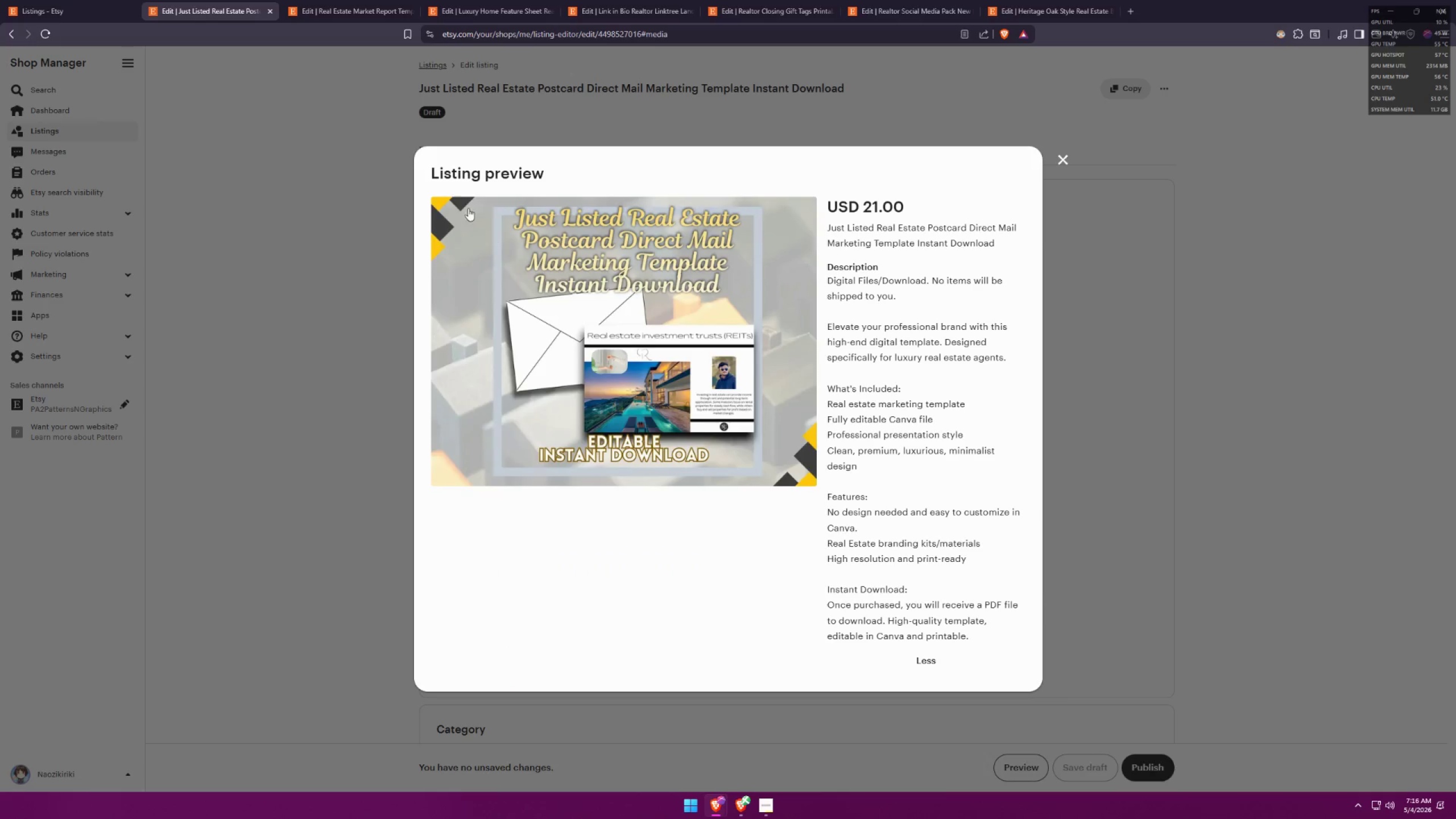 
key(Meta+Shift+S)
 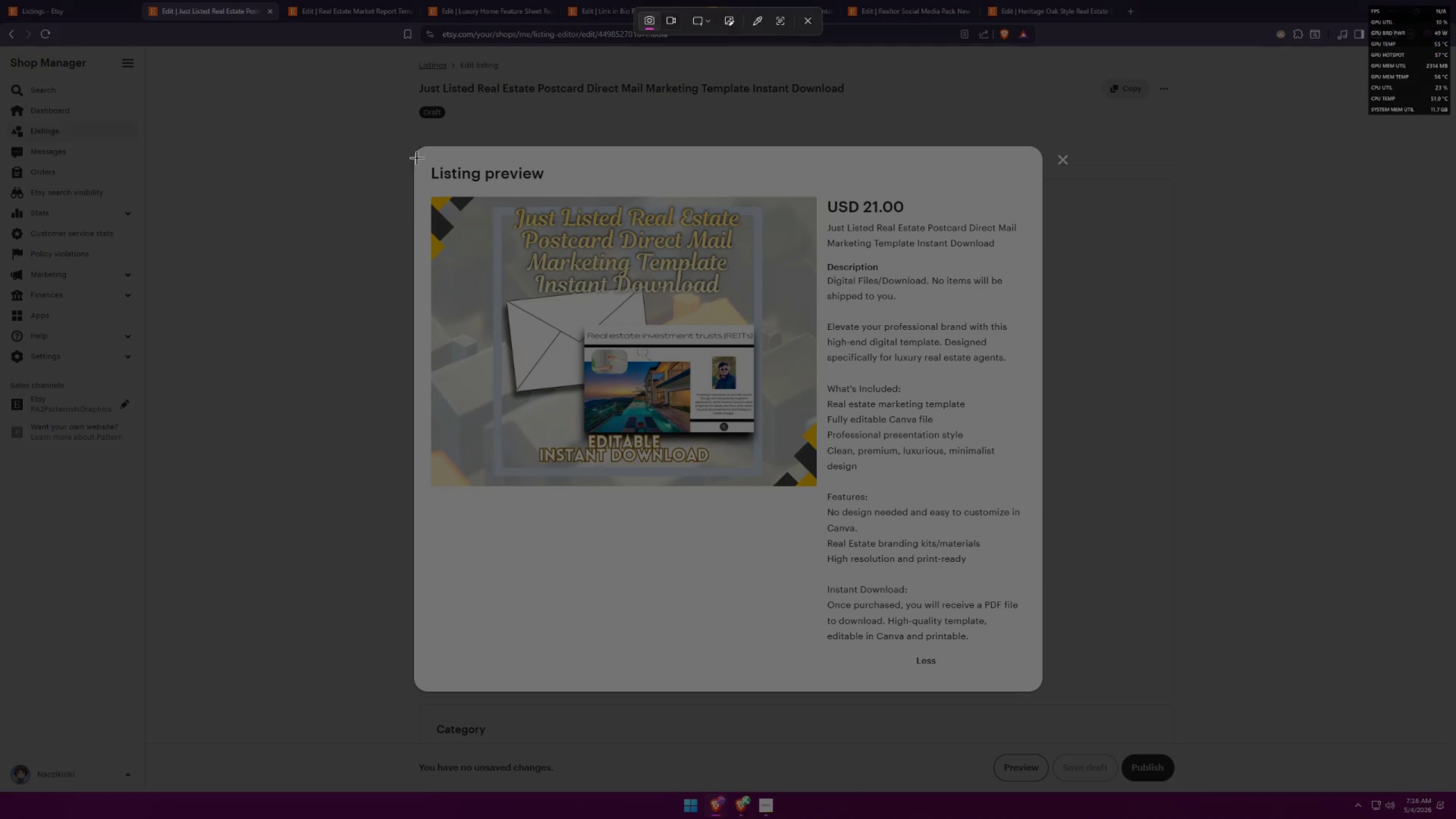 
left_click_drag(start_coordinate=[416, 158], to_coordinate=[1039, 678])
 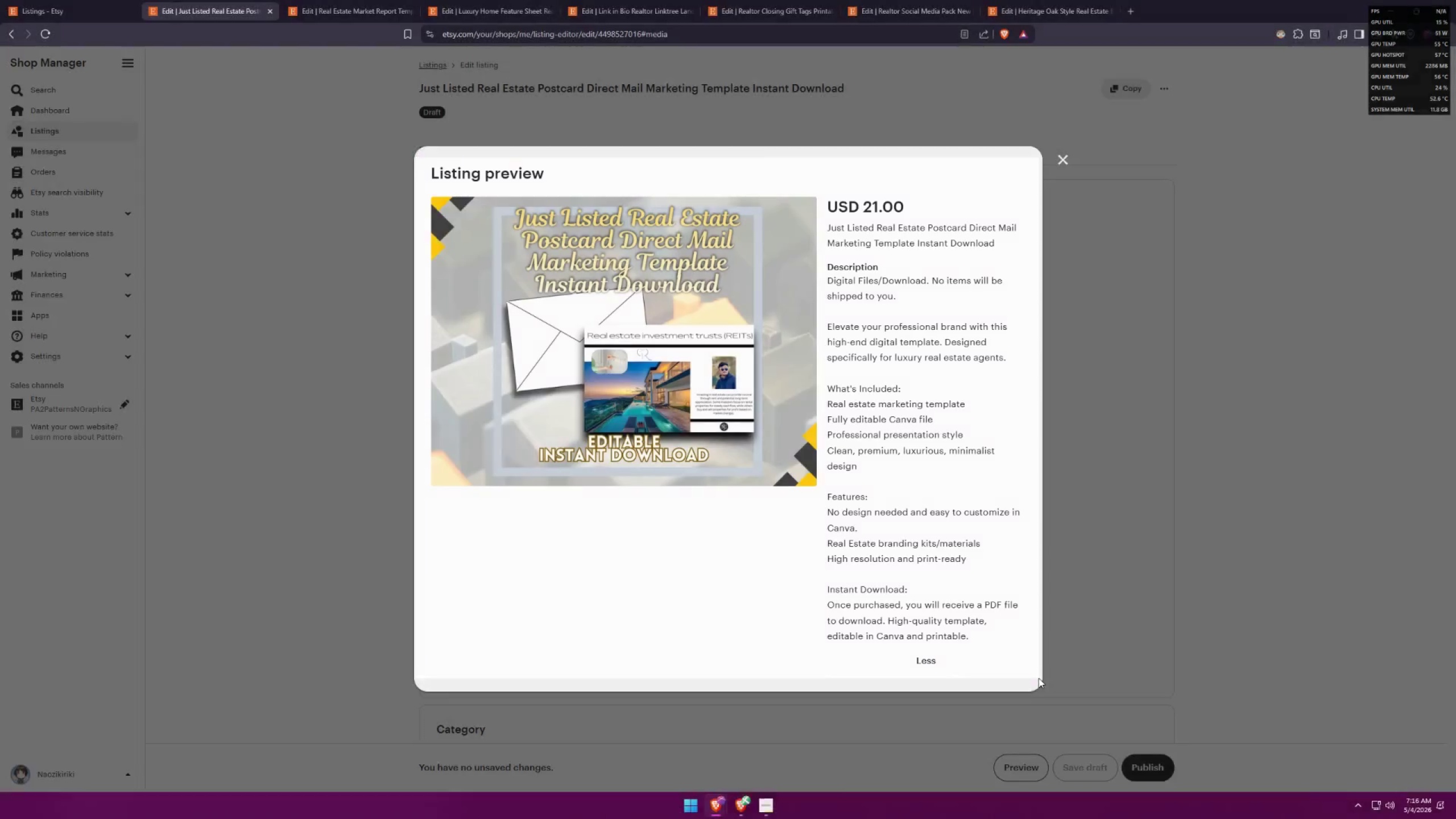 
key(Alt+AltLeft)
 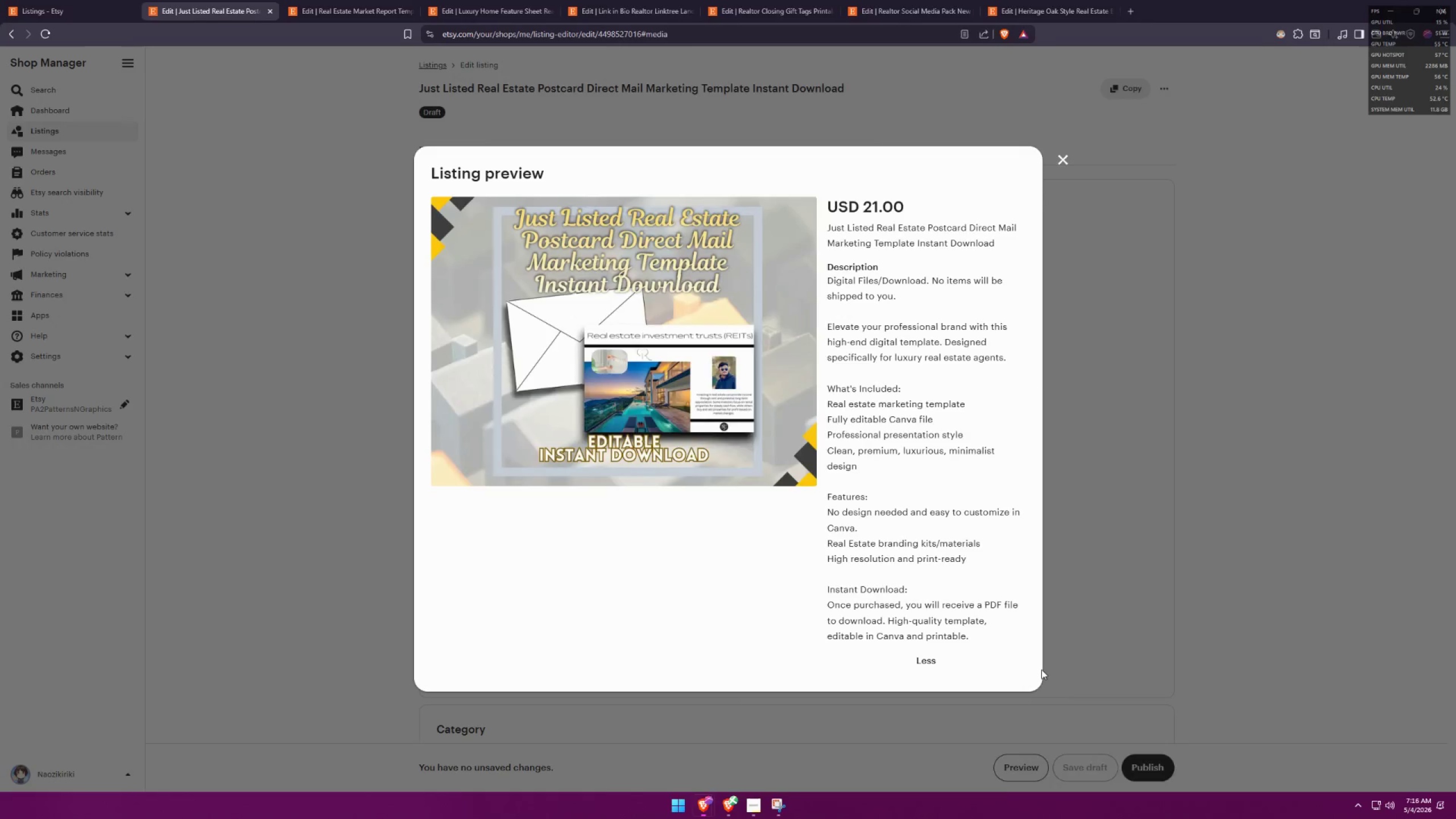 
key(Alt+Tab)
 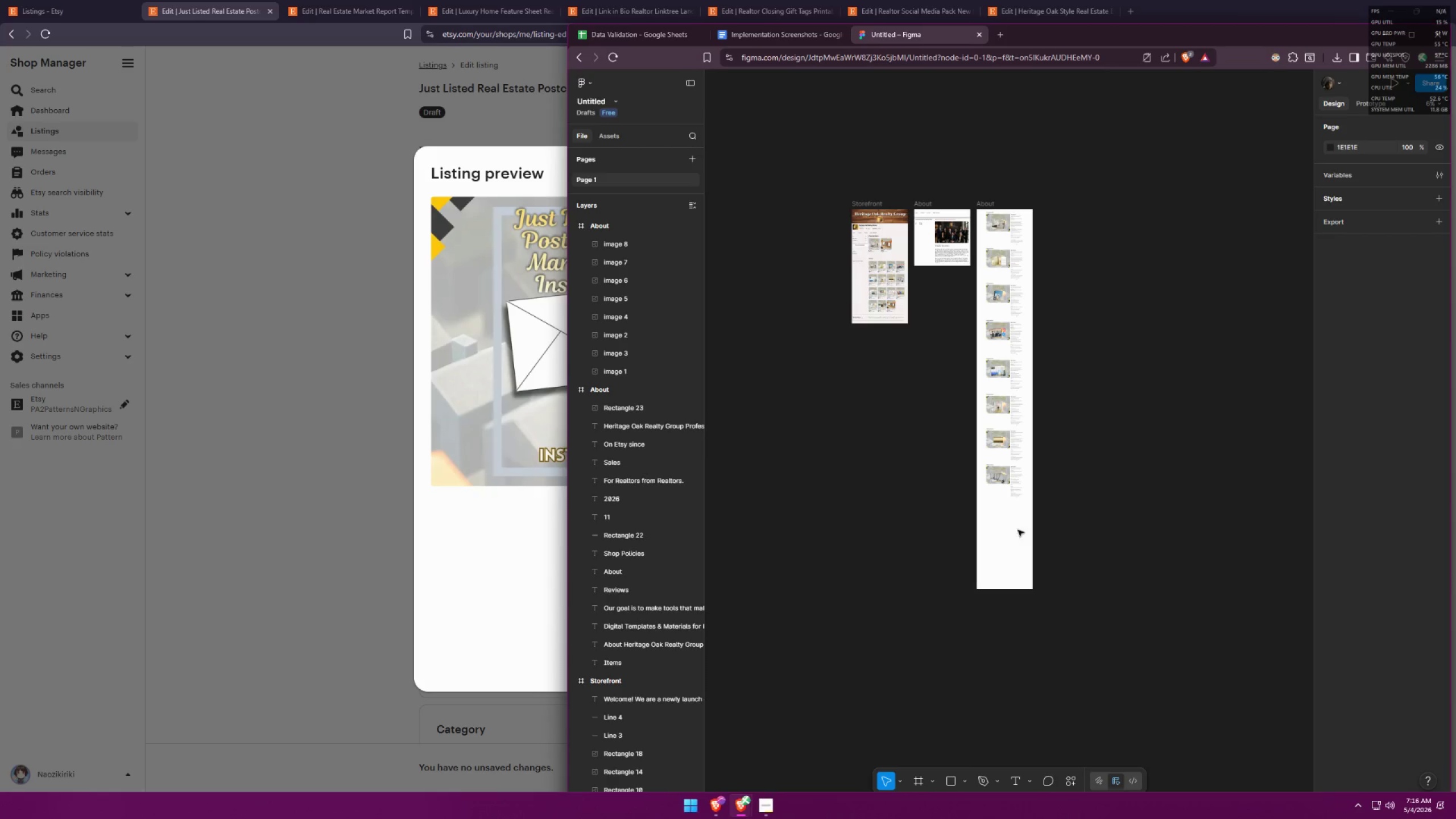 
left_click([1012, 505])
 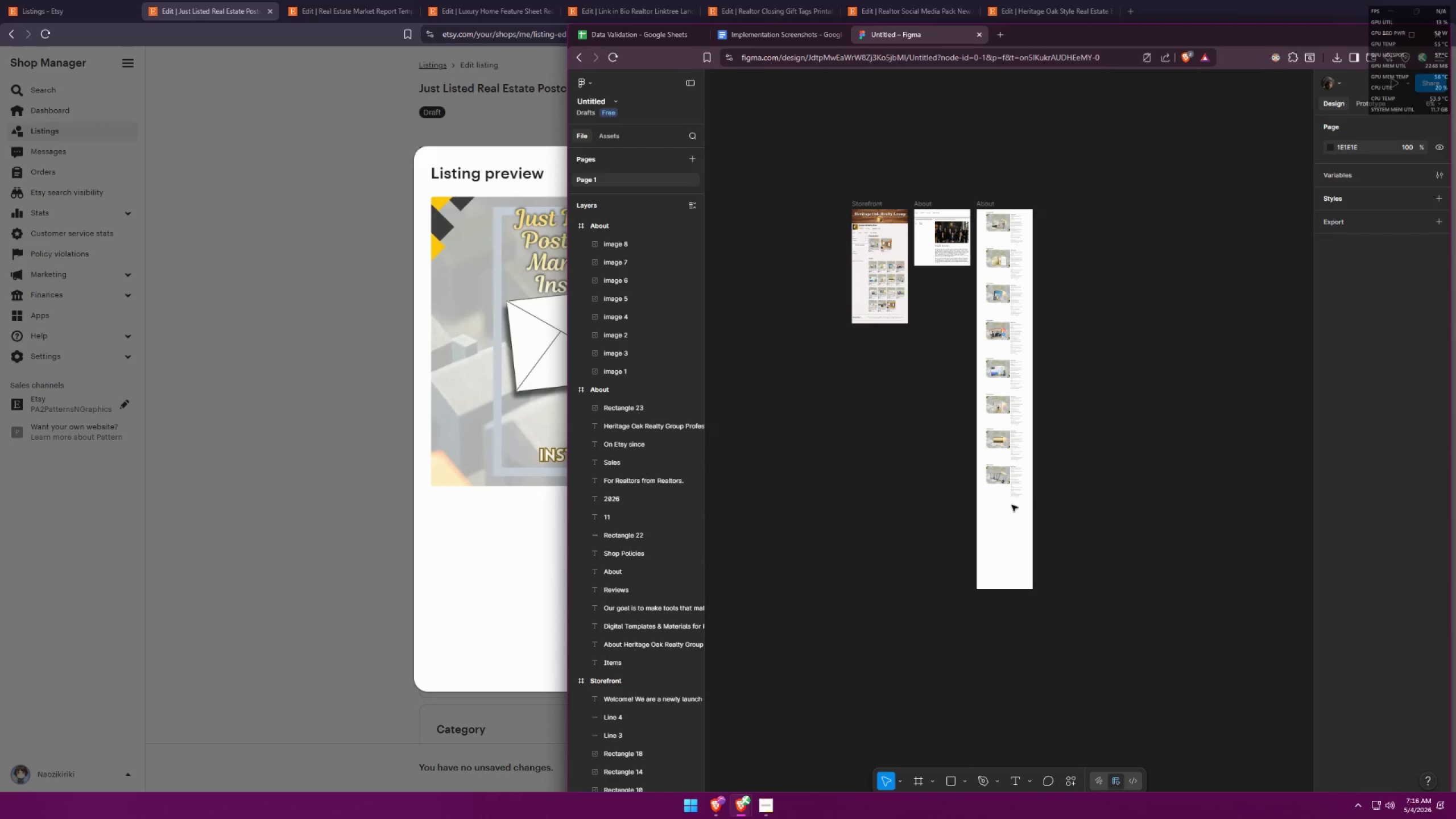 
key(Control+ControlLeft)
 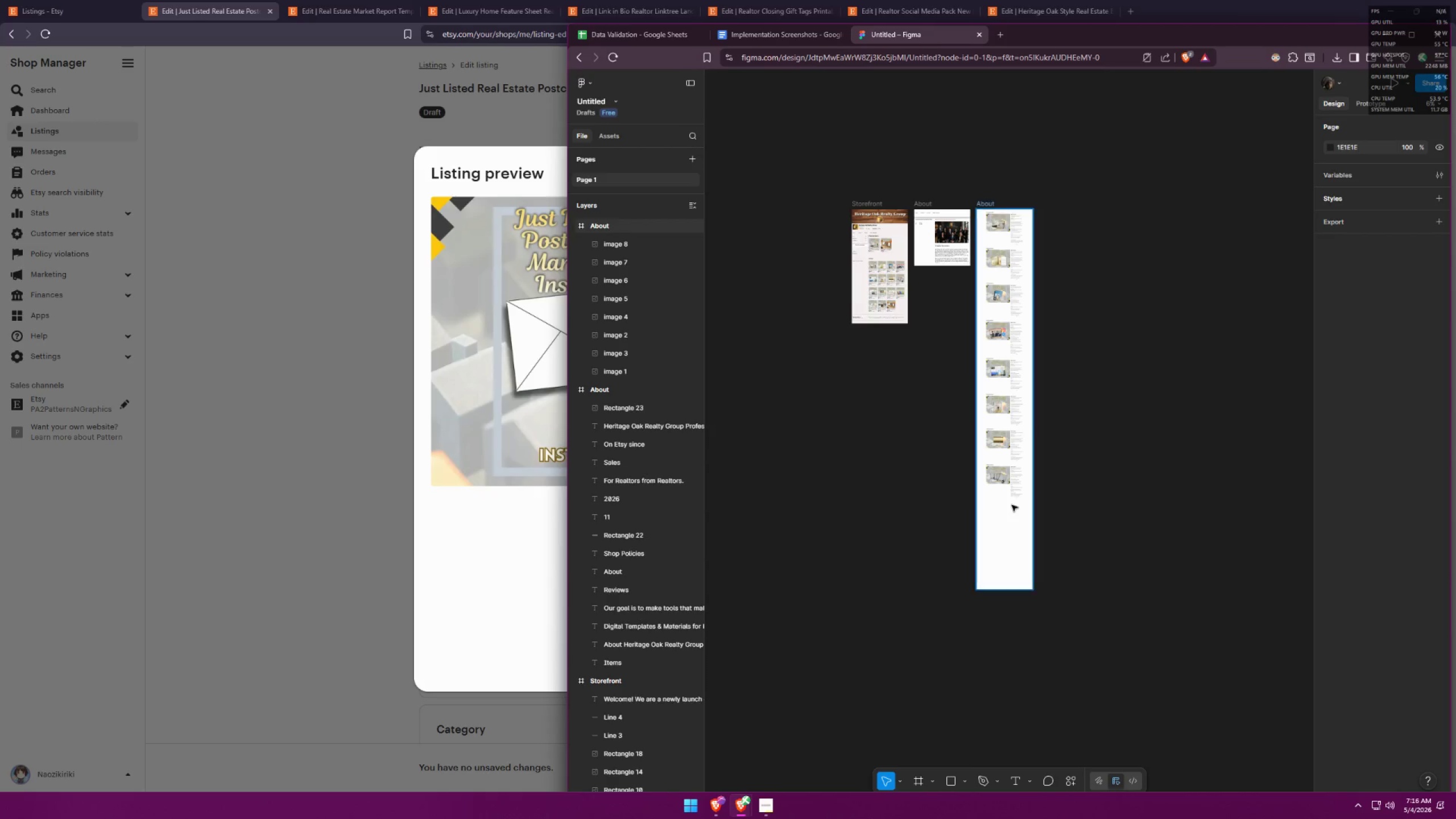 
key(Control+V)
 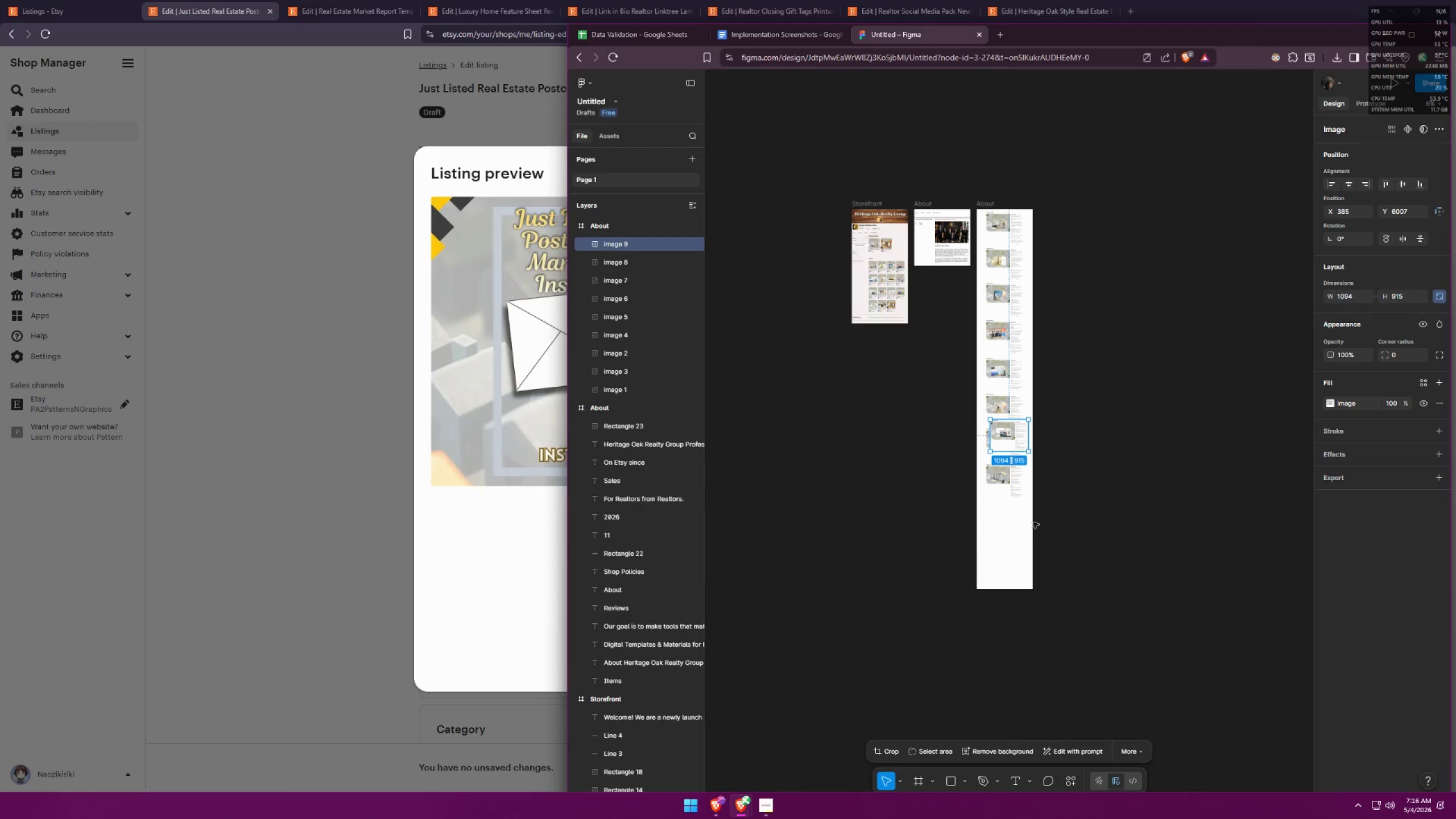 
hold_key(key=ControlLeft, duration=0.62)
scroll: coordinate [1039, 528], scroll_direction: up, amount: 7.0
 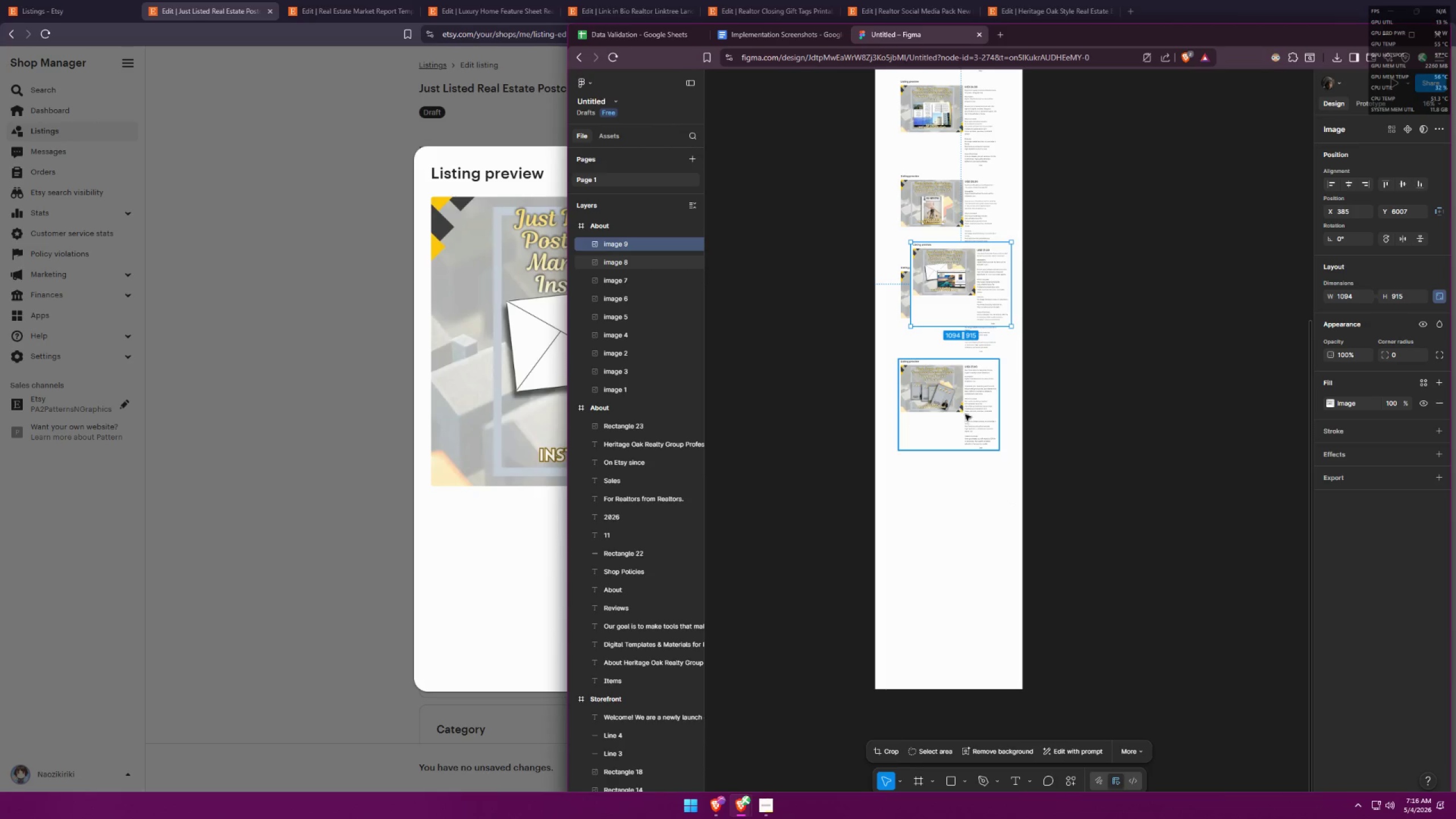 
left_click_drag(start_coordinate=[956, 299], to_coordinate=[942, 510])
 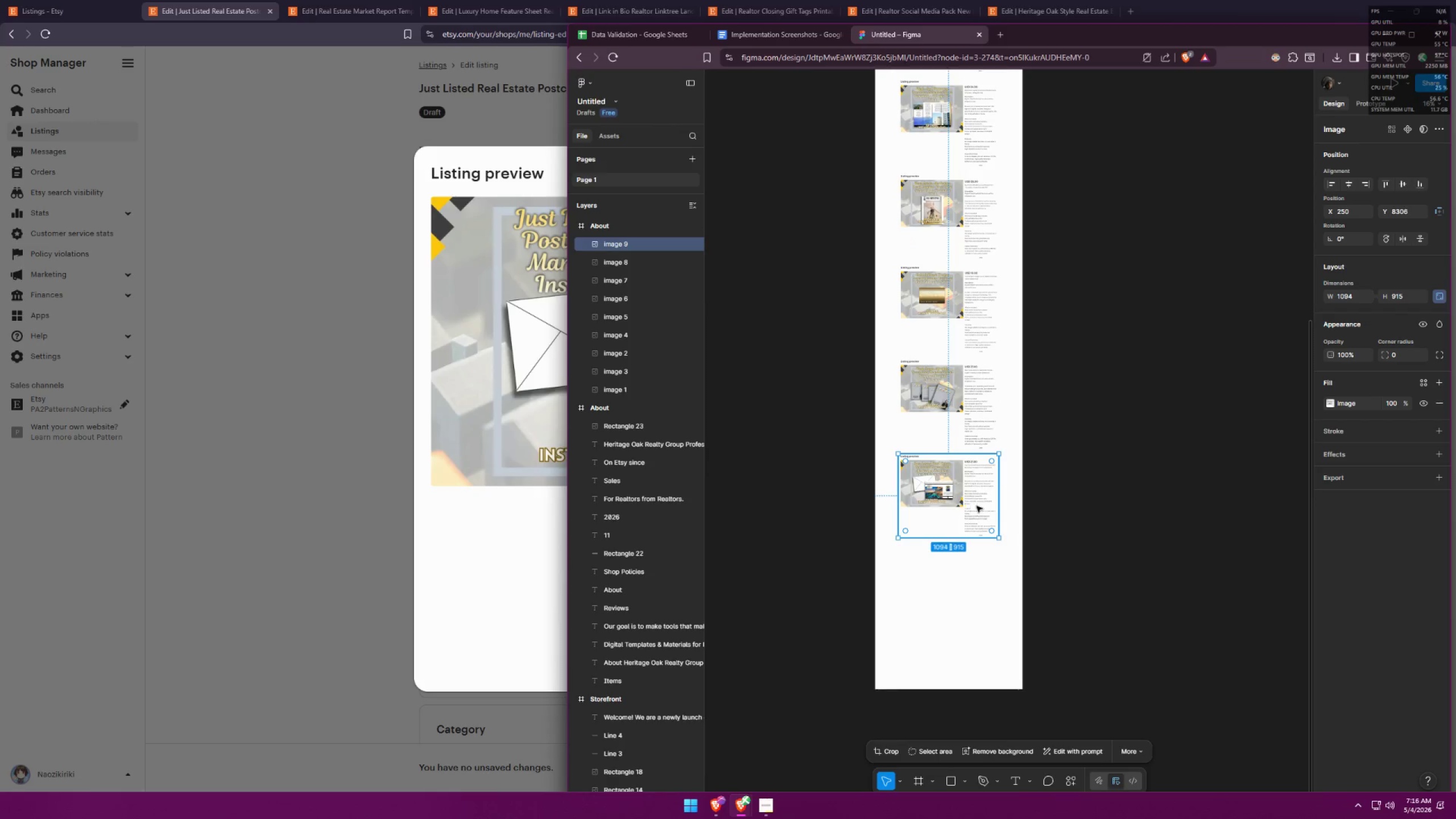 
hold_key(key=ControlLeft, duration=0.47)
 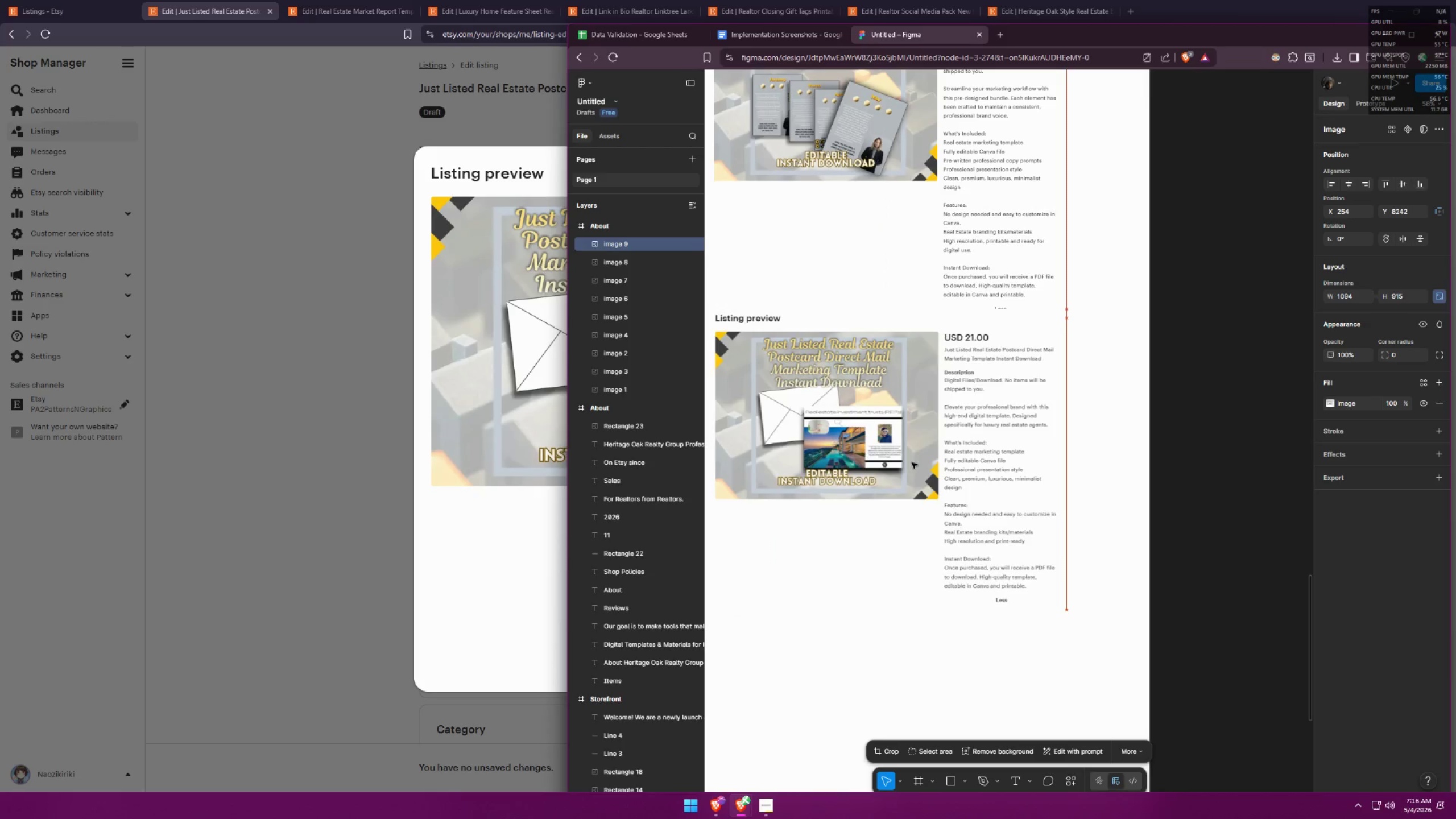 
left_click_drag(start_coordinate=[908, 483], to_coordinate=[912, 493])
 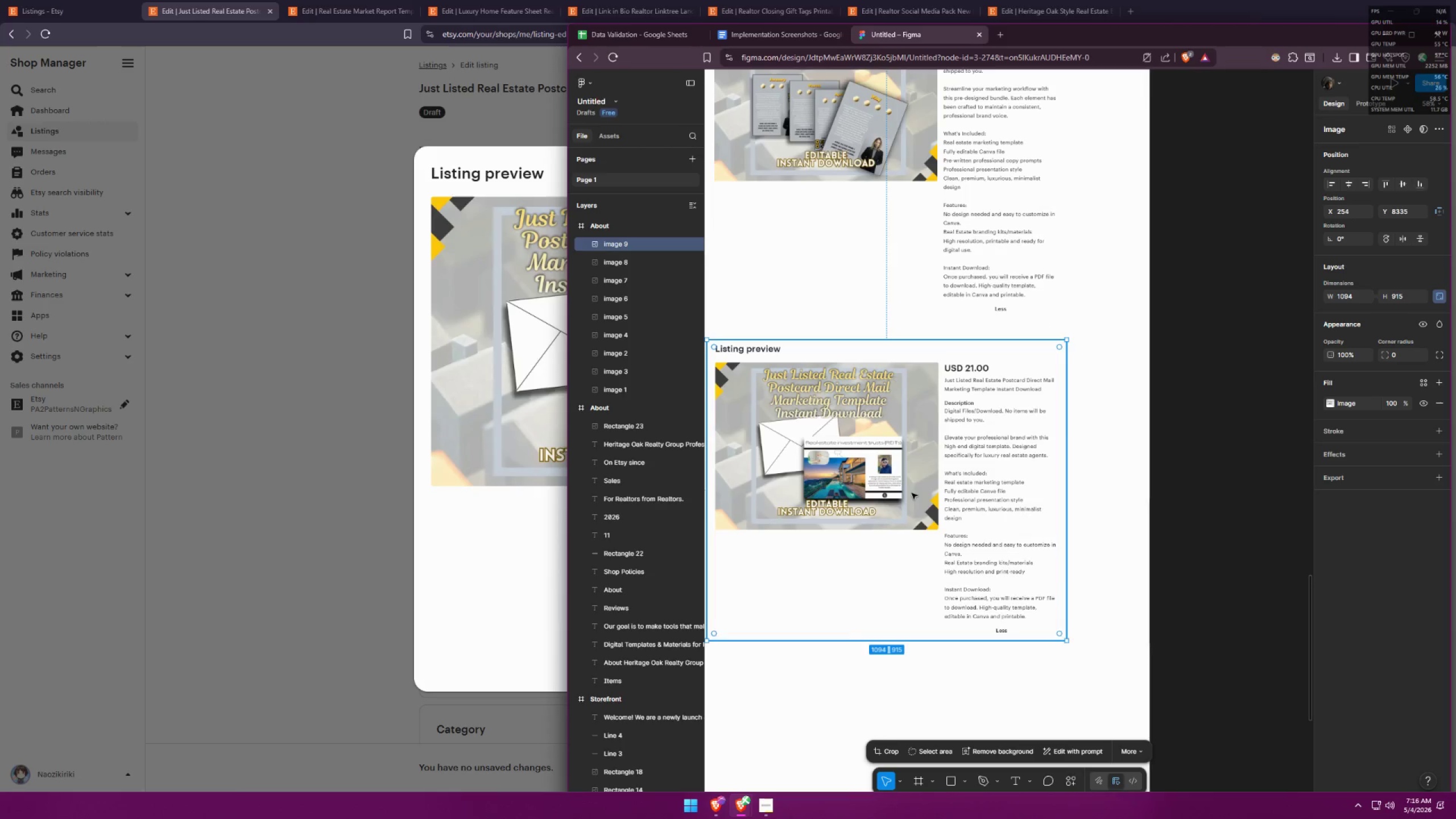 
scroll: coordinate [960, 502], scroll_direction: up, amount: 10.0
 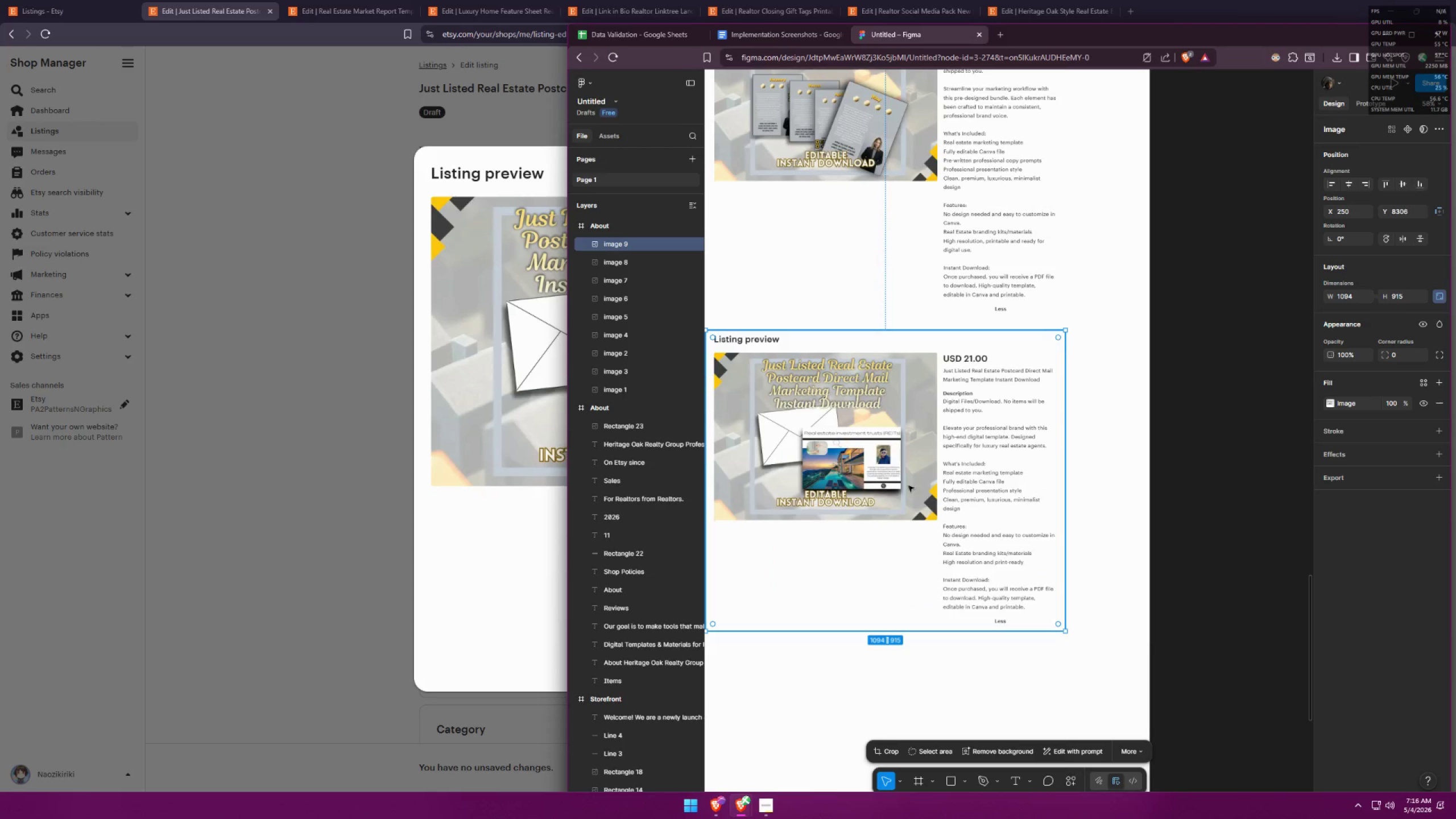 
hold_key(key=ControlLeft, duration=0.55)
 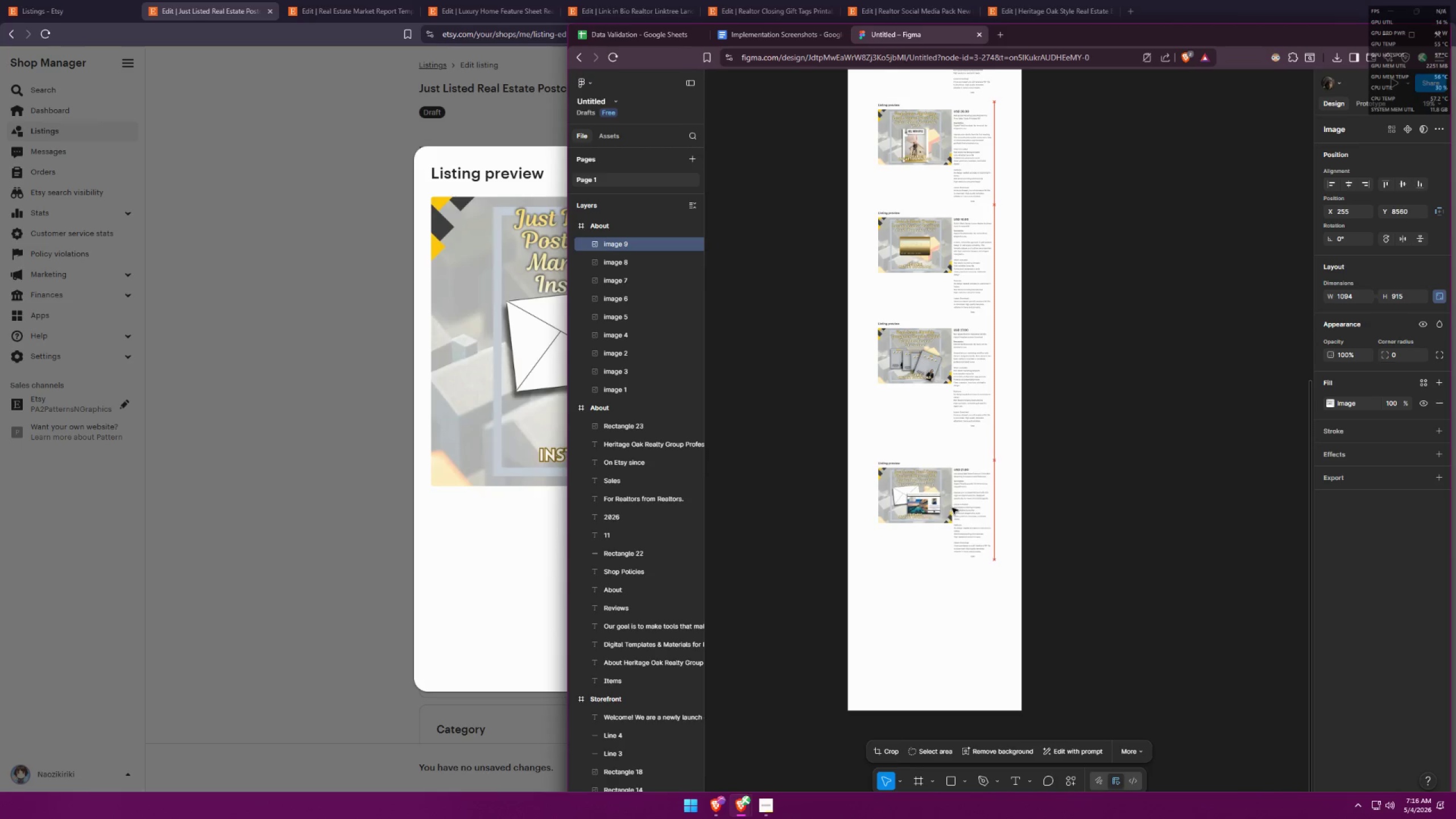 
hold_key(key=ControlLeft, duration=20.88)
left_click_drag(start_coordinate=[950, 484], to_coordinate=[953, 481])
 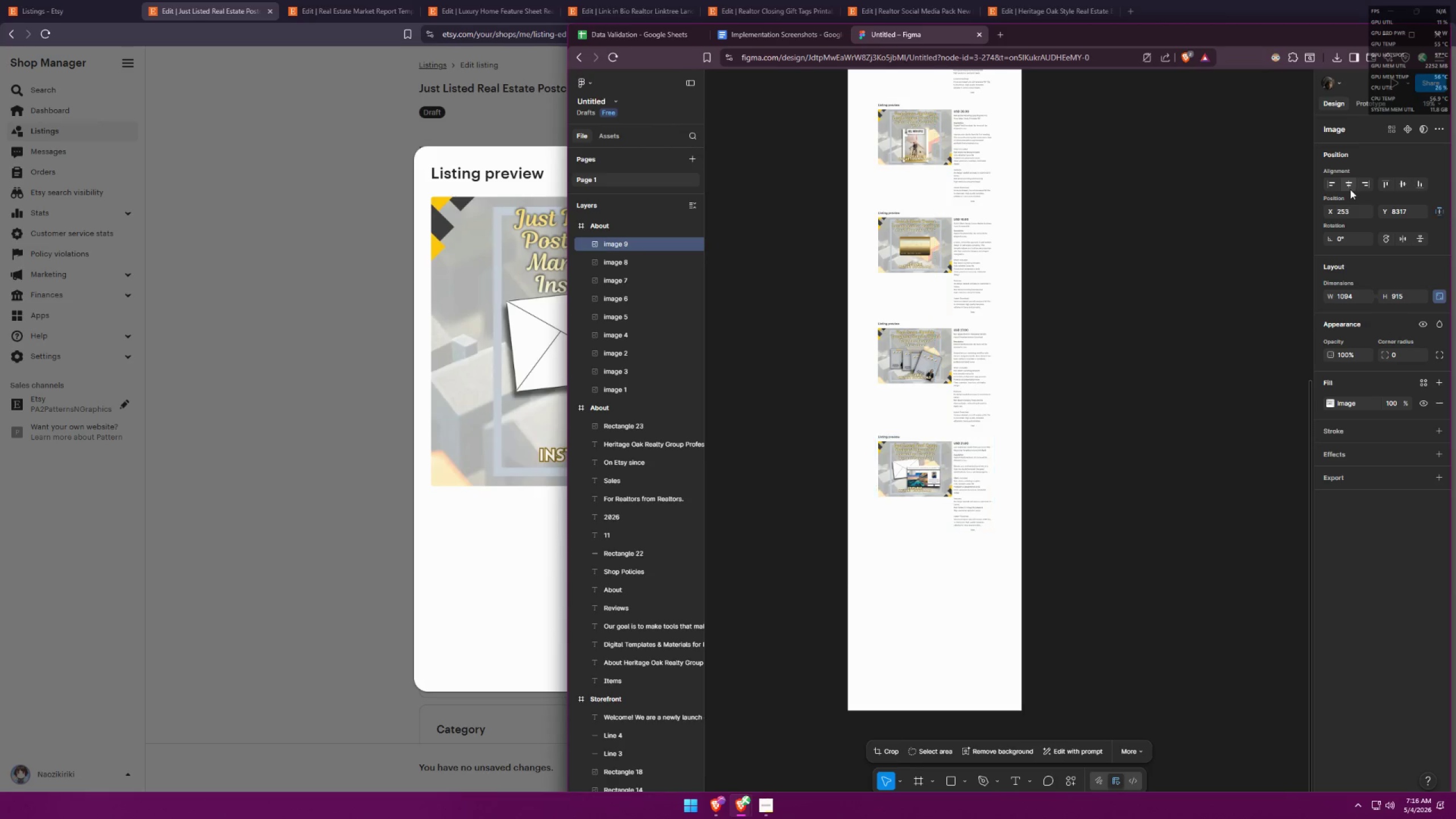 
scroll: coordinate [966, 479], scroll_direction: down, amount: 9.0
 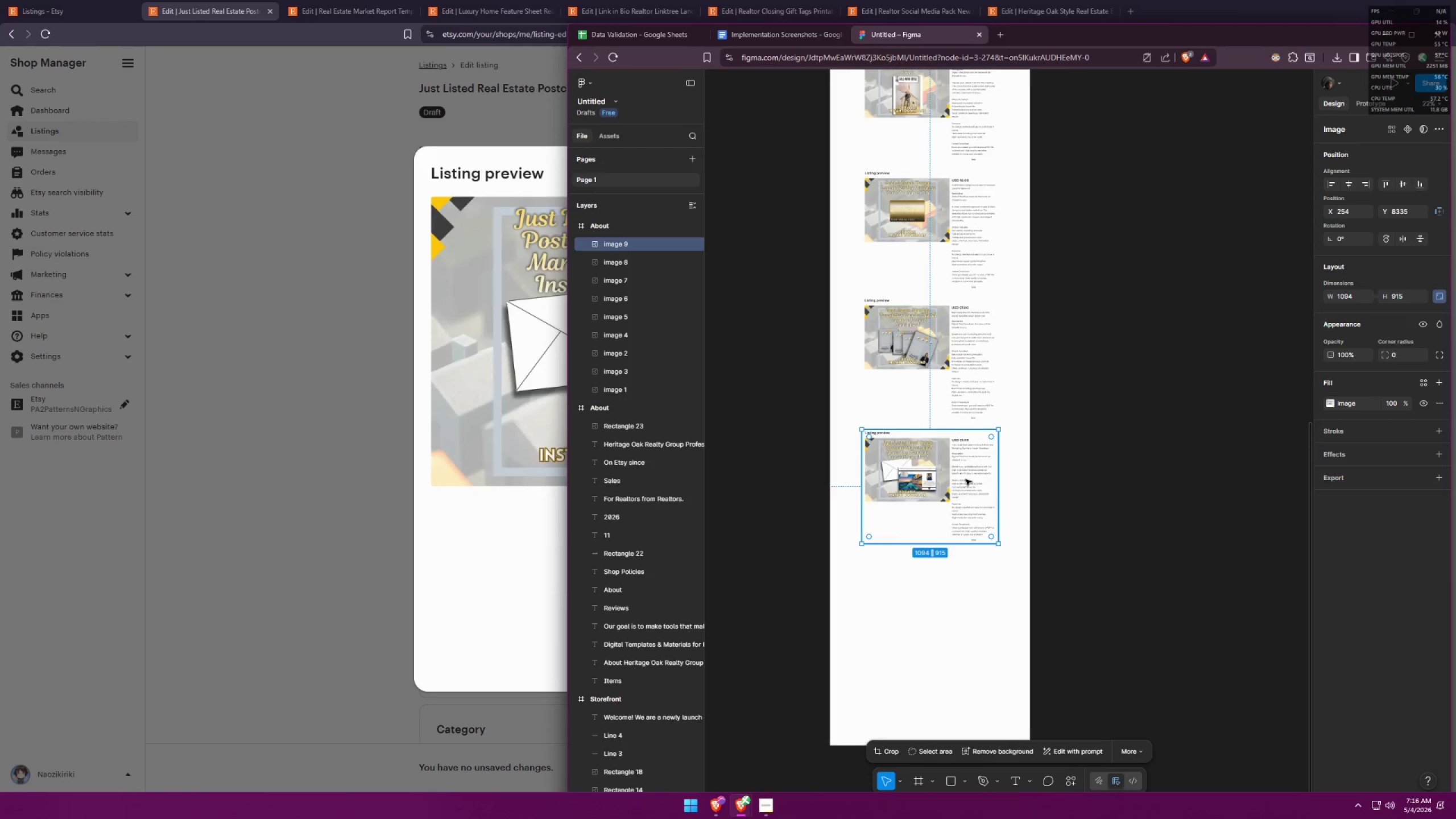 
left_click([971, 587])
 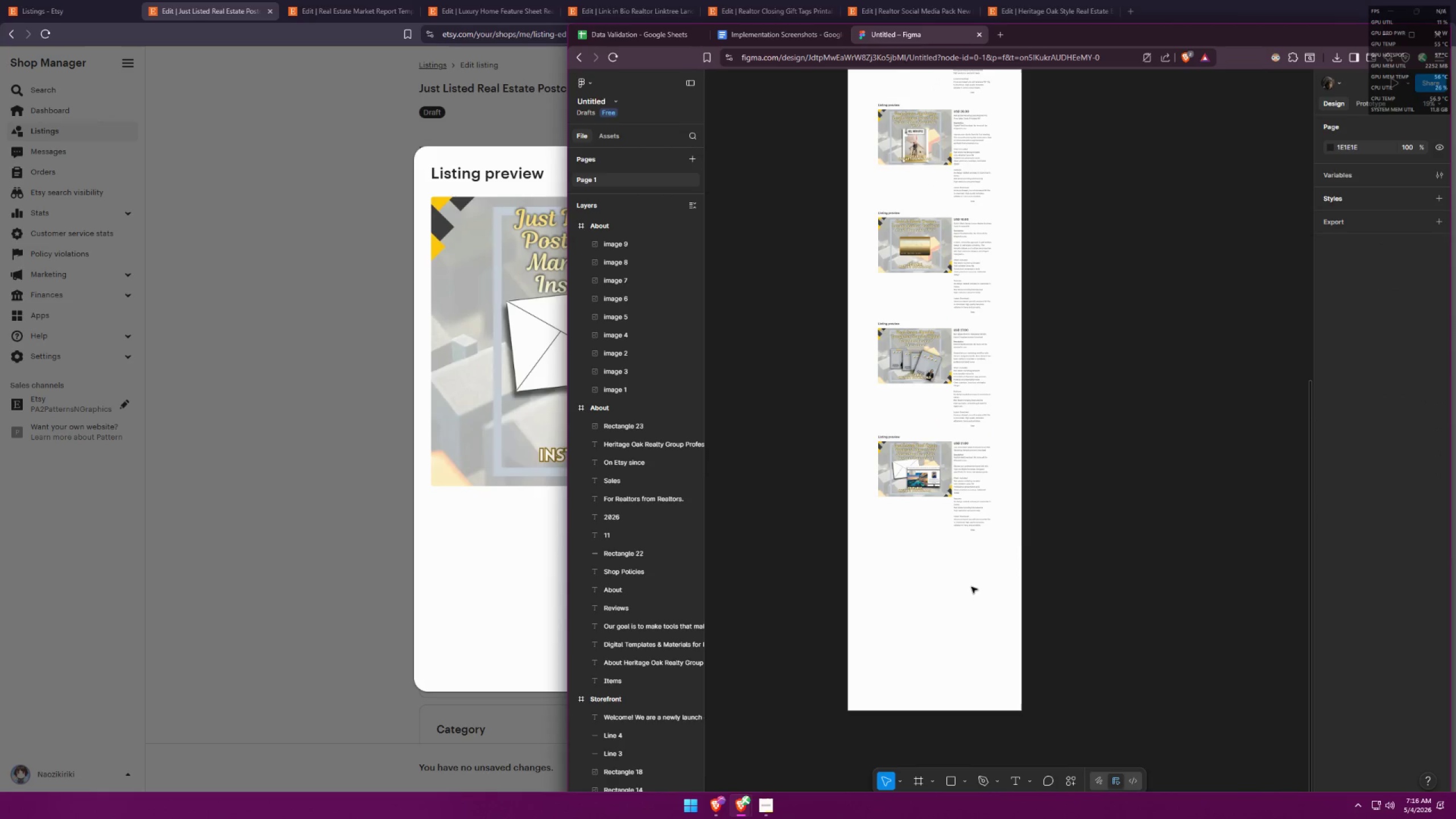 
key(Alt+AltLeft)
 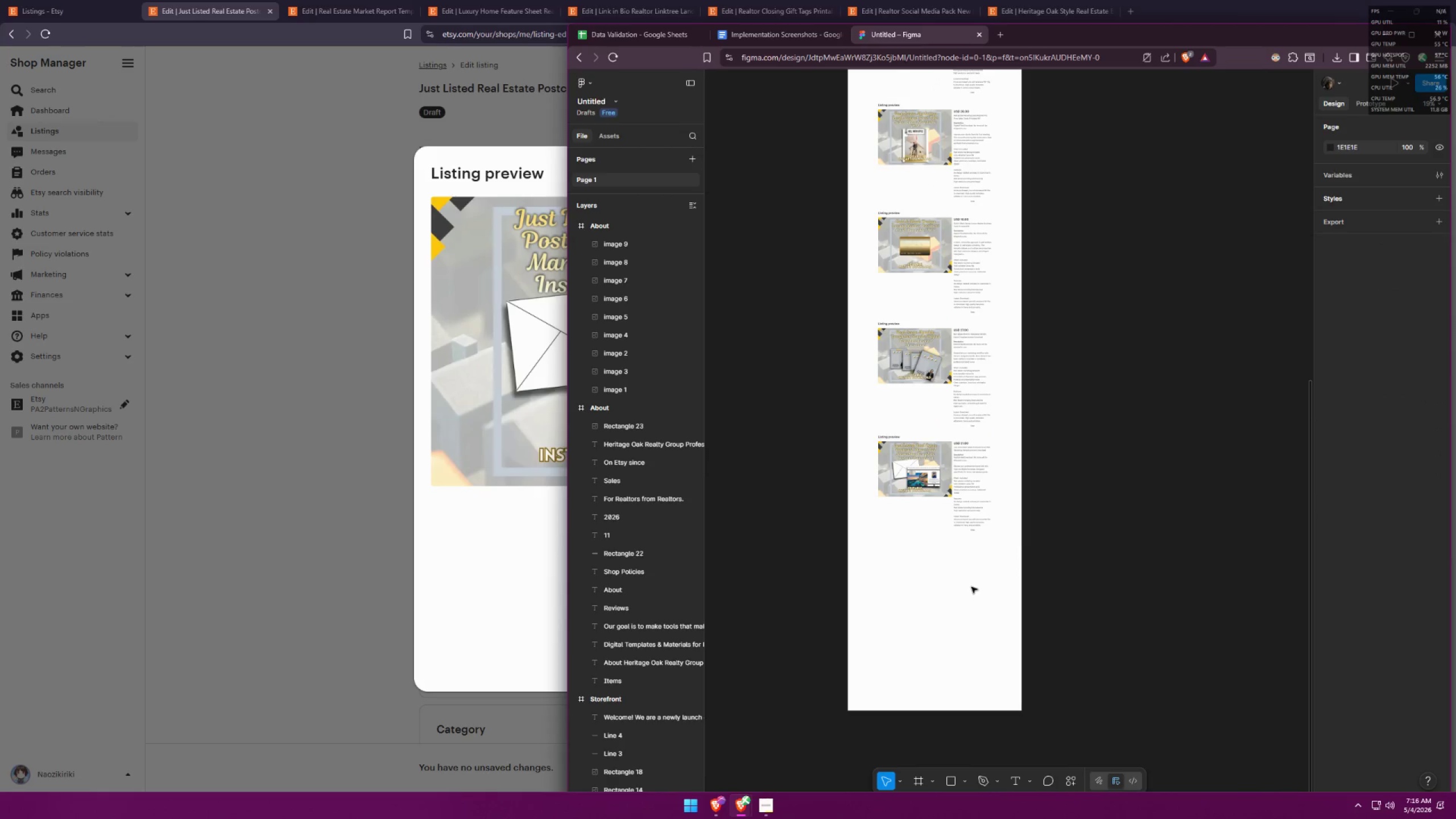 
key(Alt+Tab)
 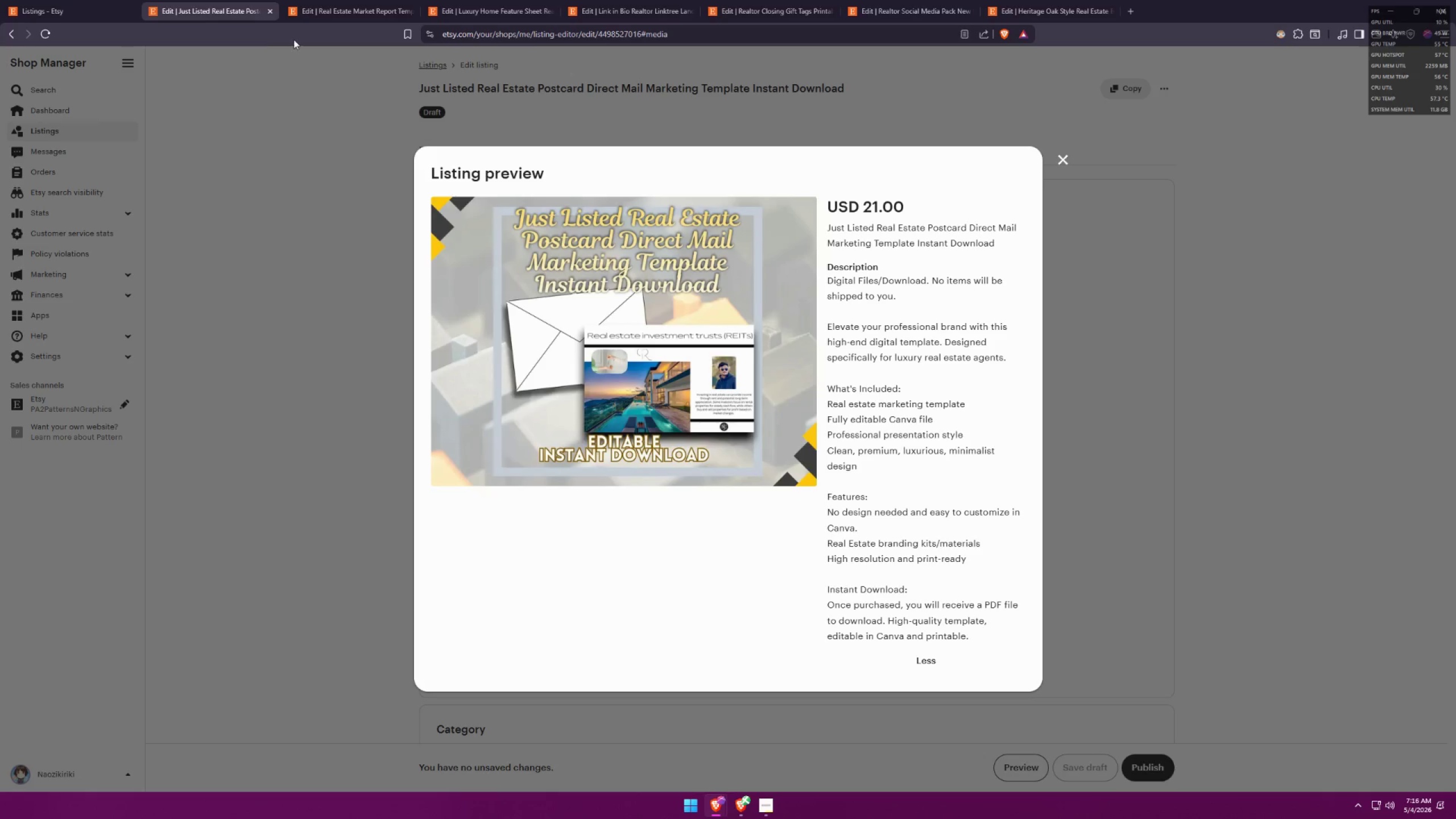 
left_click([269, 14])
 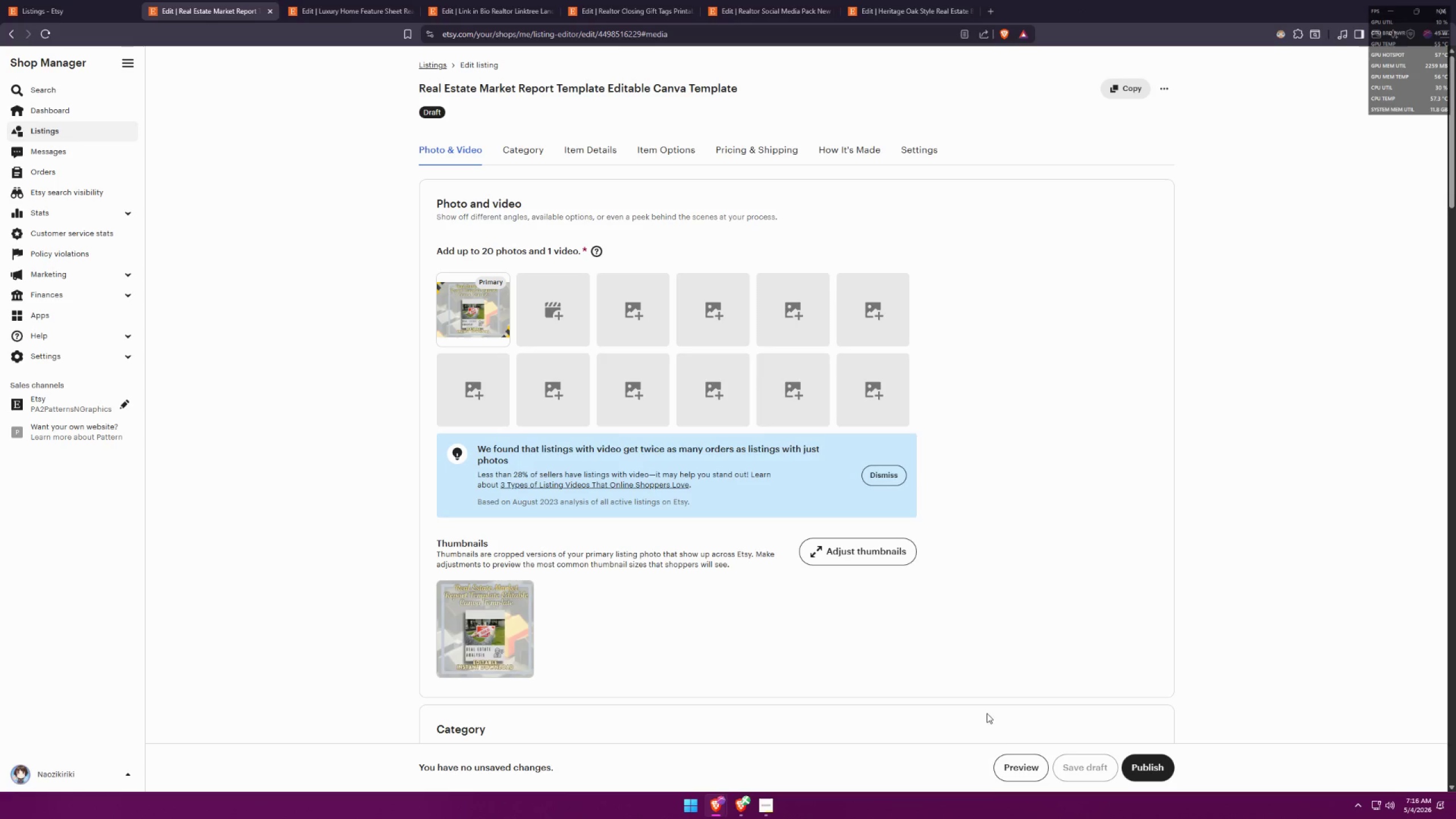 
left_click([1004, 766])
 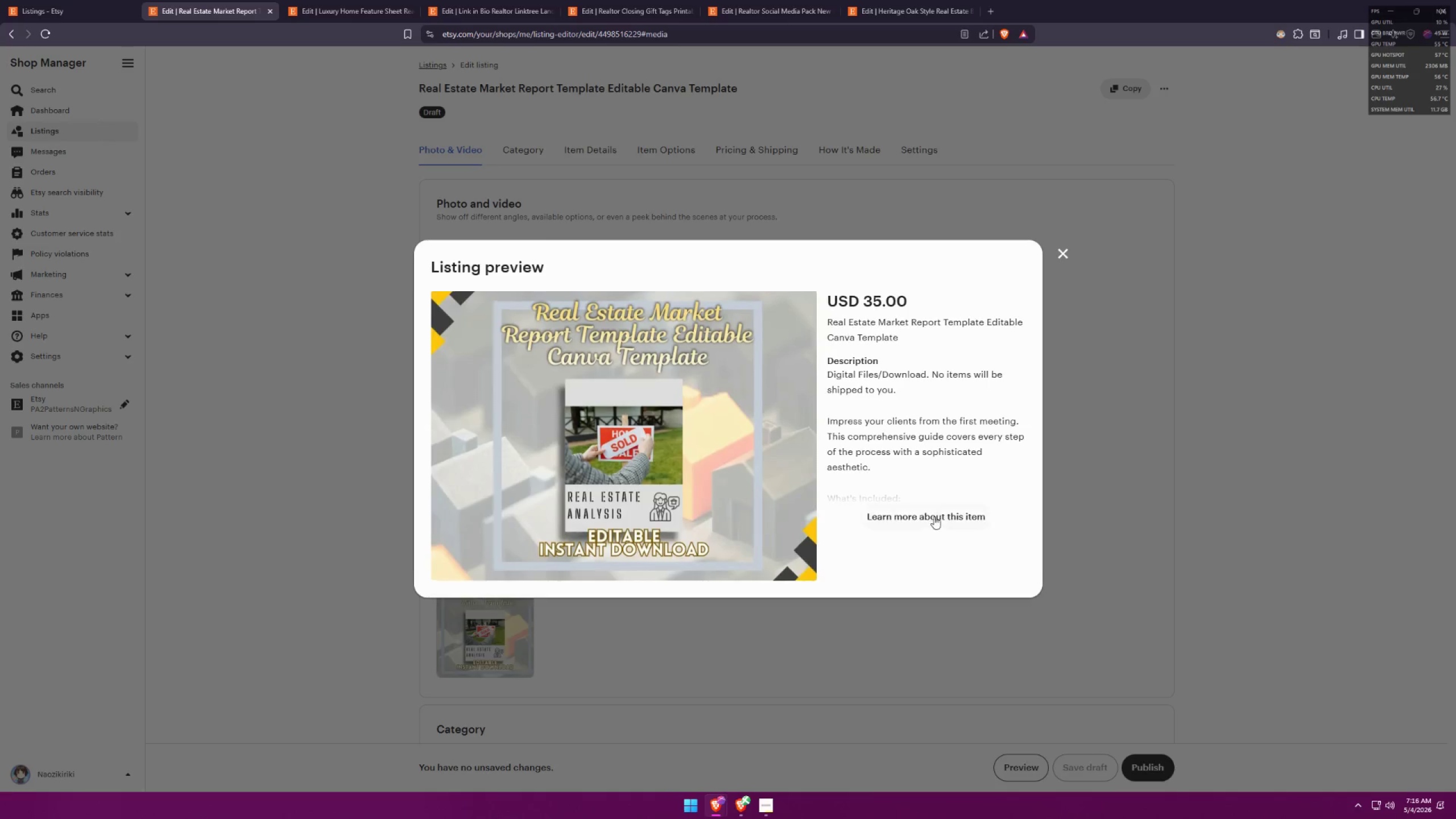 
key(Meta+MetaLeft)
 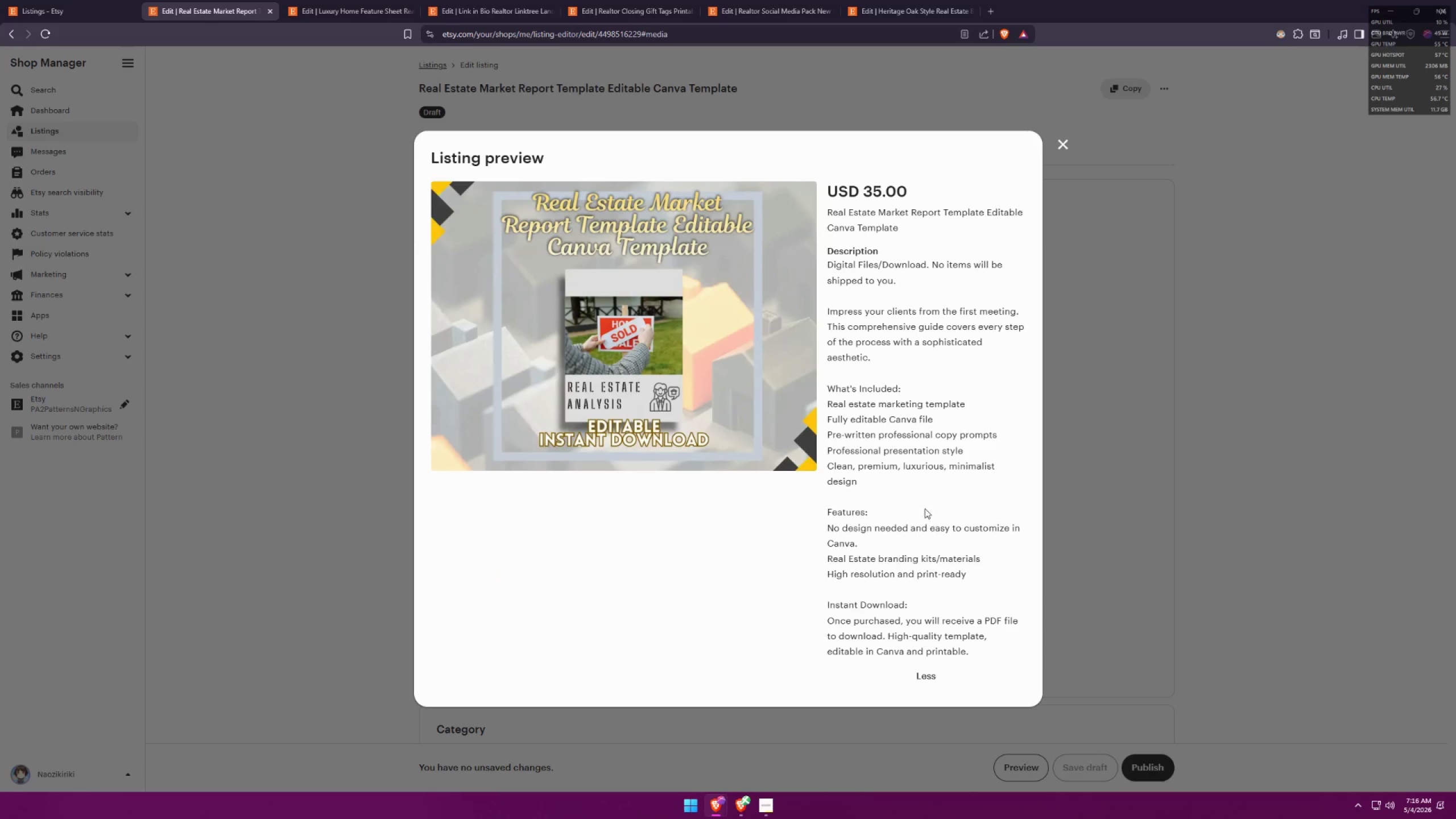 
key(Meta+Shift+ShiftLeft)
 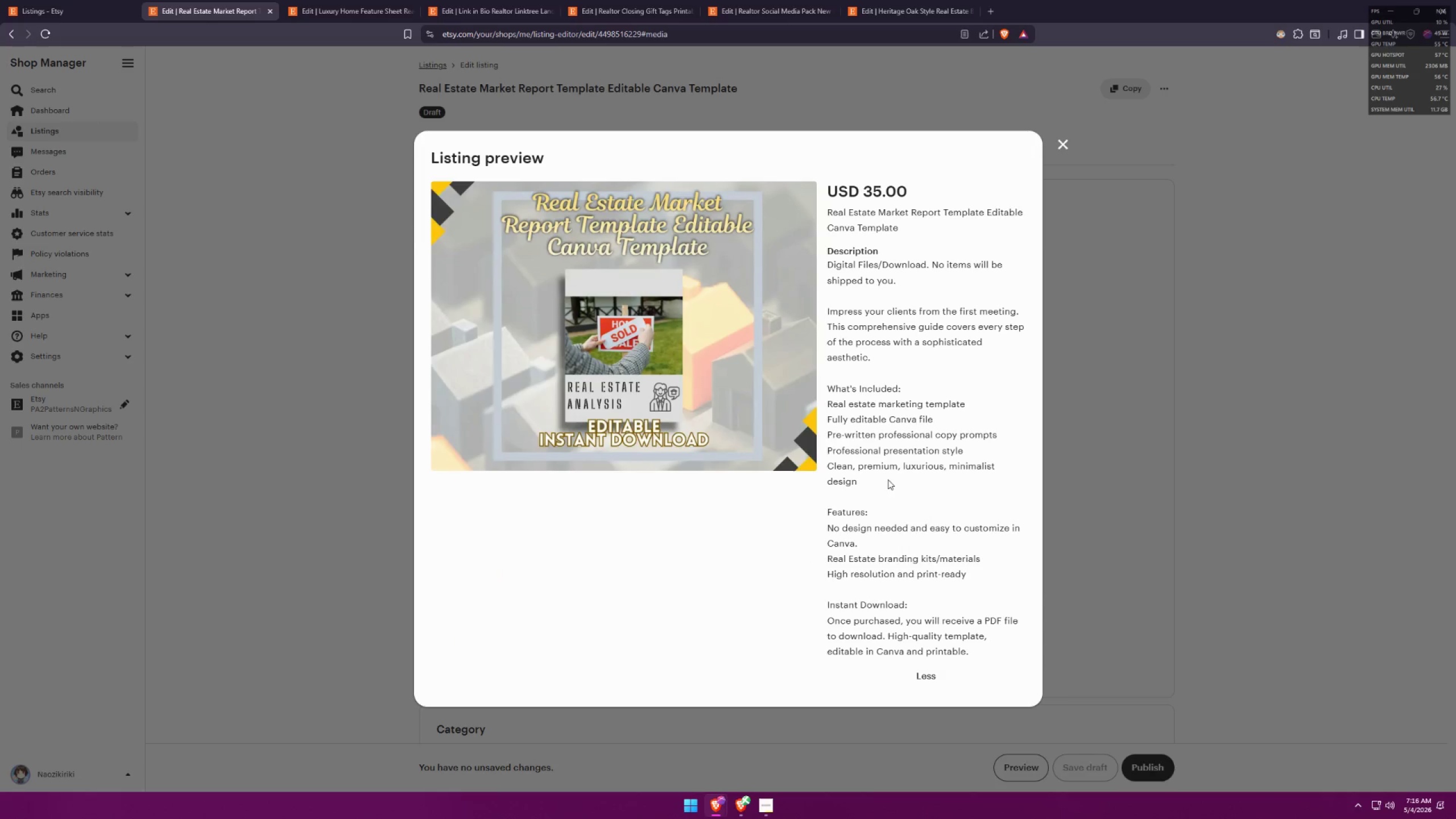 
key(Meta+Shift+S)
 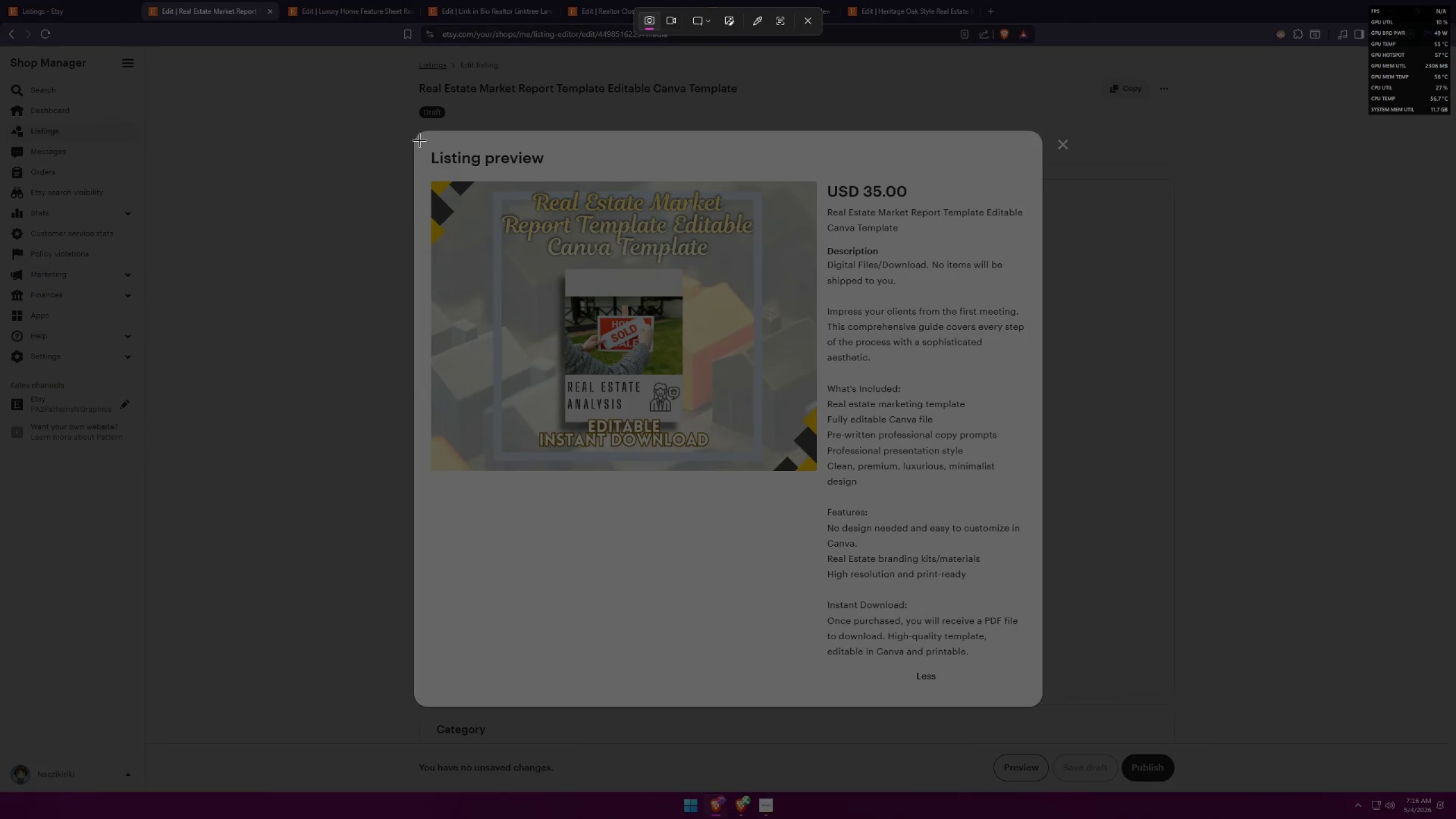 
left_click_drag(start_coordinate=[416, 140], to_coordinate=[1041, 690])
 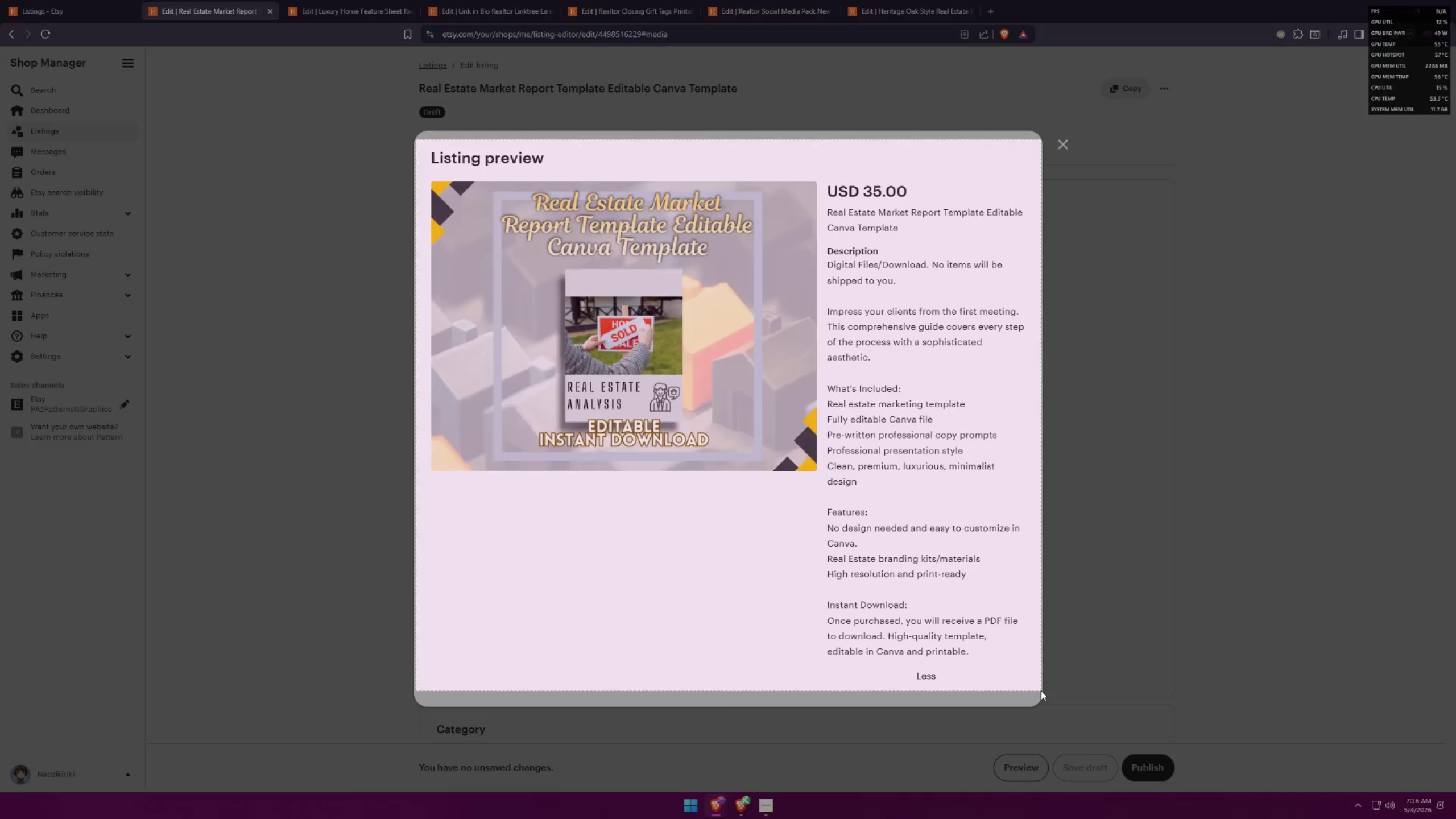 
key(Alt+AltLeft)
 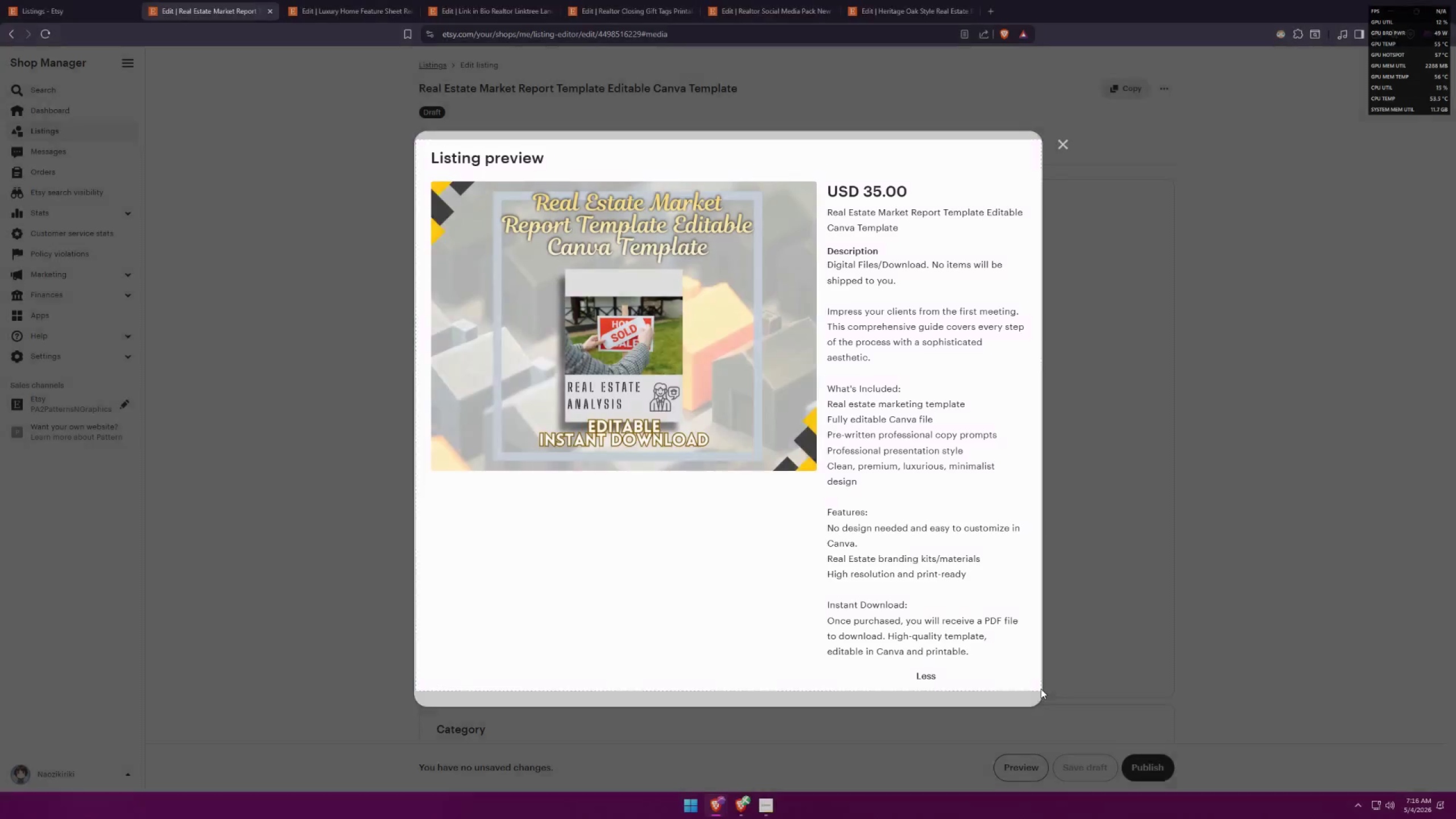 
key(Alt+Tab)
 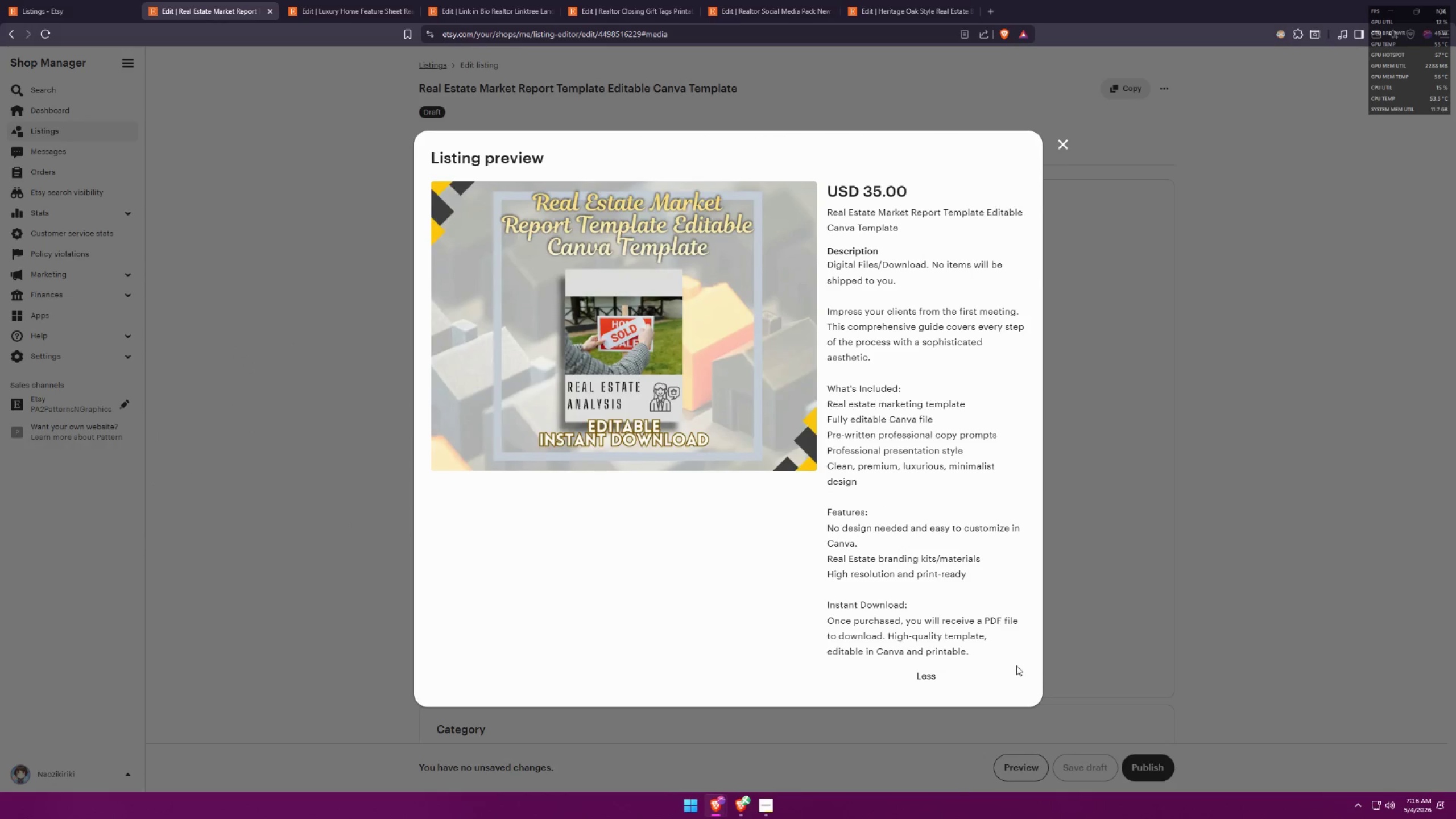 
key(Alt+AltLeft)
 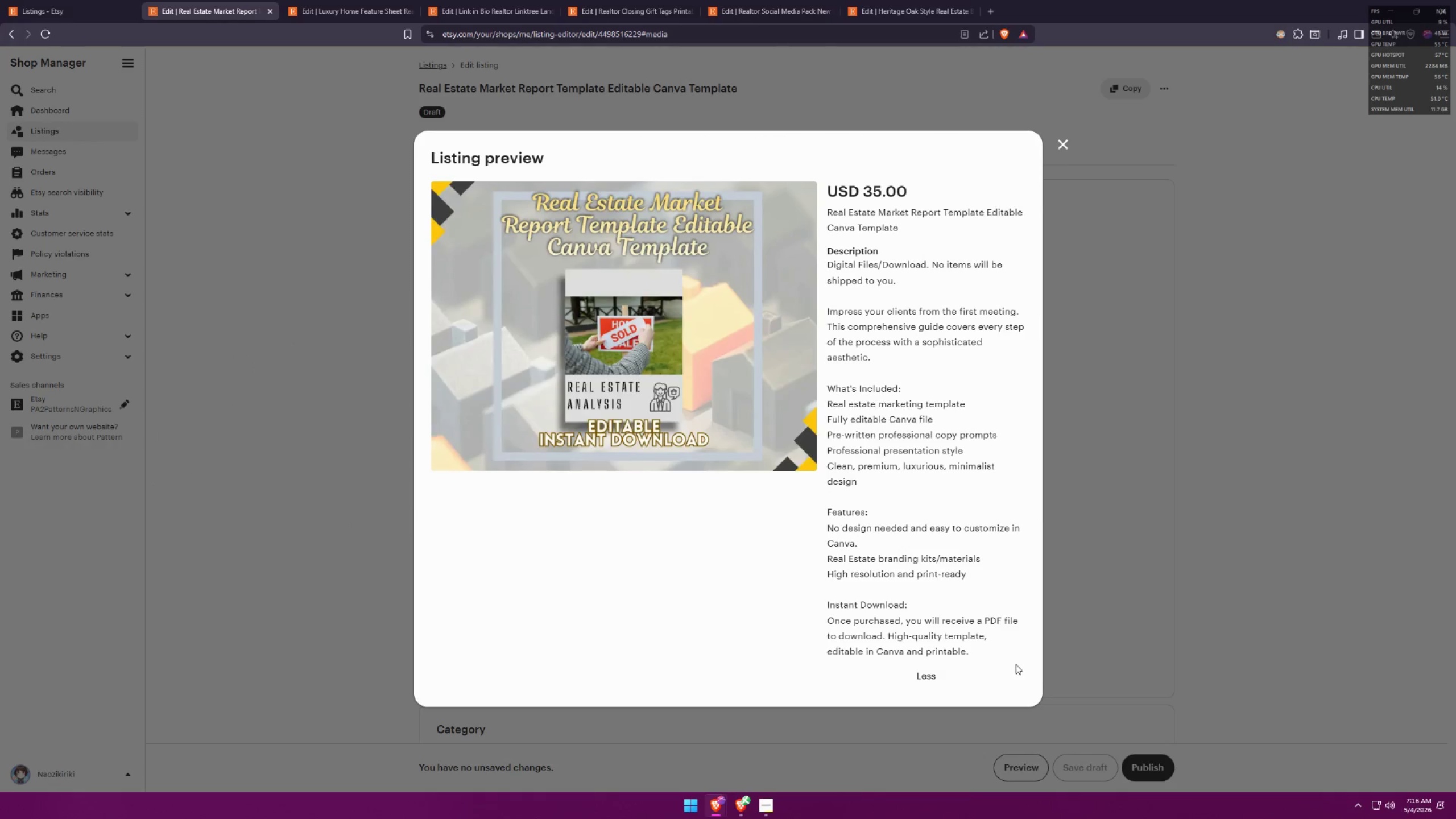 
key(Alt+Tab)
 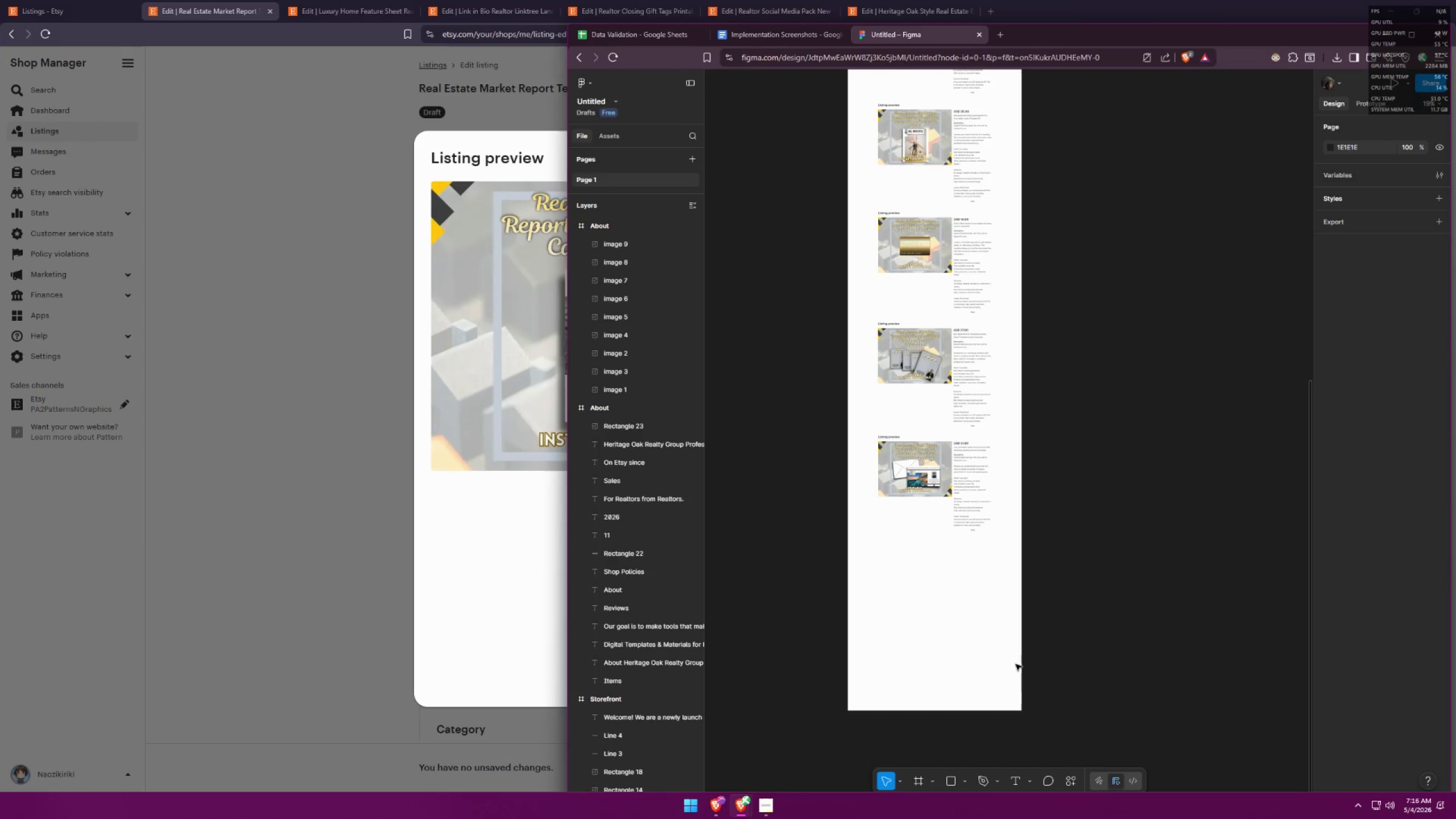 
key(Alt+AltLeft)
 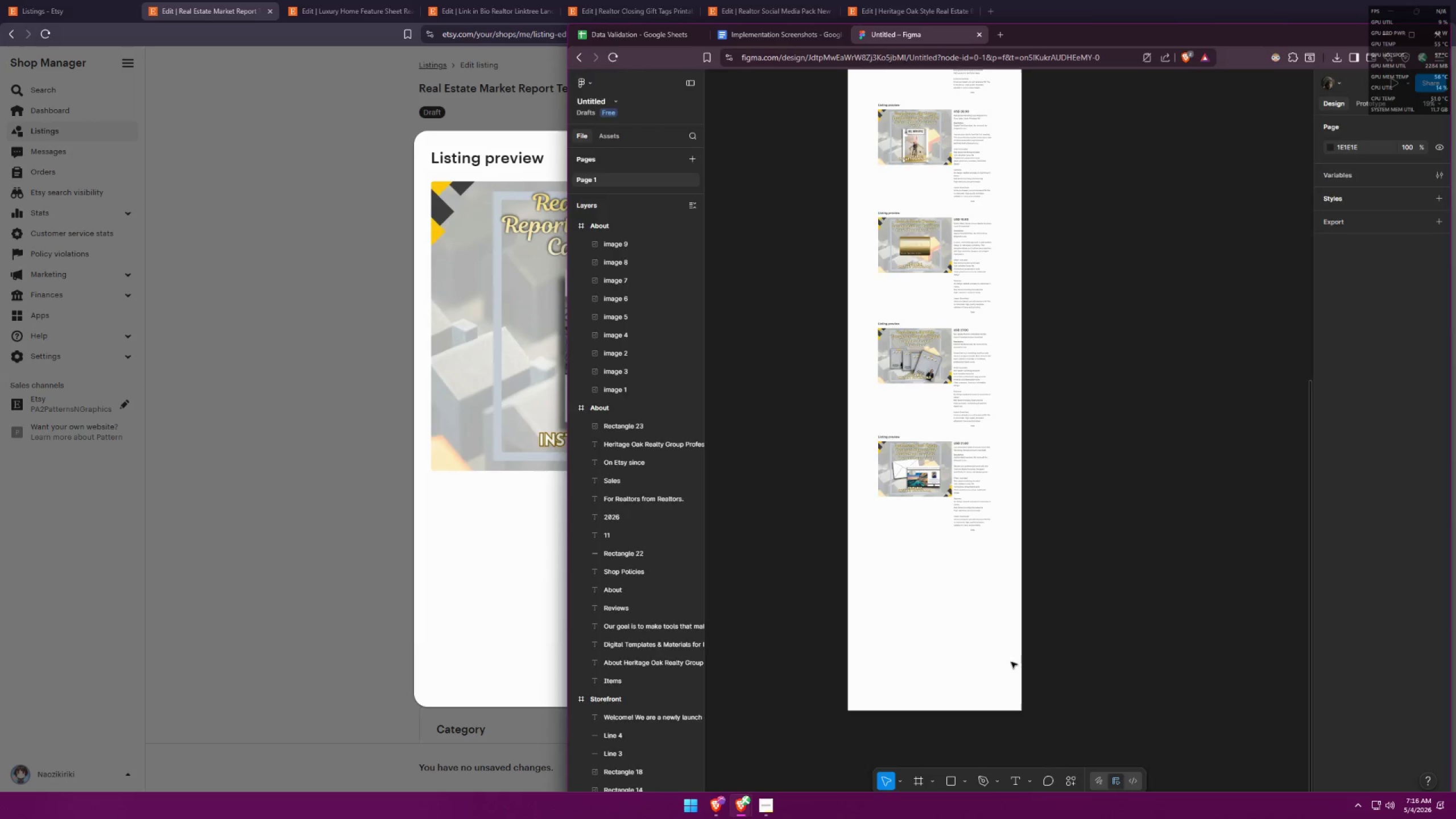 
key(Alt+Tab)
 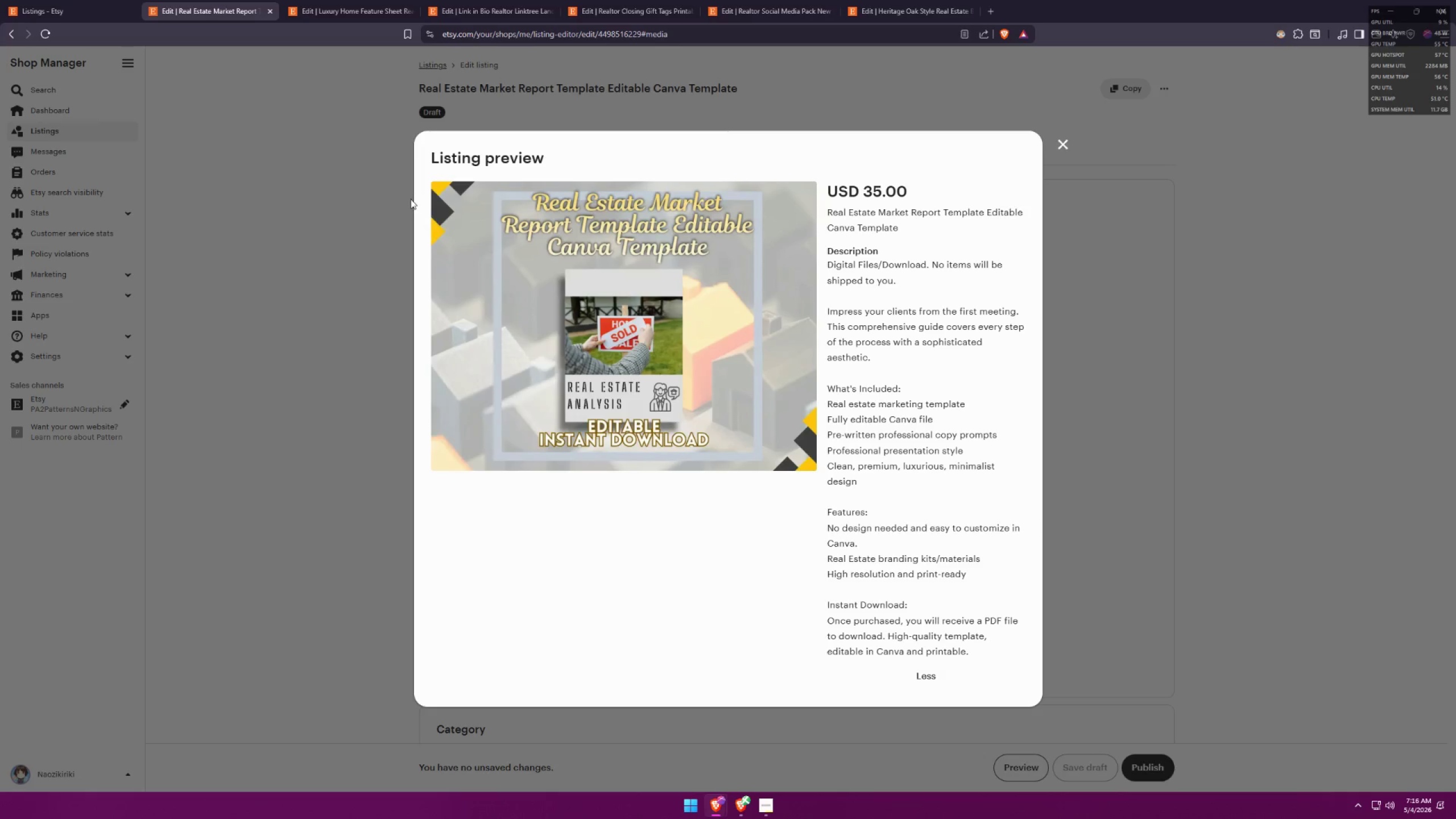 
key(Meta+Shift+ShiftLeft)
 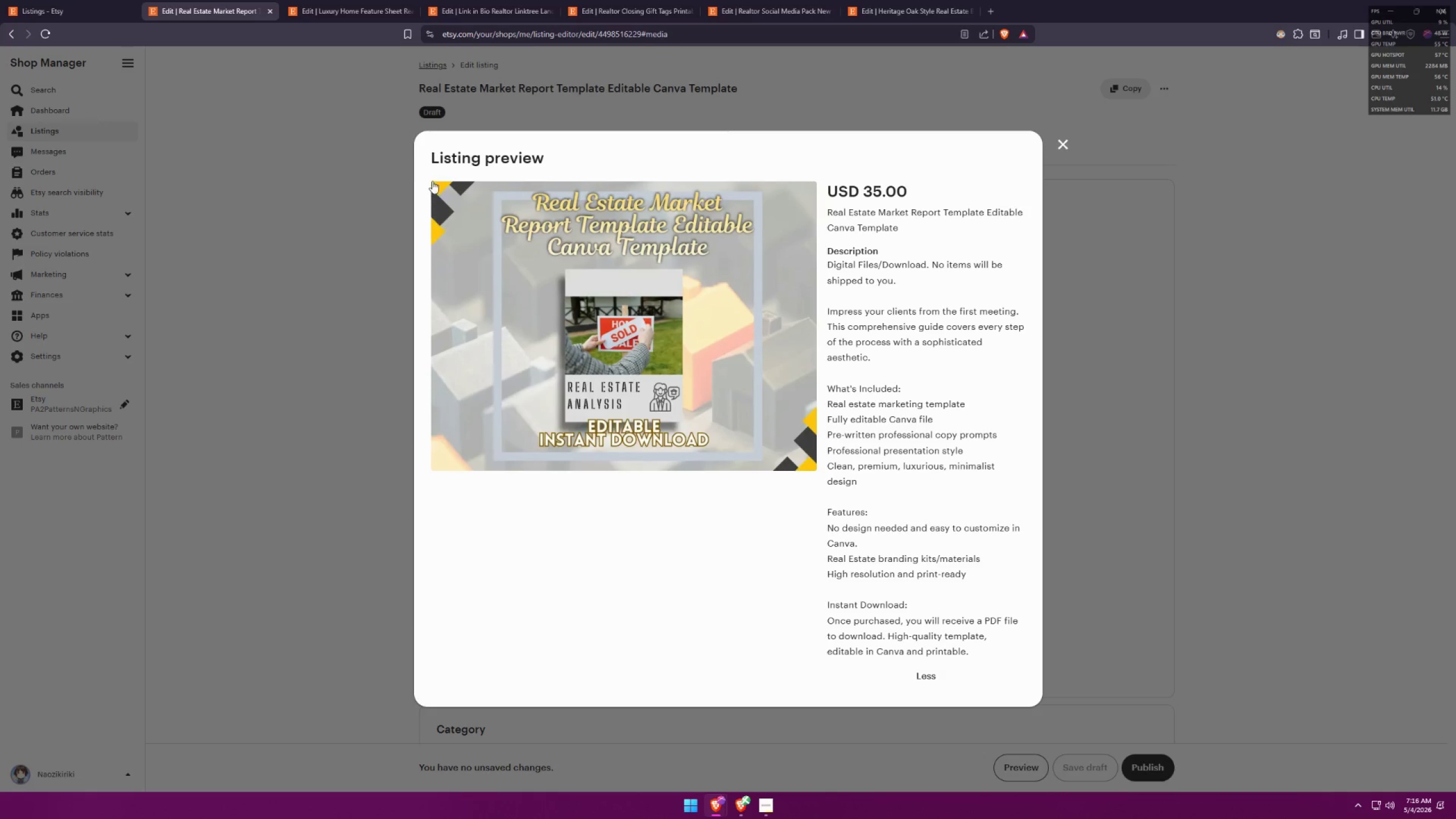 
key(Meta+Shift+S)
 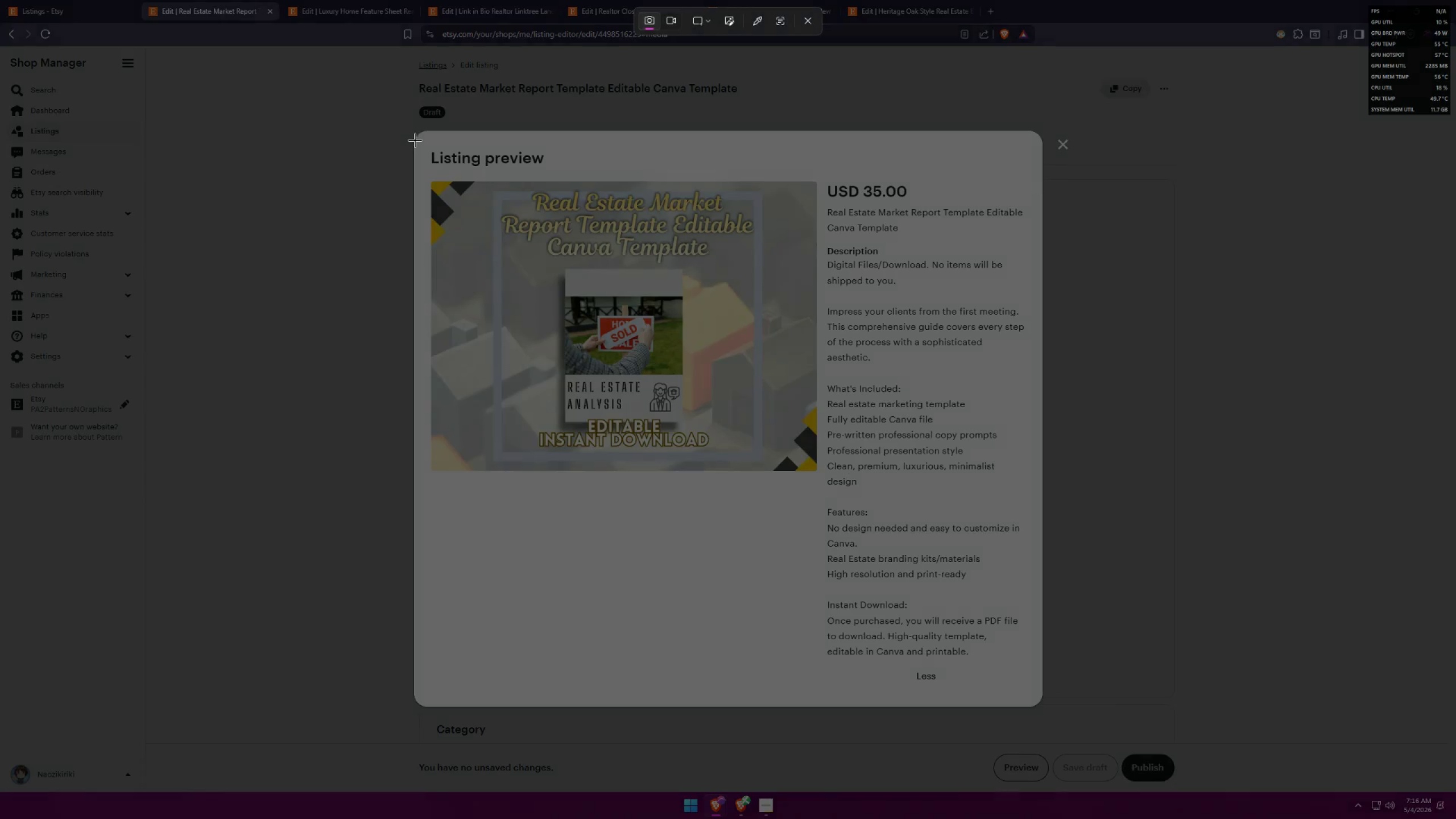 
left_click_drag(start_coordinate=[417, 144], to_coordinate=[1040, 694])
 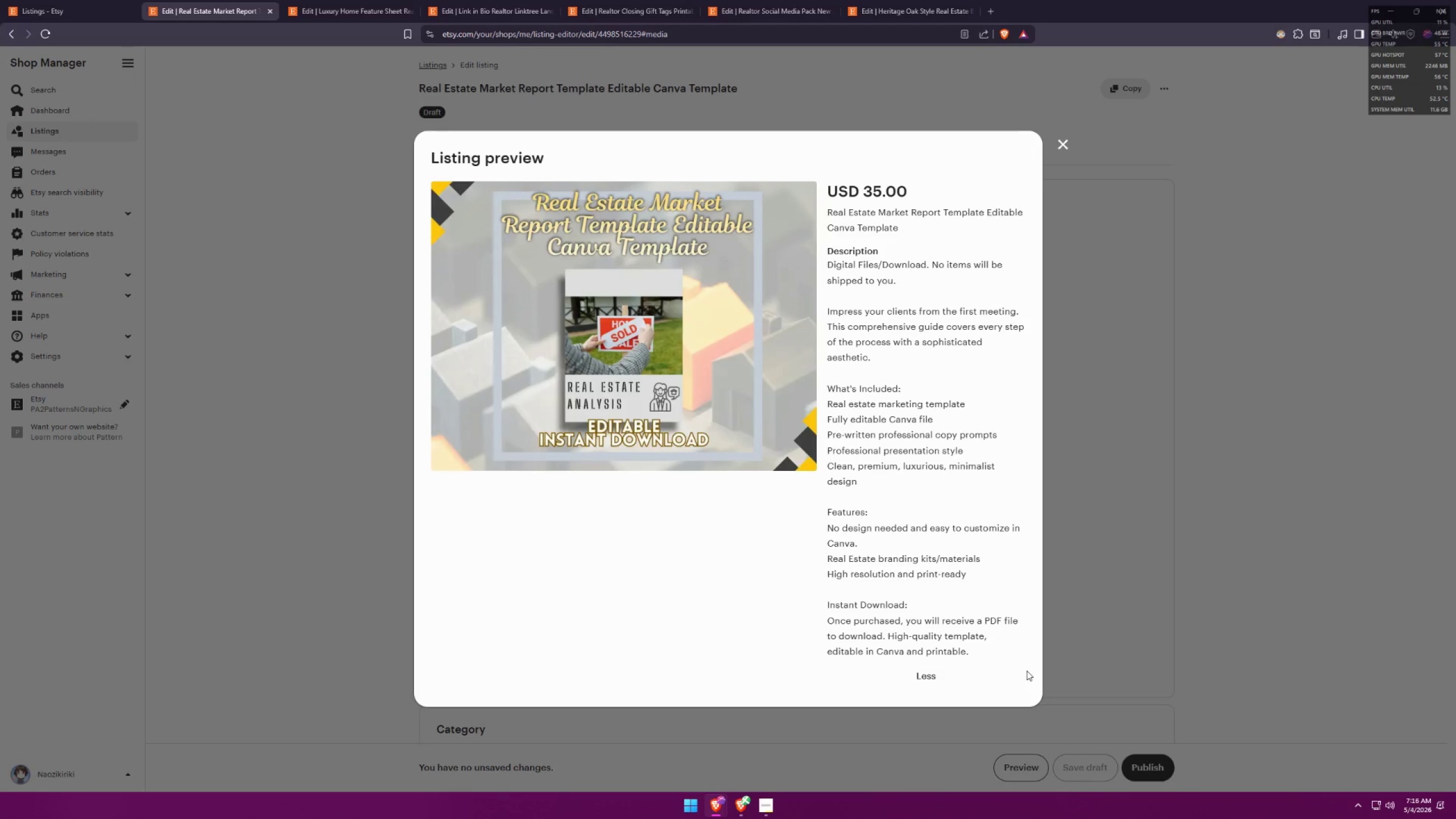 
key(Alt+AltLeft)
 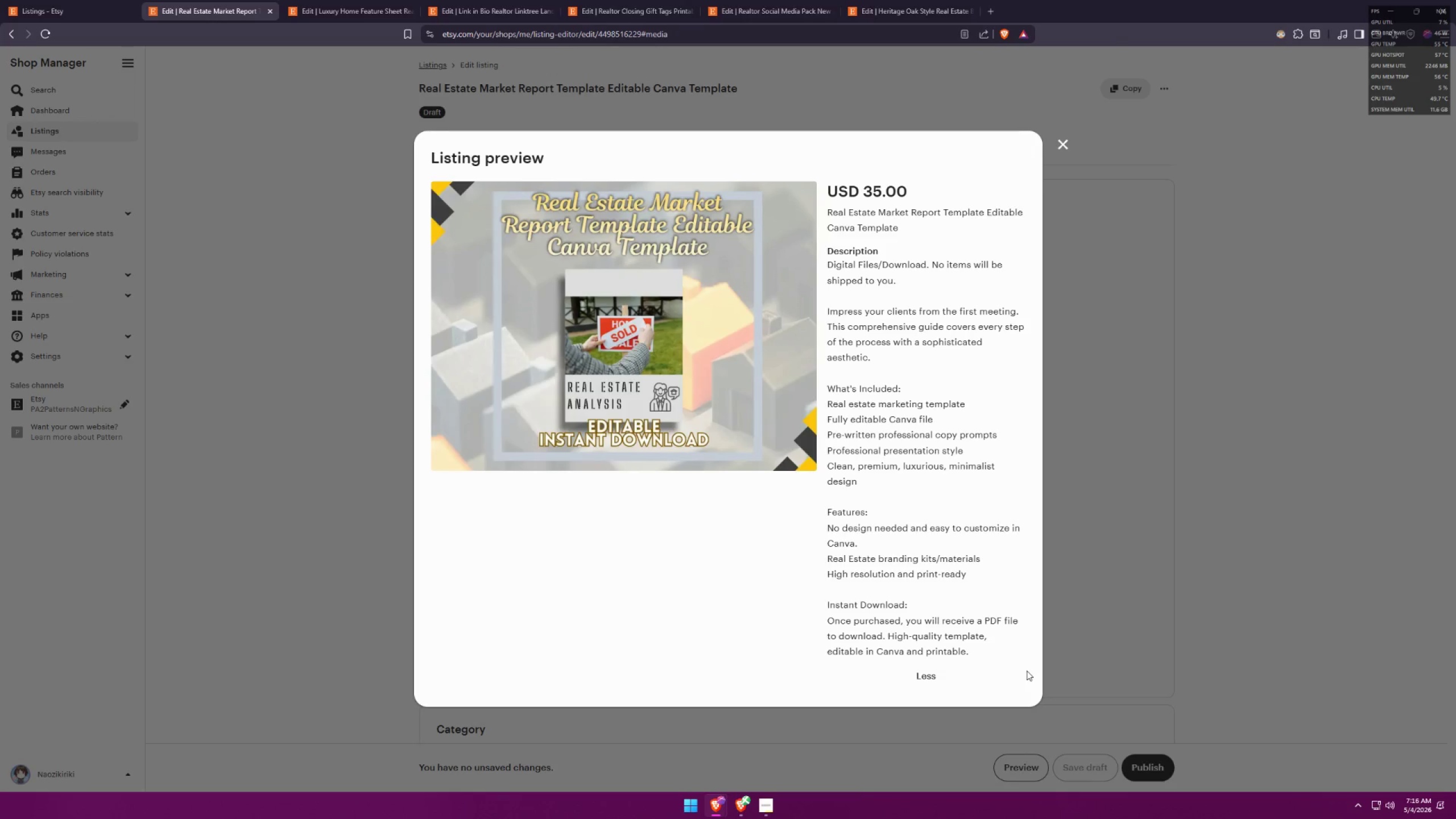 
key(Alt+Tab)
 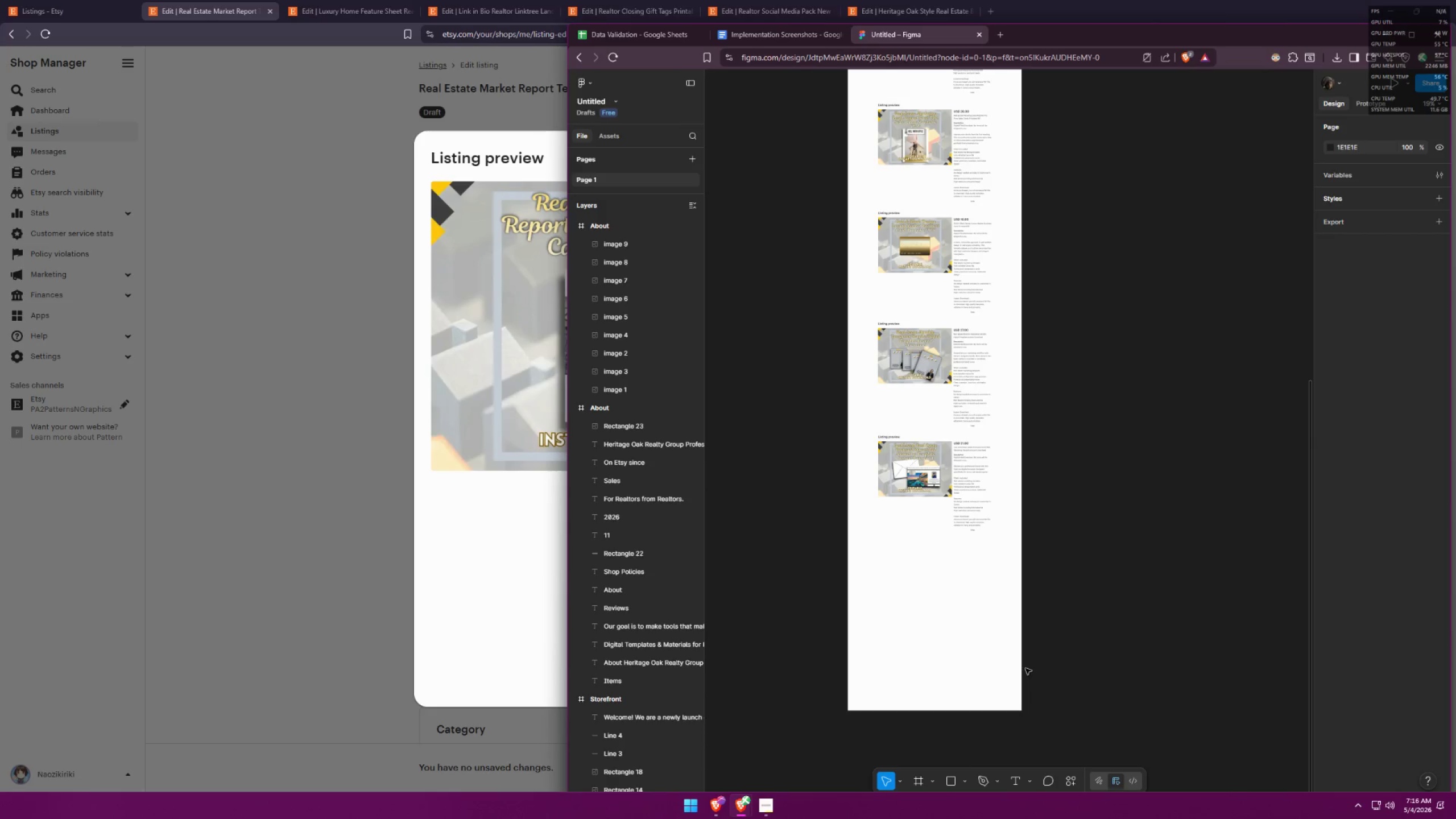 
key(Control+V)
 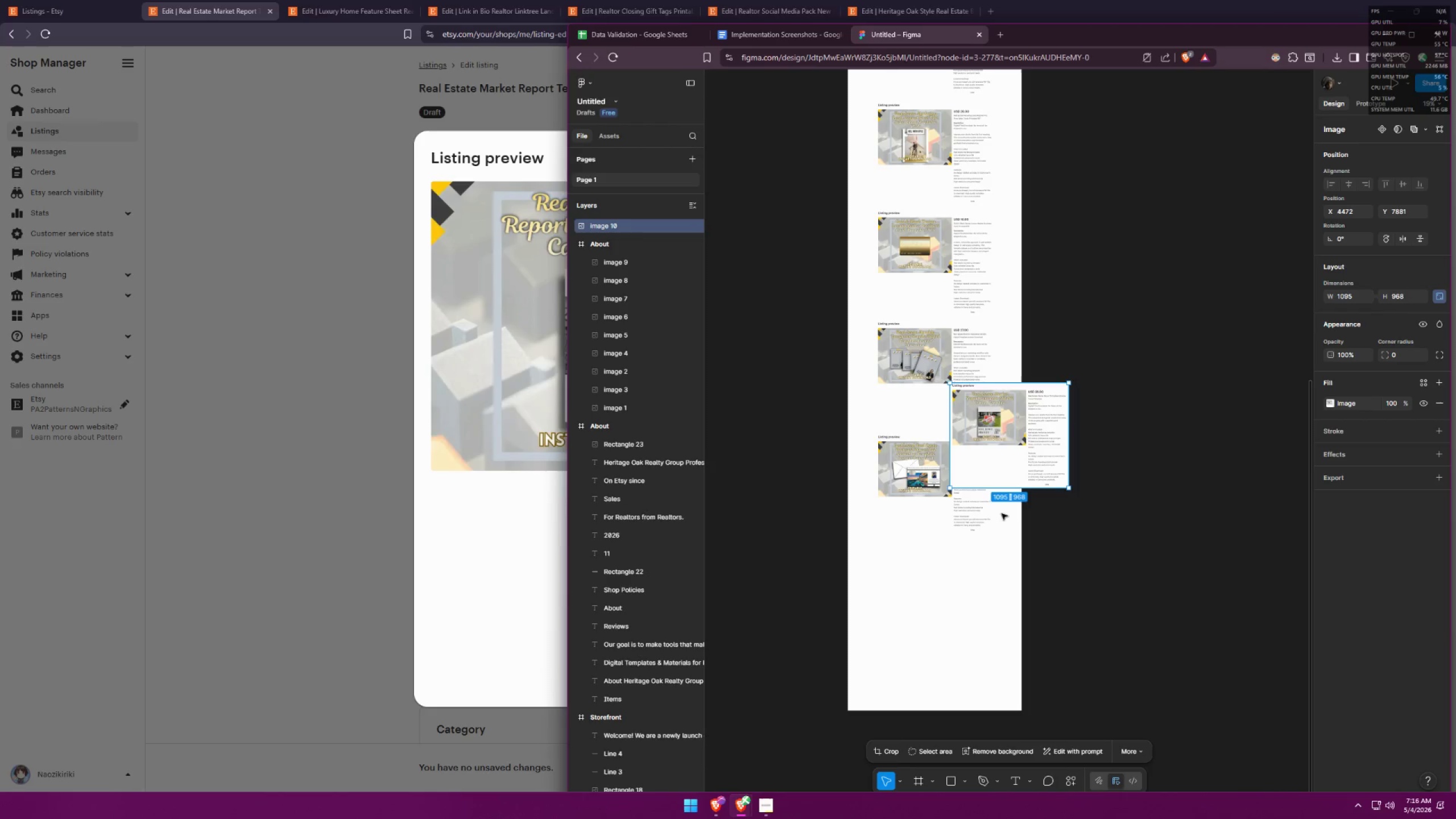 
left_click_drag(start_coordinate=[1022, 444], to_coordinate=[954, 600])
 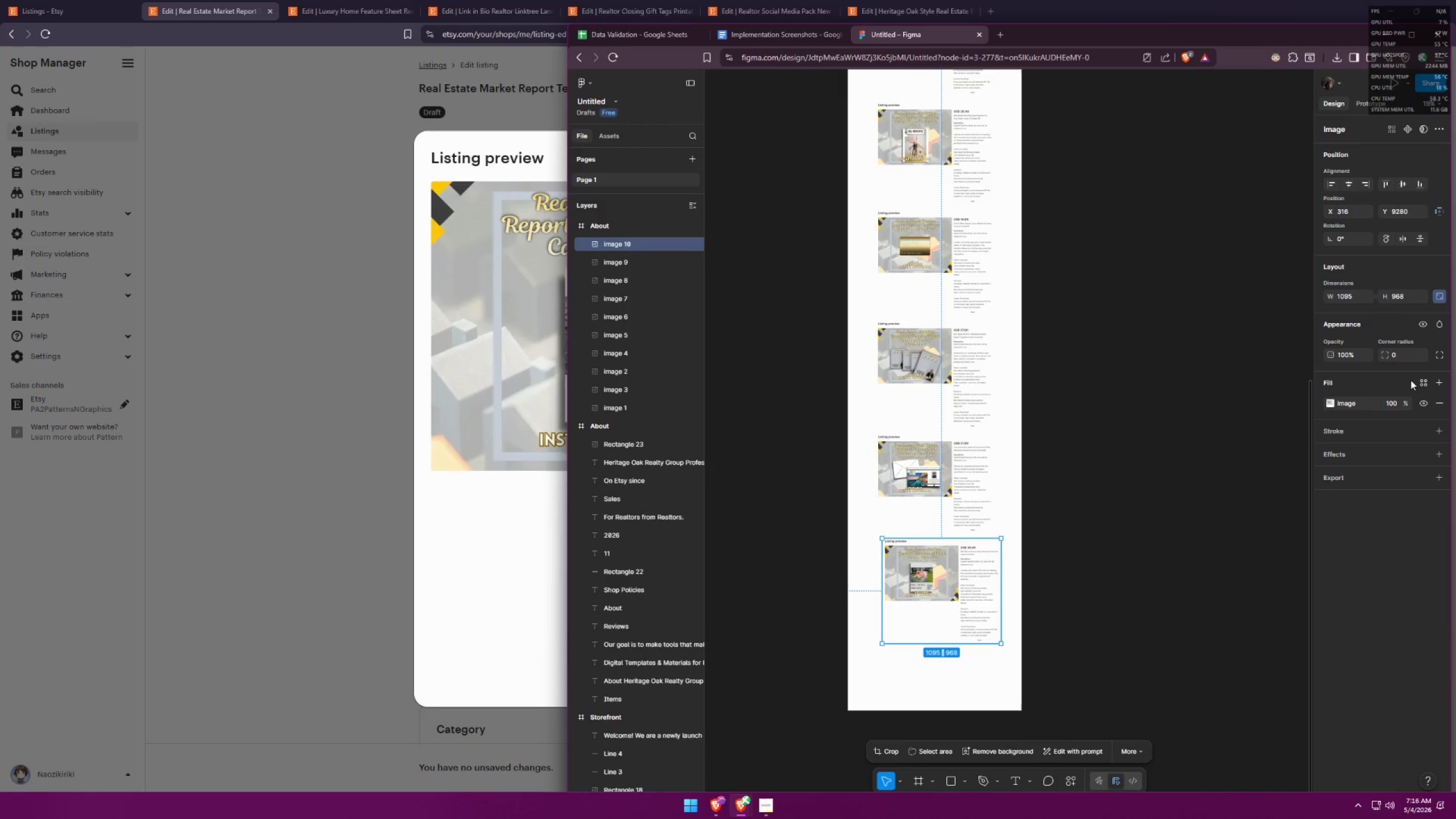 
wait(13.73)
 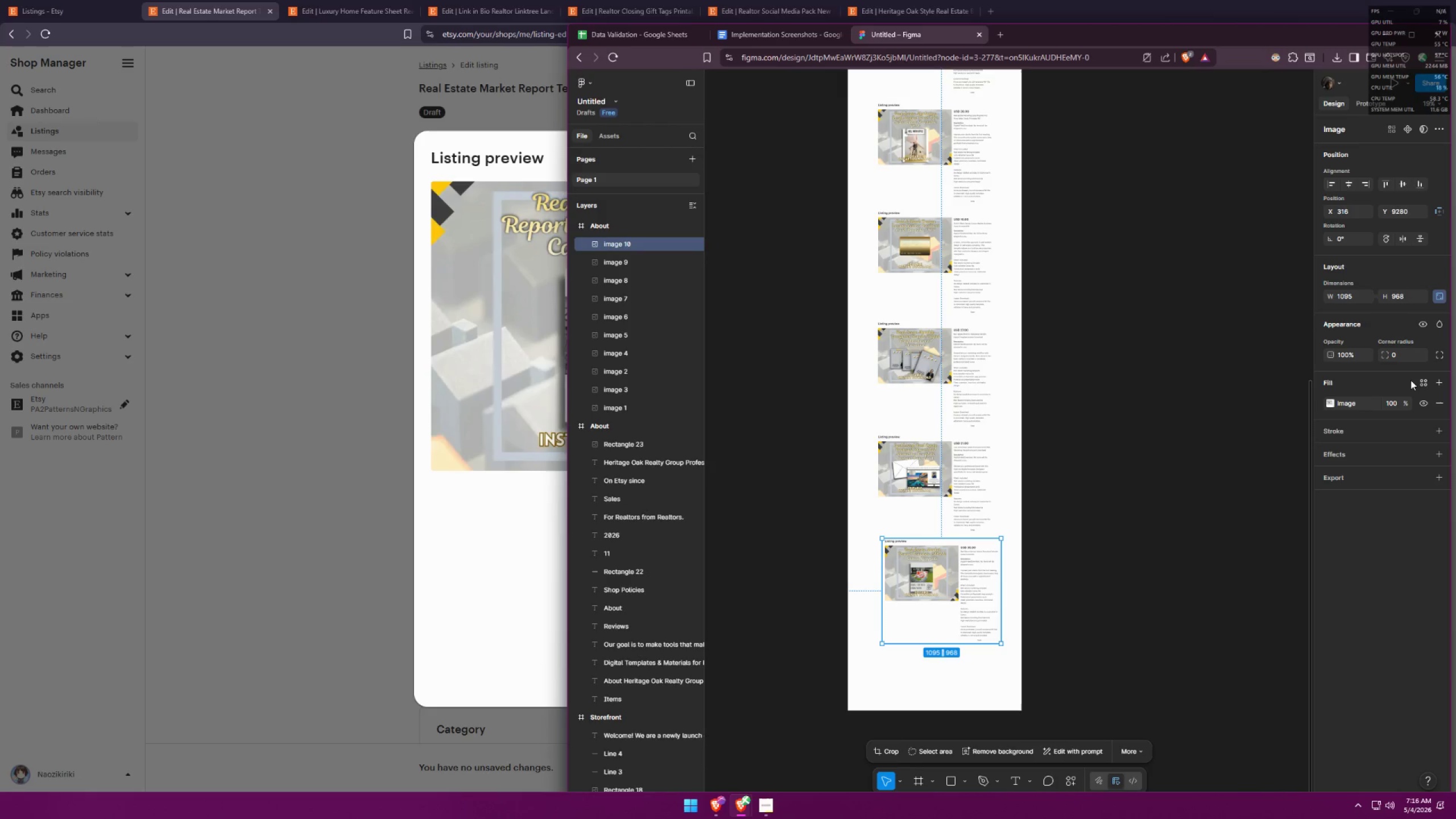 
left_click([1354, 181])
 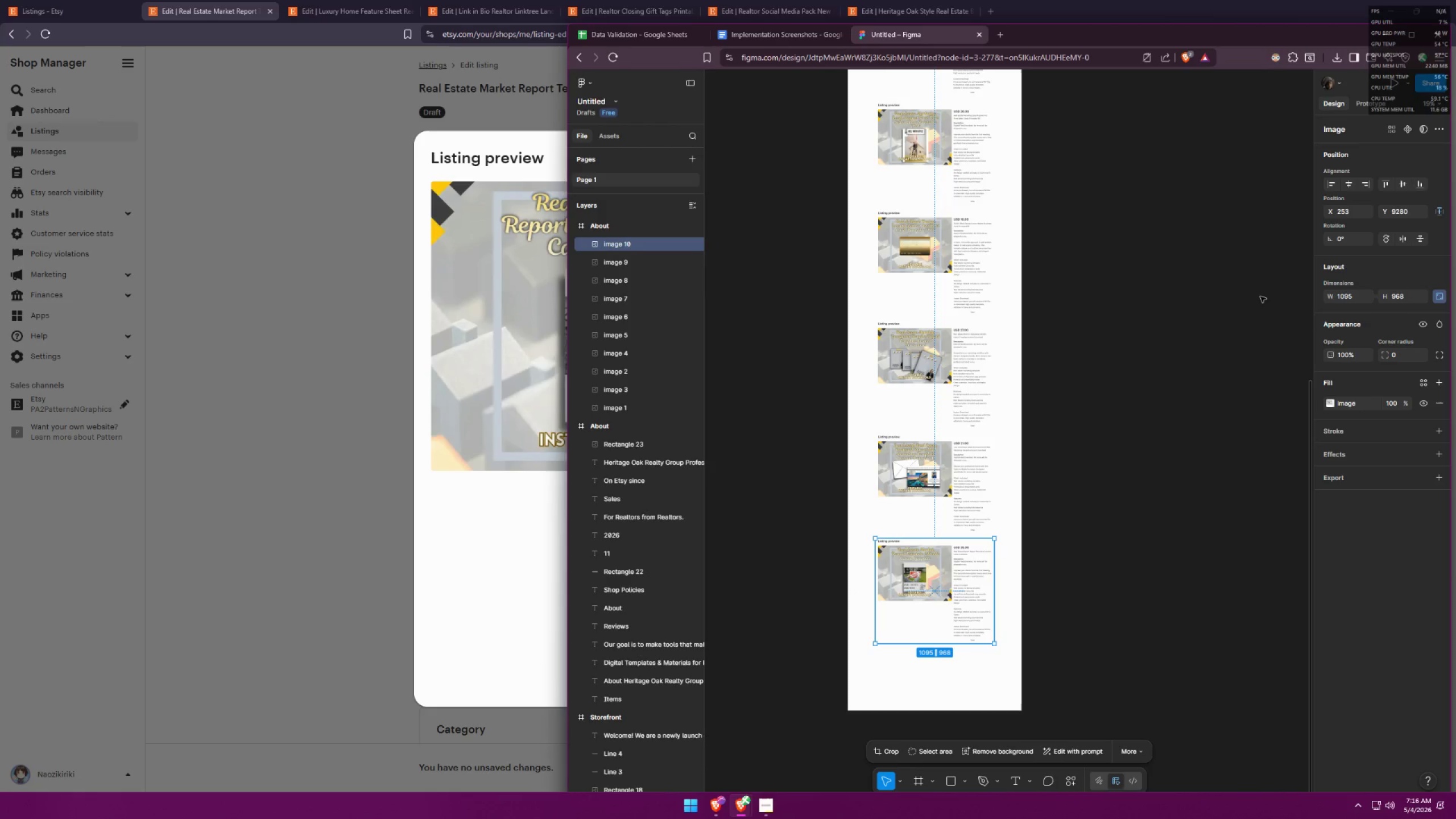 
left_click([1145, 457])
 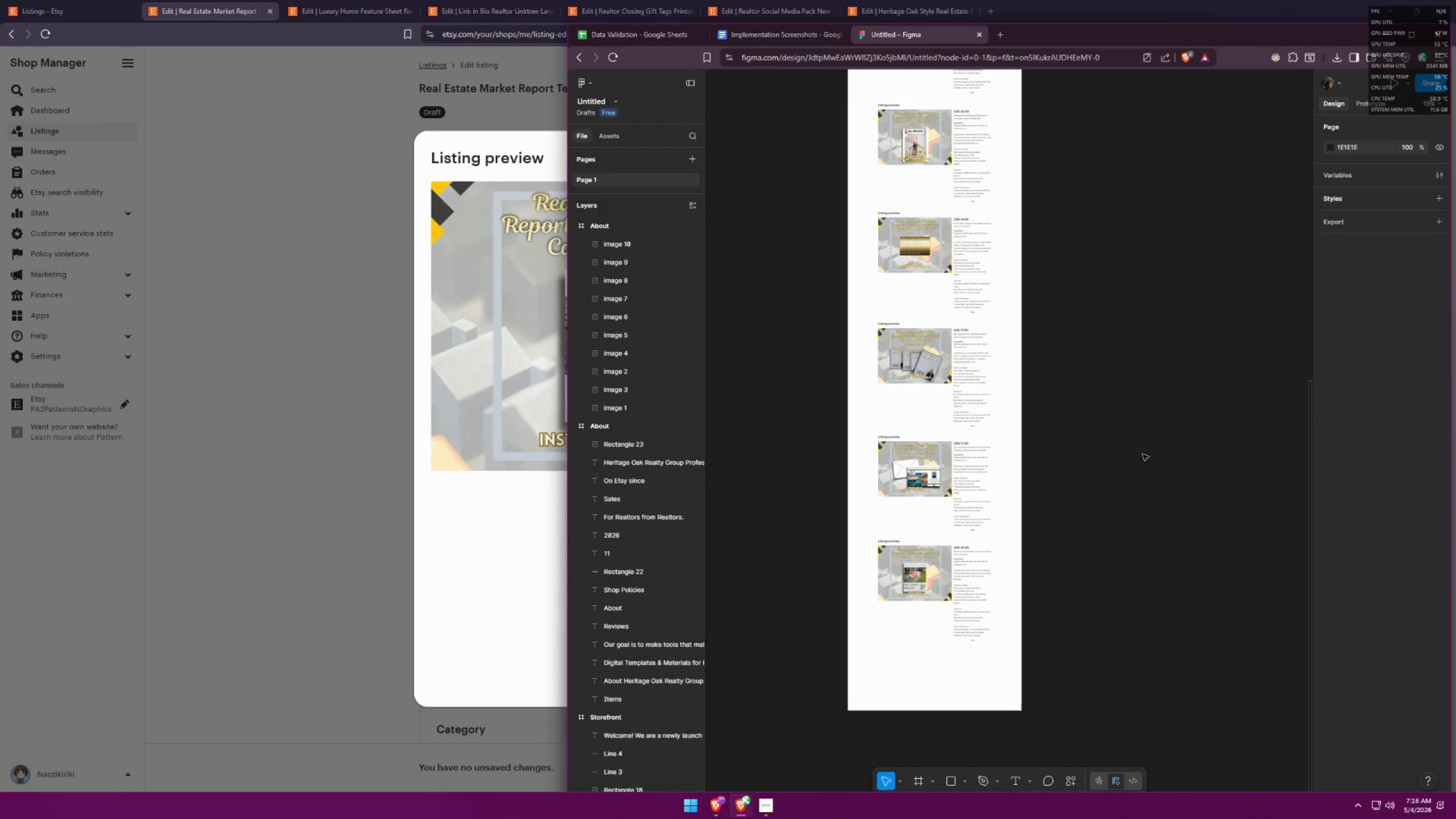 
hold_key(key=ControlLeft, duration=0.67)
scroll: coordinate [1000, 366], scroll_direction: down, amount: 11.0
 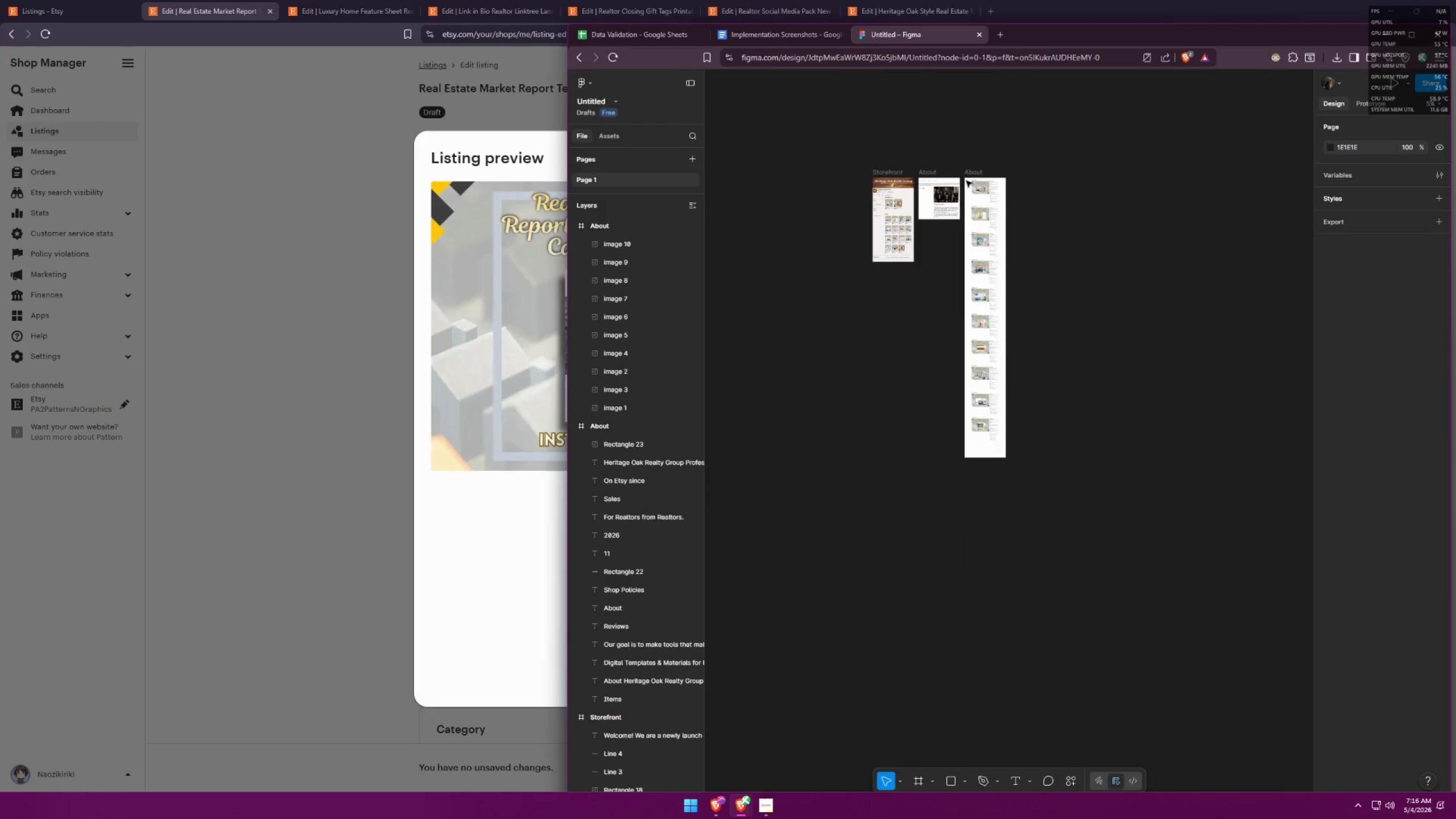 
left_click([969, 176])
 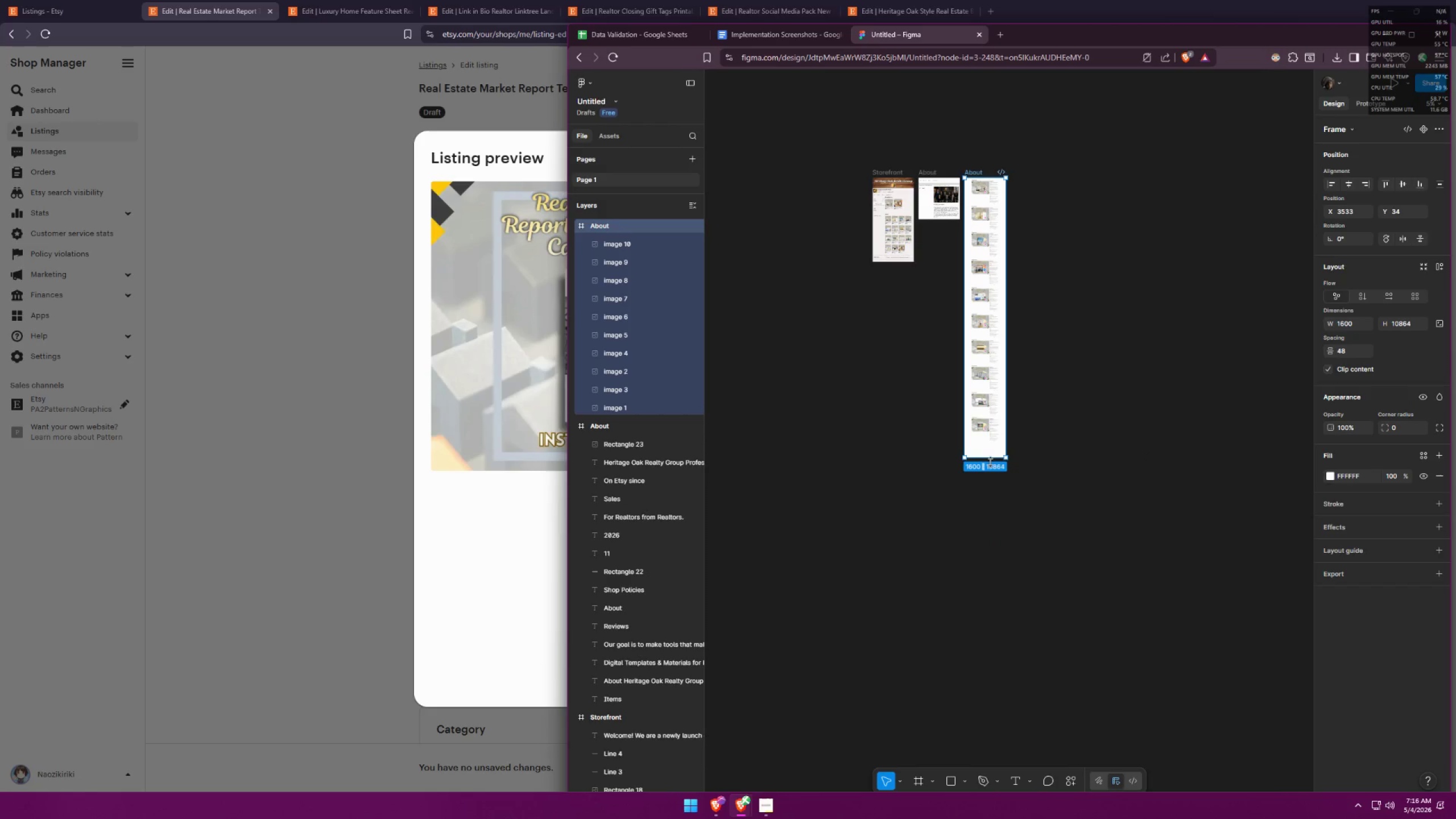 
left_click_drag(start_coordinate=[989, 458], to_coordinate=[986, 587])
 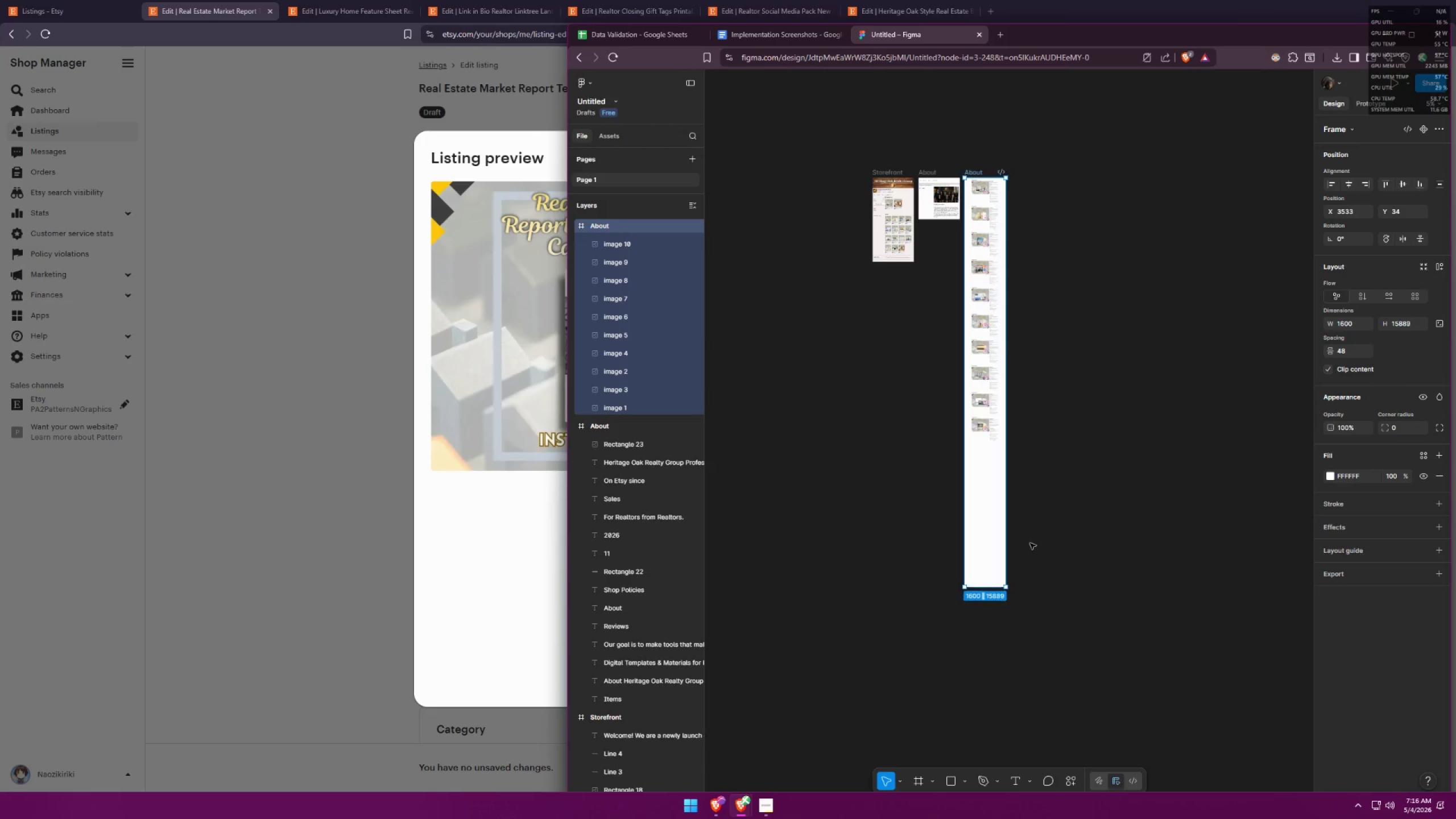 
left_click([1039, 531])
 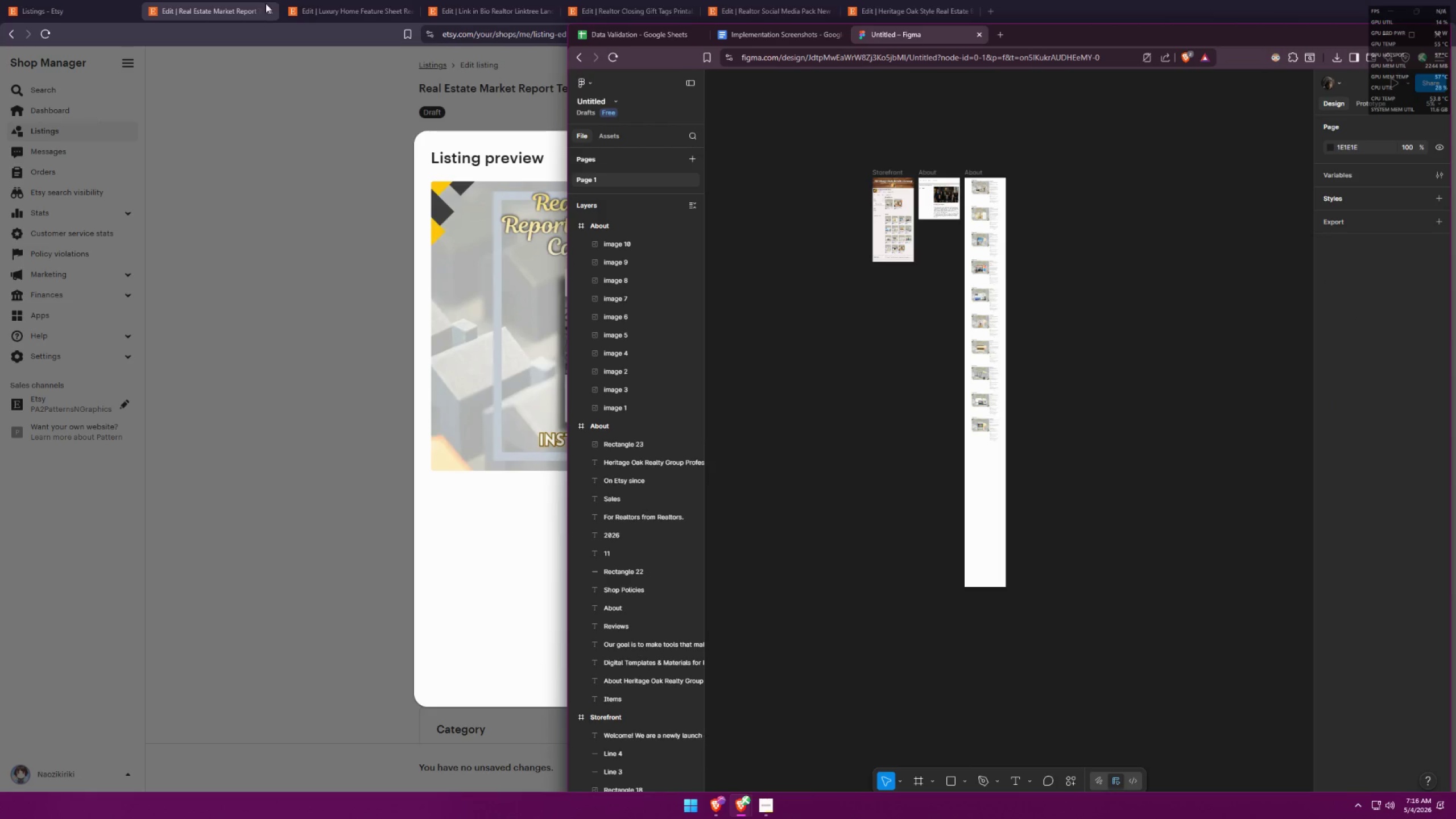 
left_click([266, 11])
 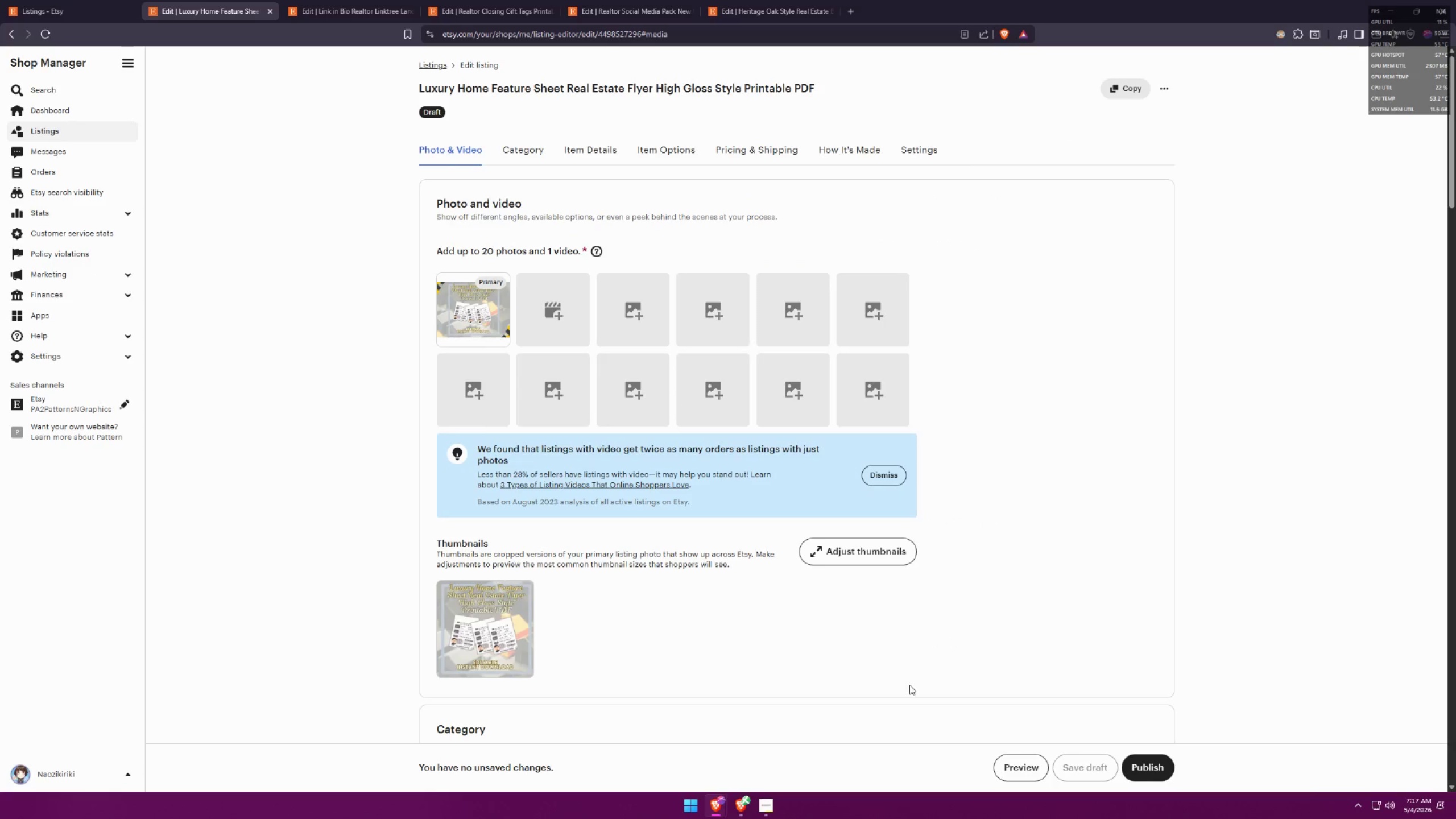 
key(Meta+MetaLeft)
 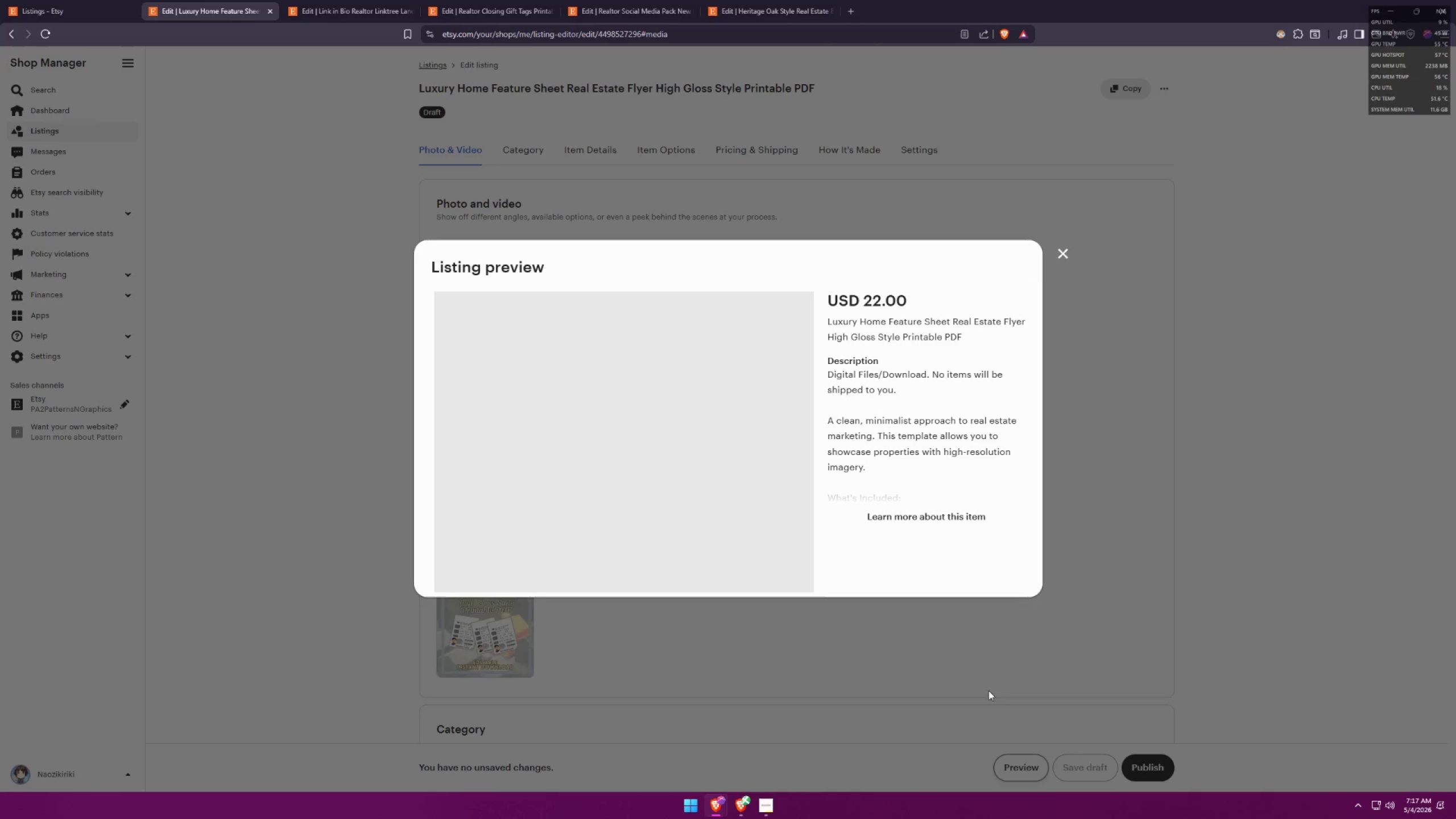 
key(Meta+Shift+ShiftLeft)
 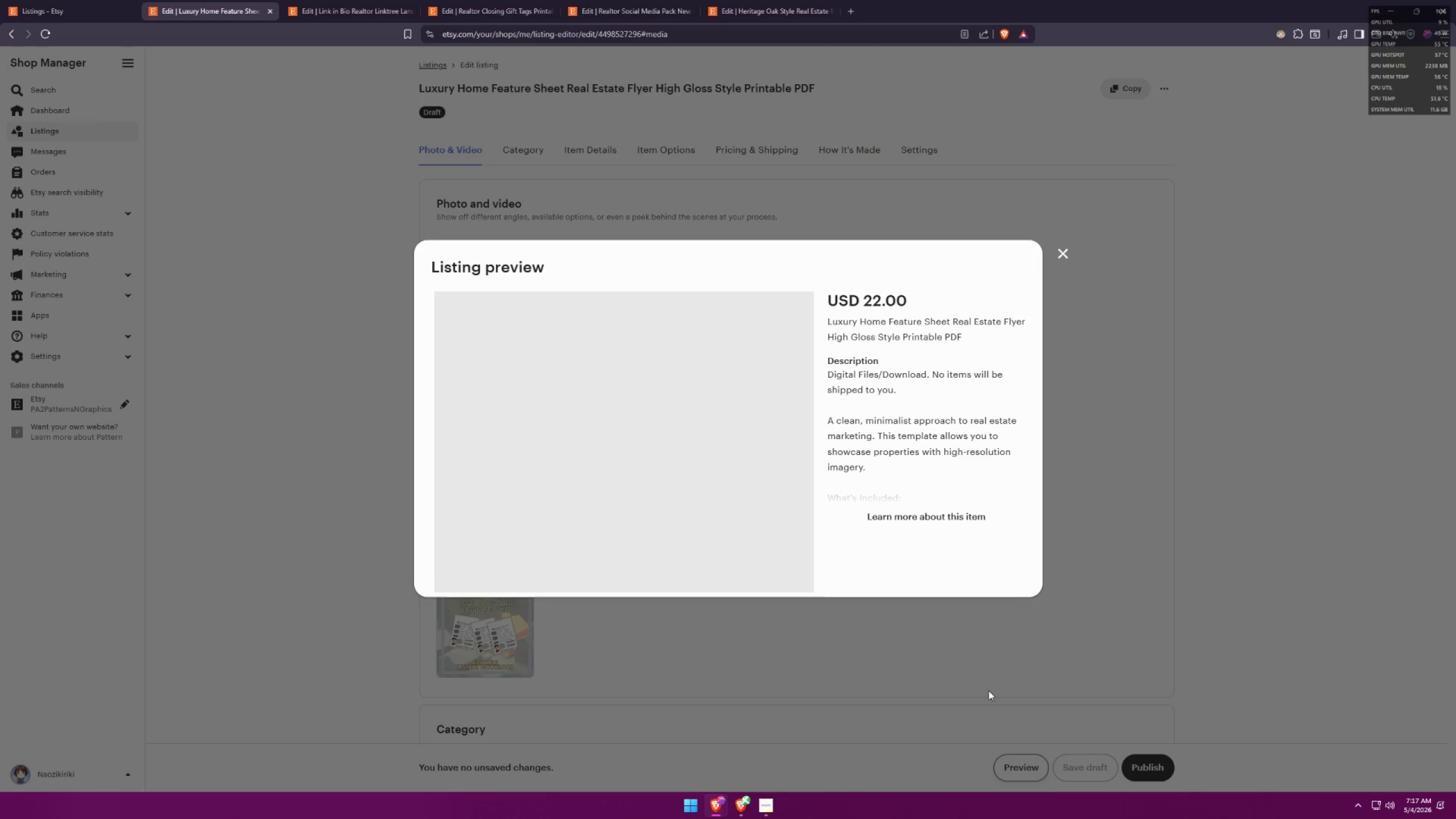 
key(Meta+Shift+S)
 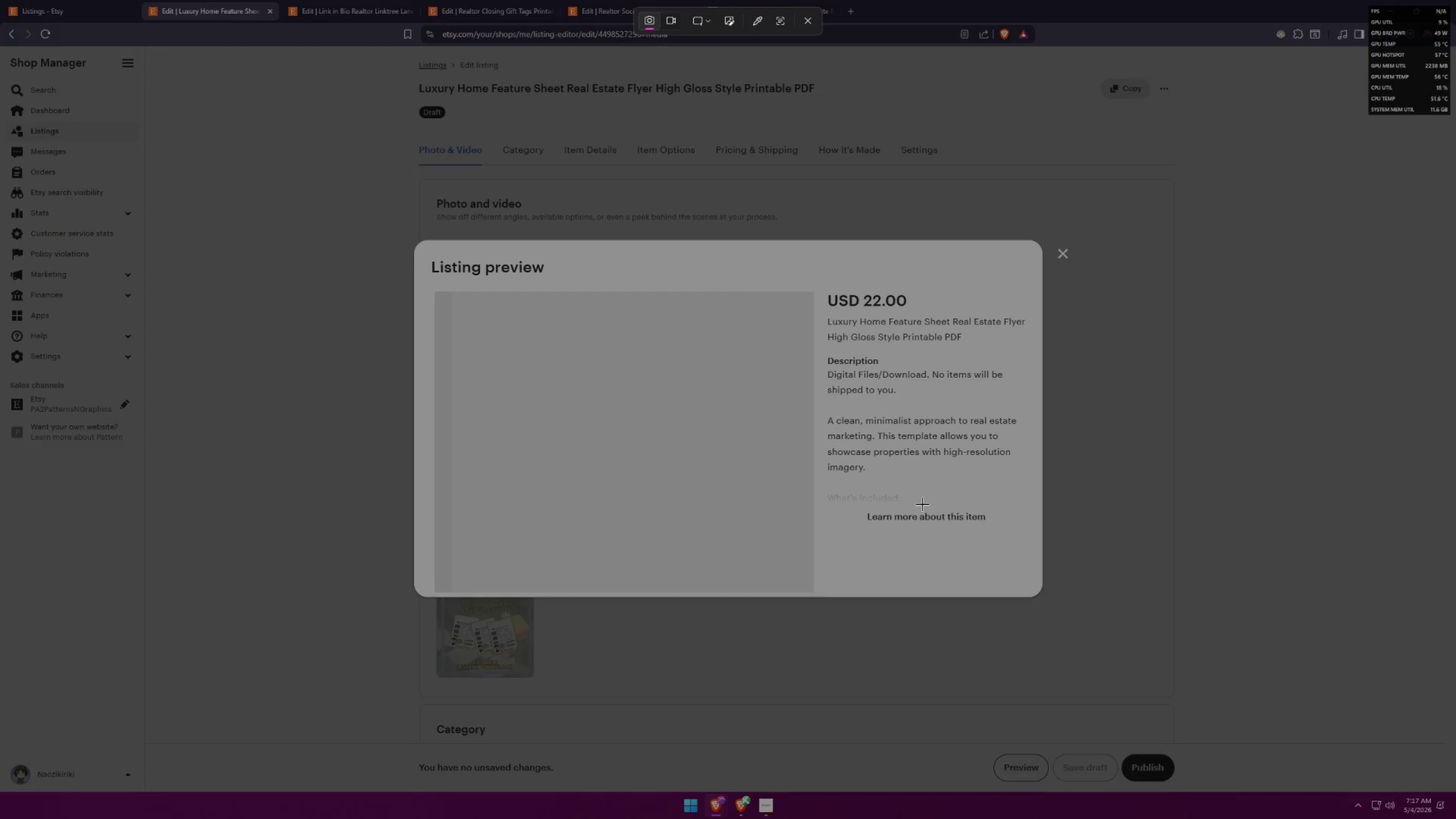 
key(Escape)
 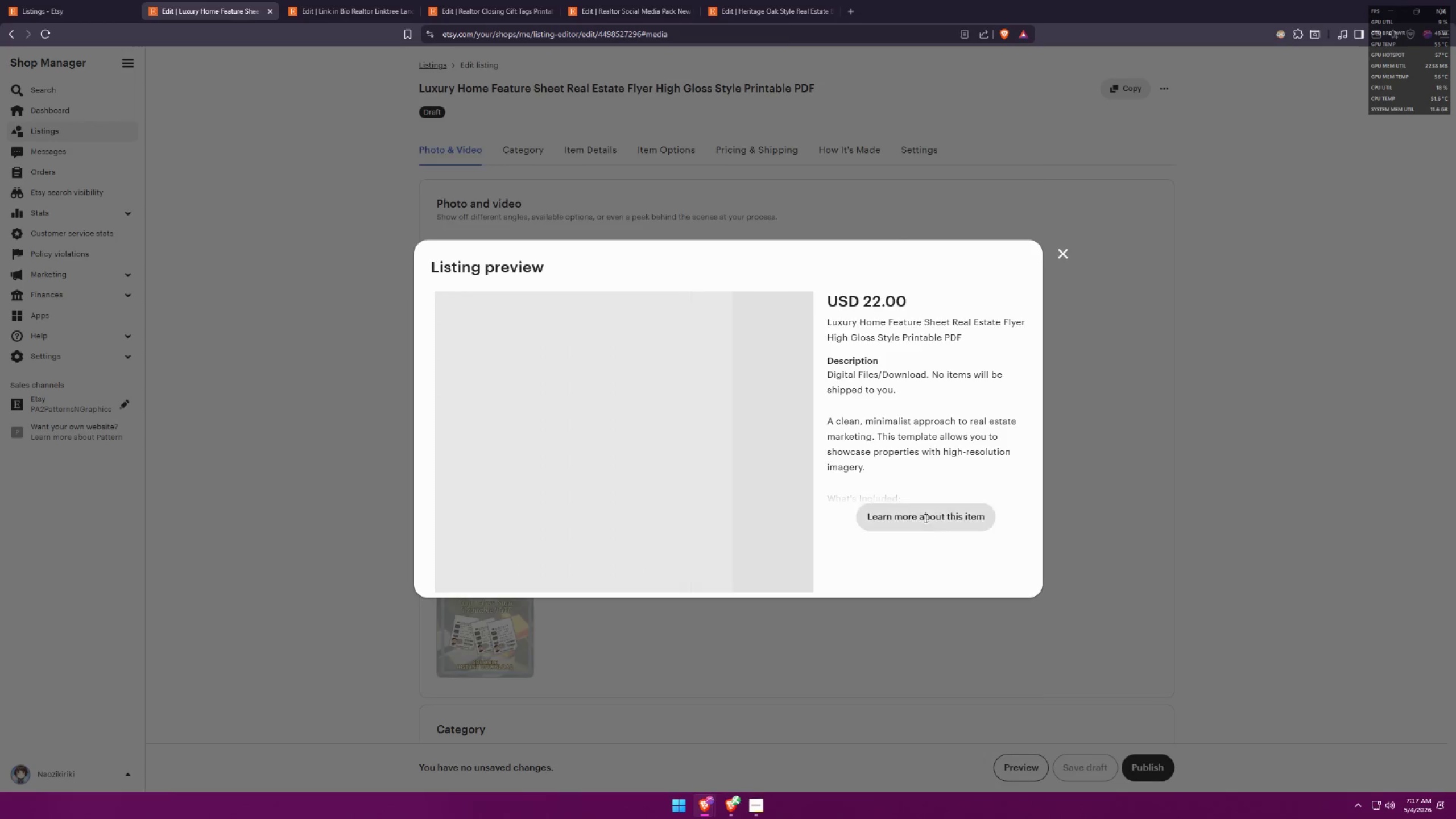 
key(Meta+MetaLeft)
 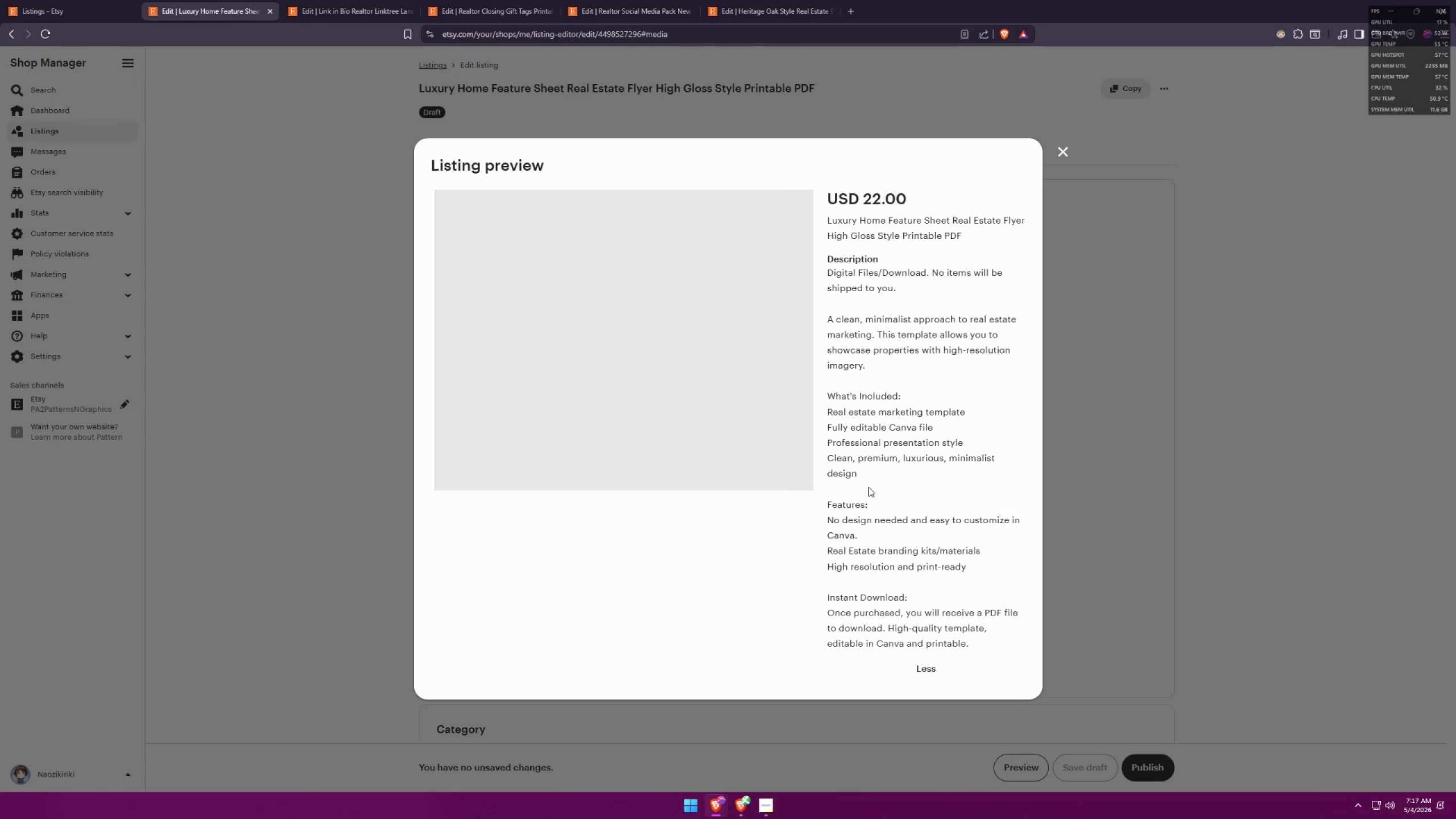 
key(Meta+Shift+ShiftLeft)
 